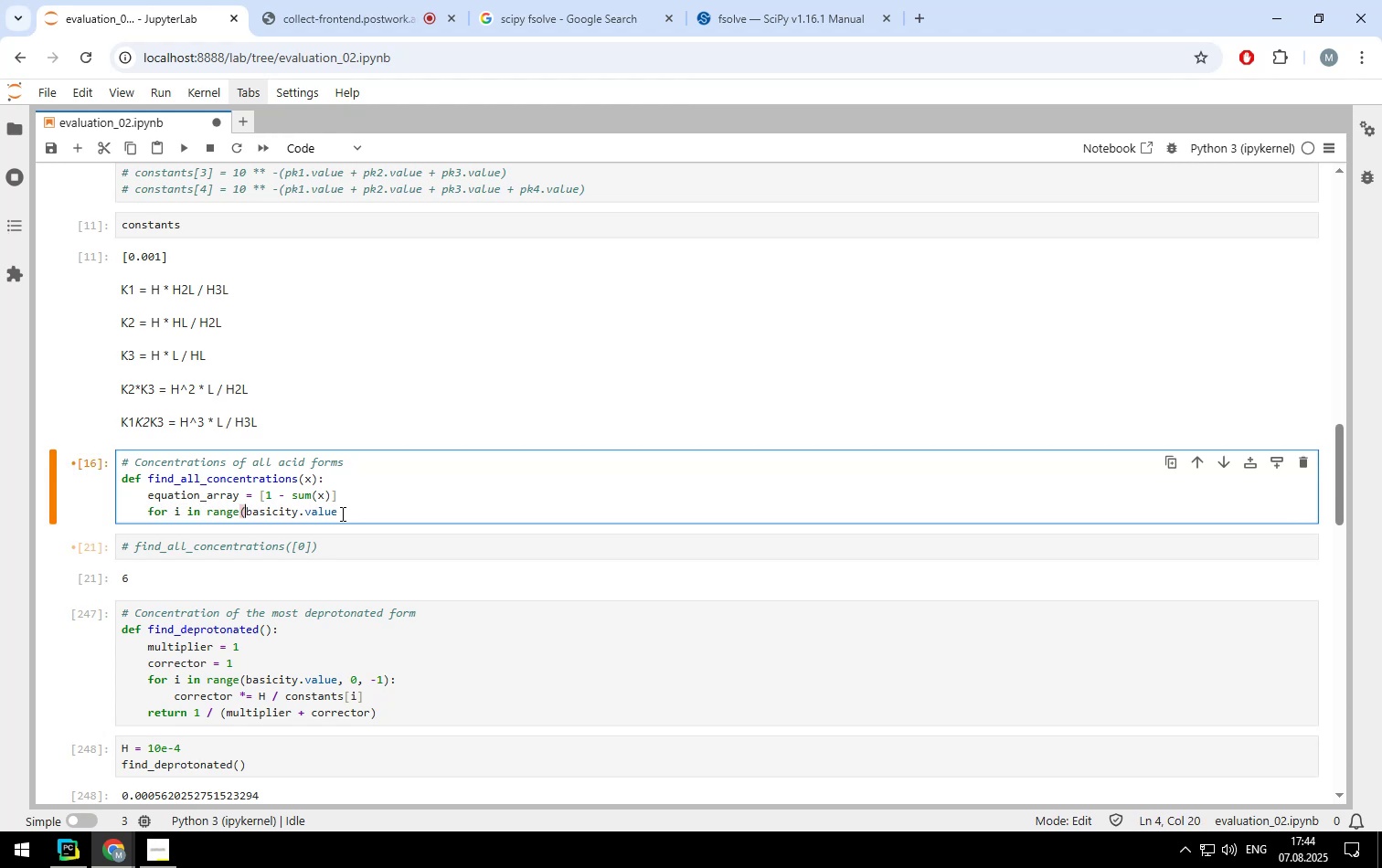 
hold_key(key=ArrowRight, duration=1.41)
 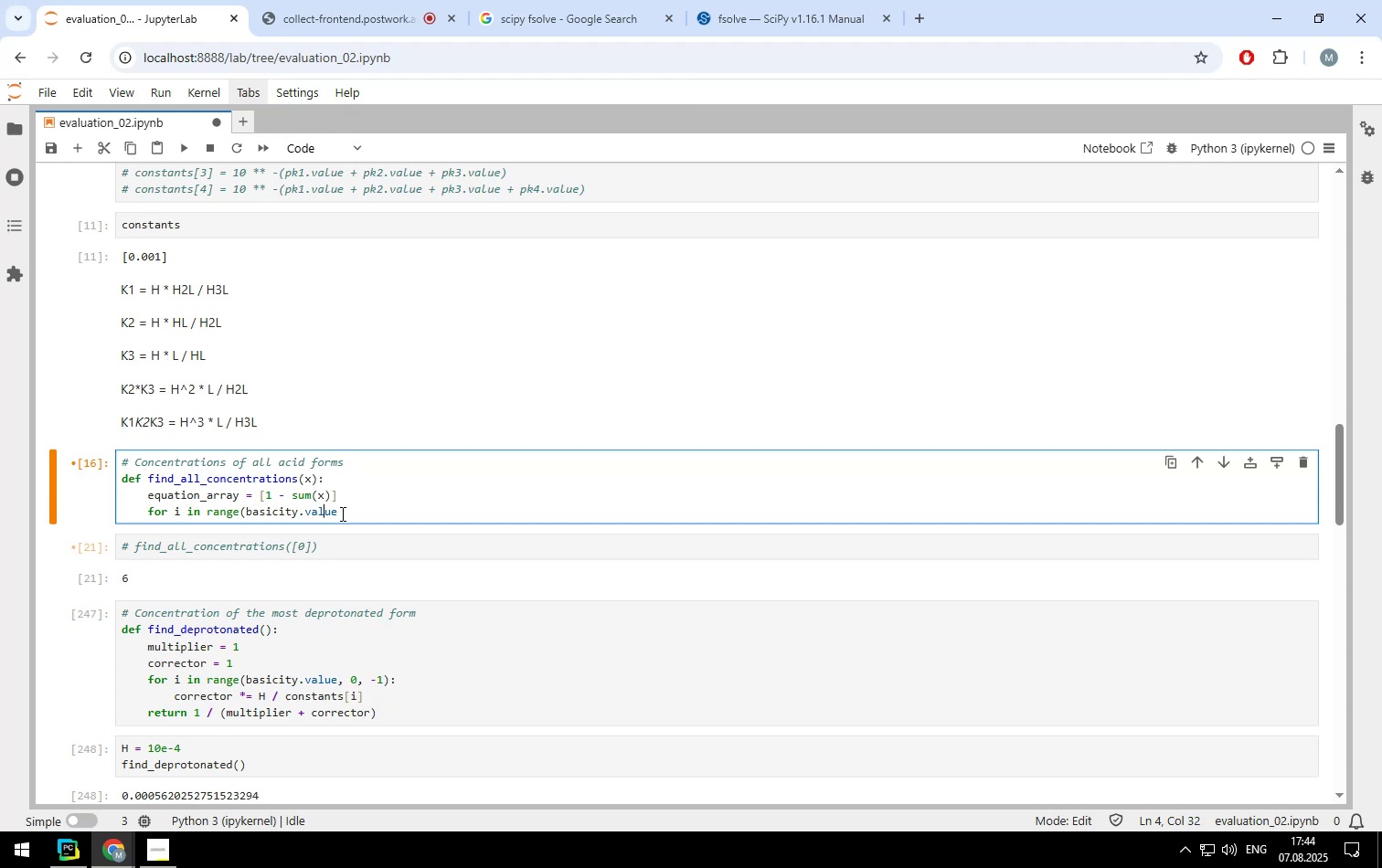 
key(ArrowRight)
 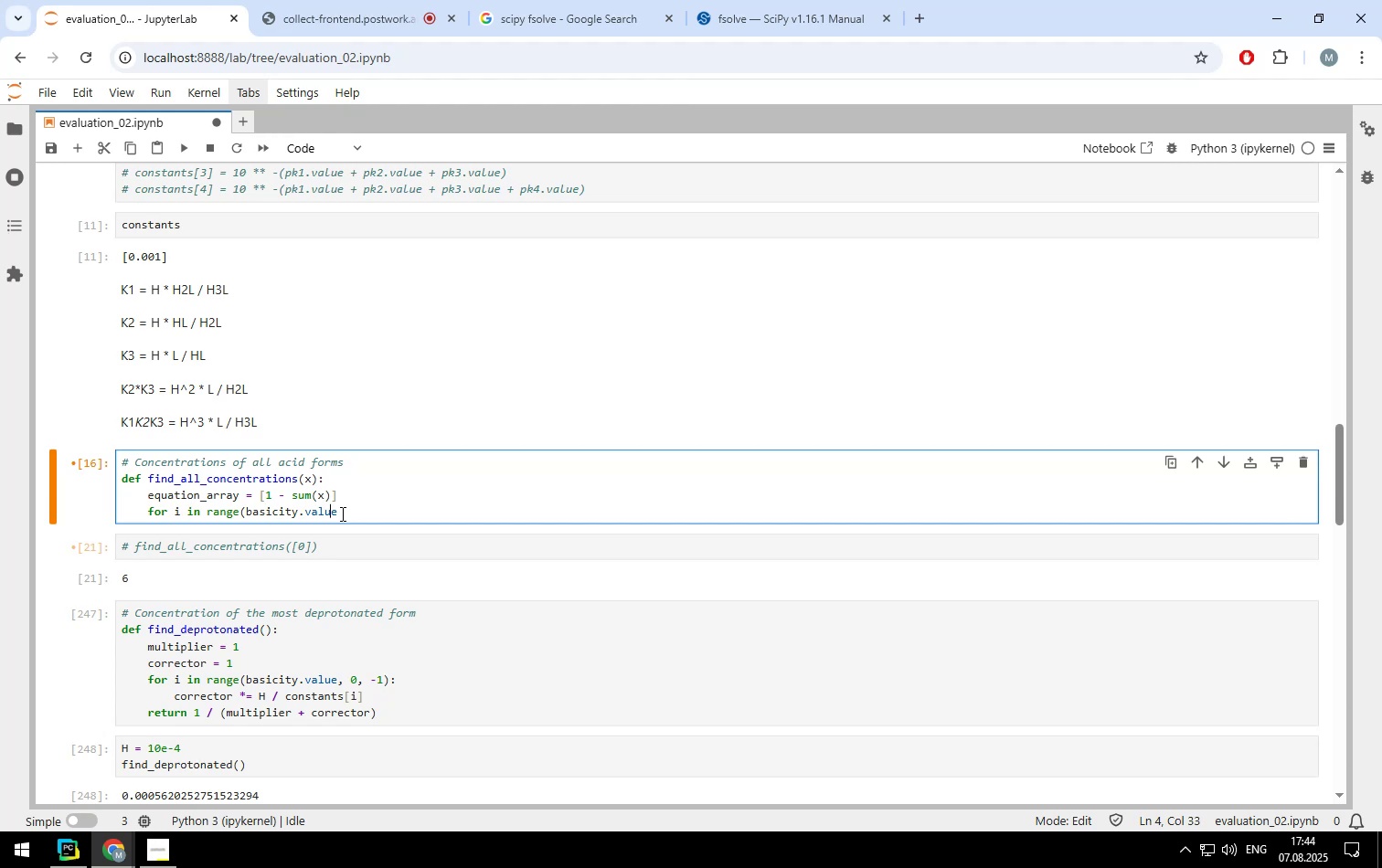 
key(ArrowRight)
 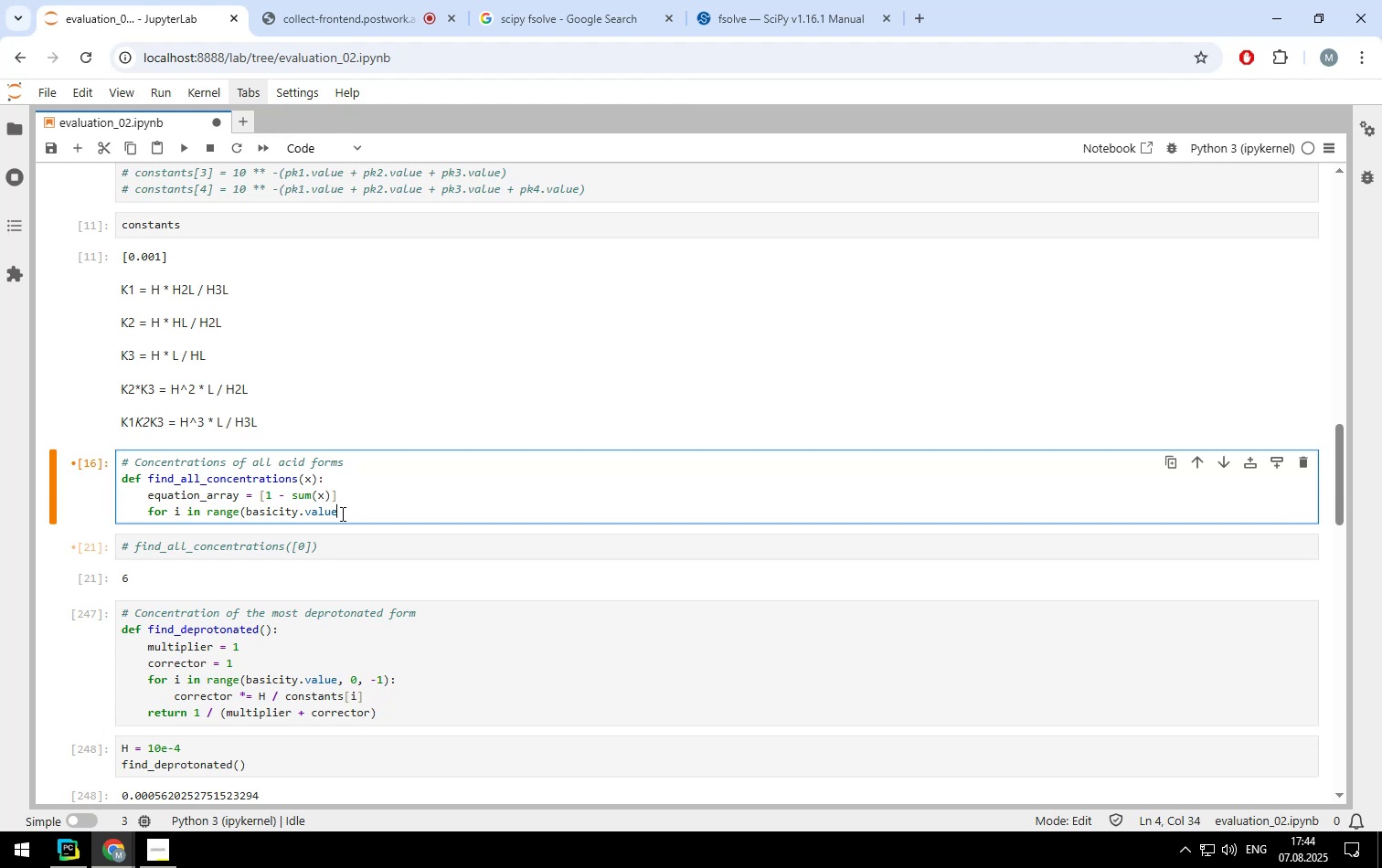 
key(Shift+ShiftLeft)
 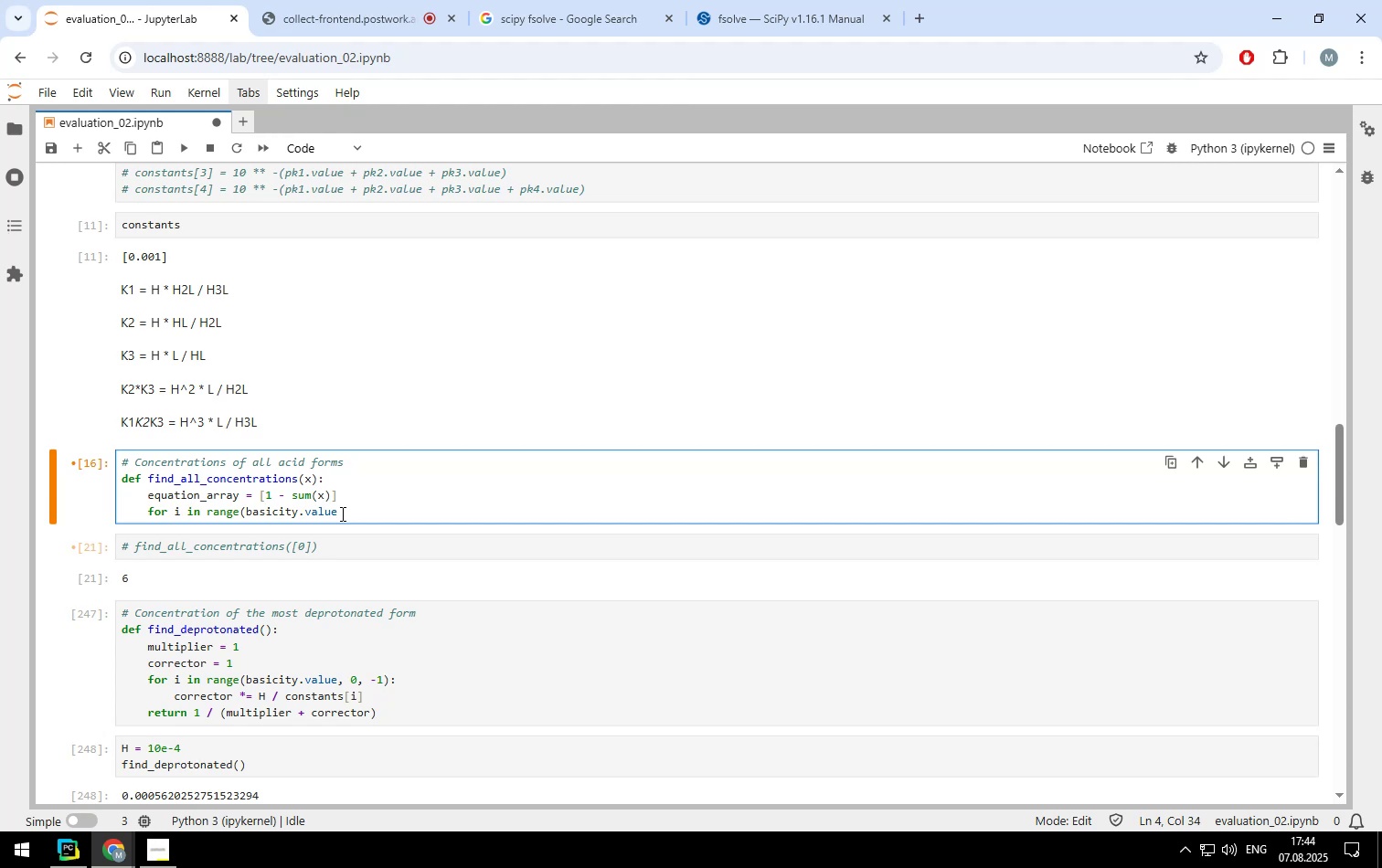 
key(Shift+0)
 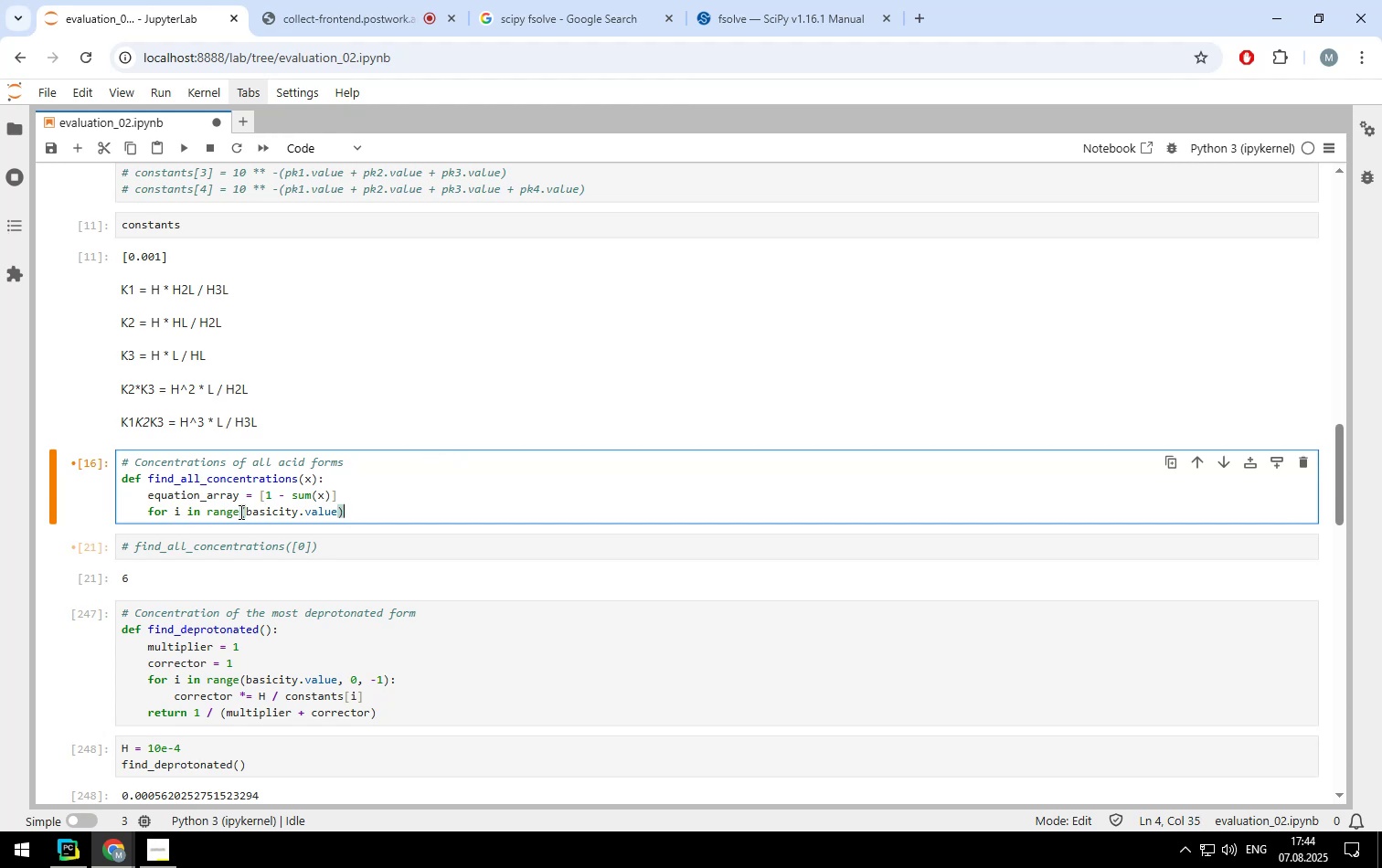 
wait(7.15)
 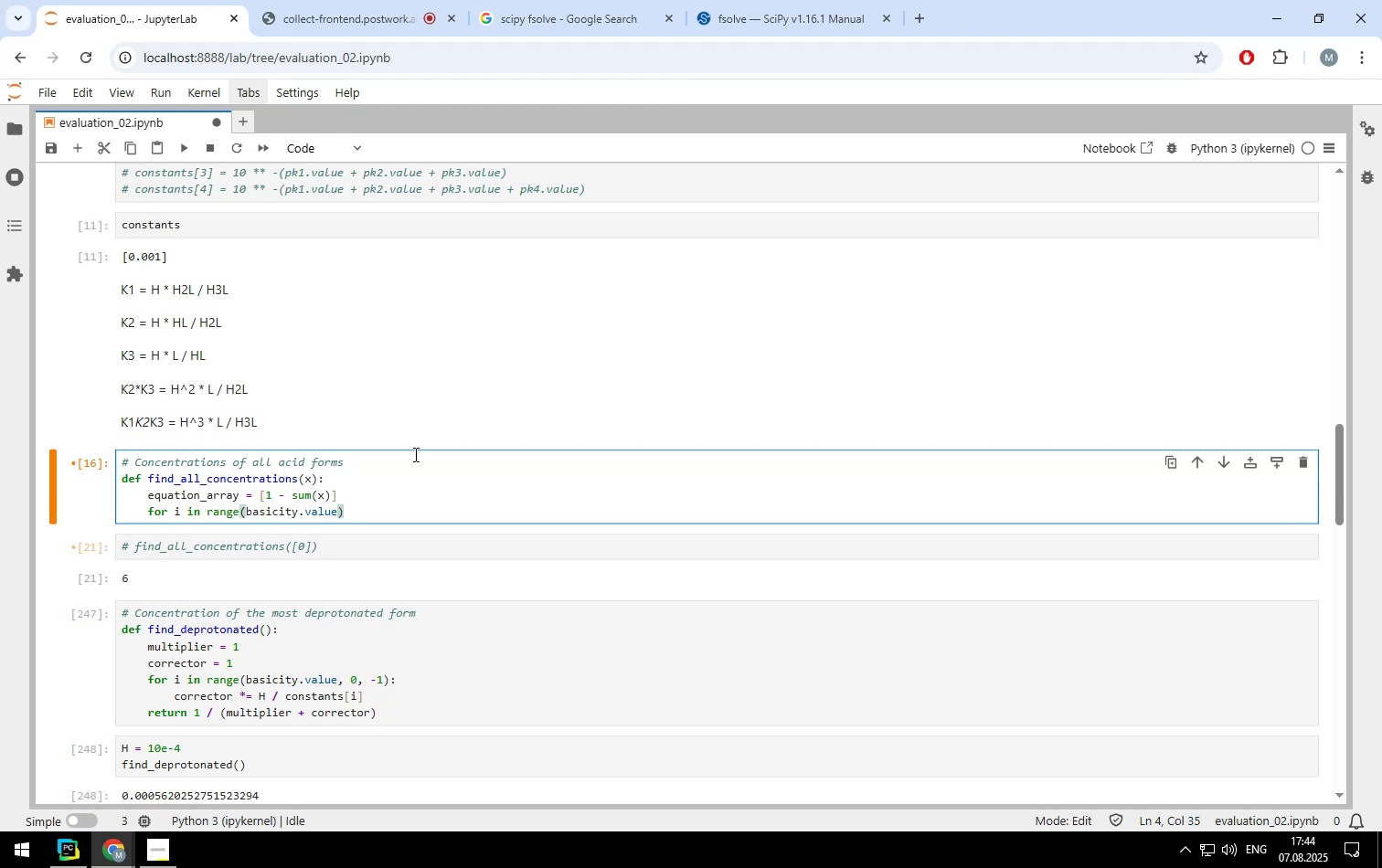 
key(ArrowRight)
 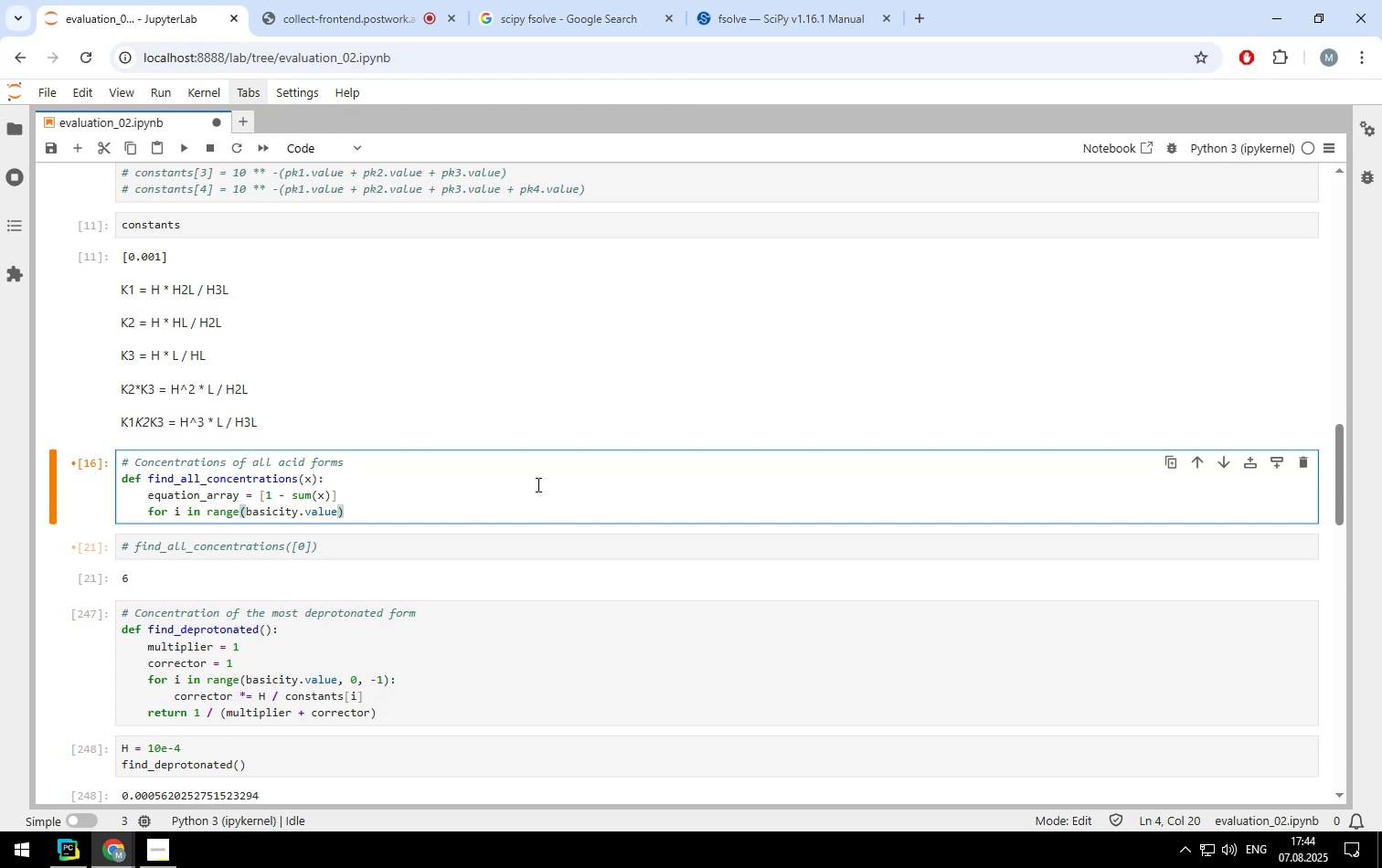 
key(1)
 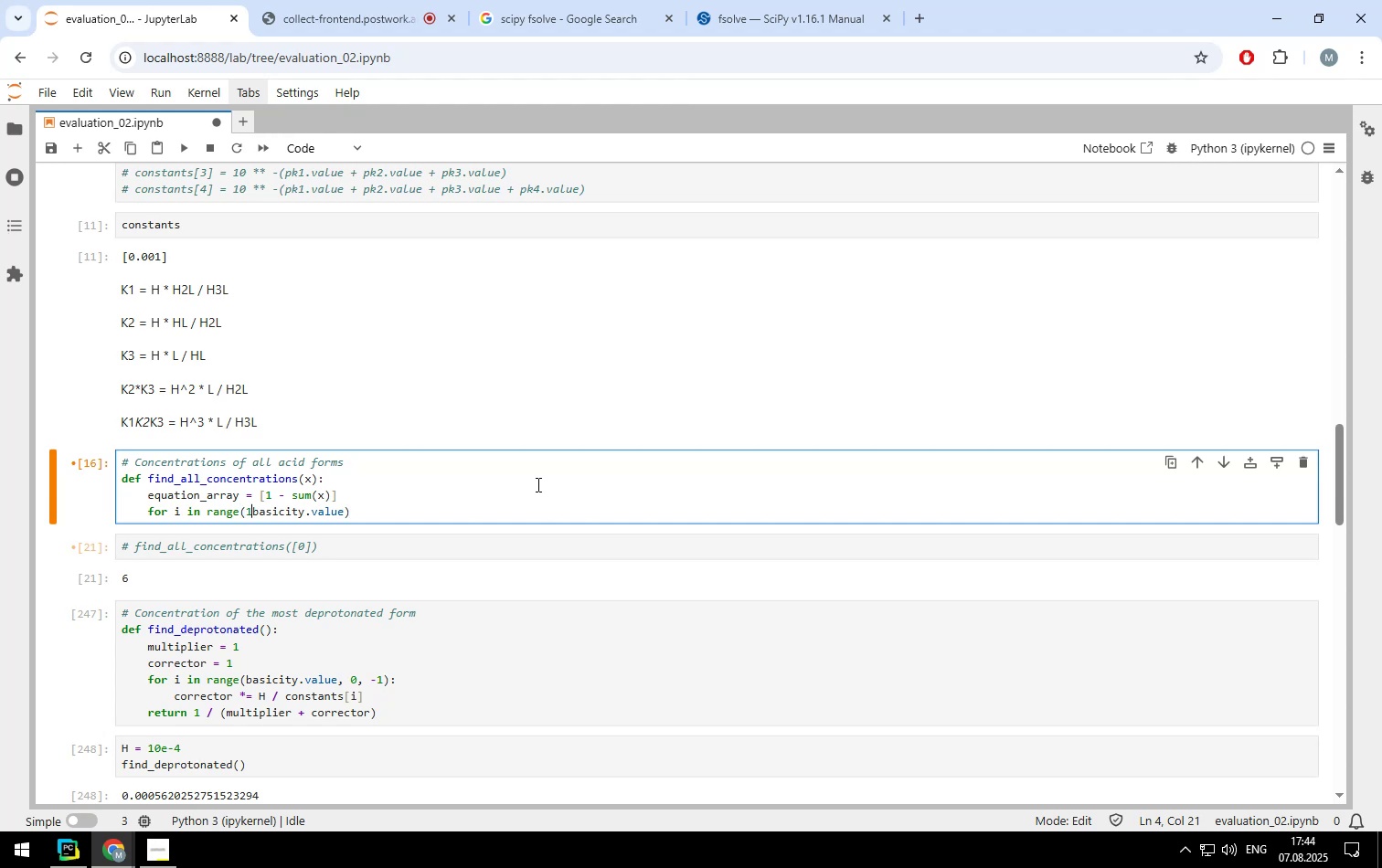 
key(Comma)
 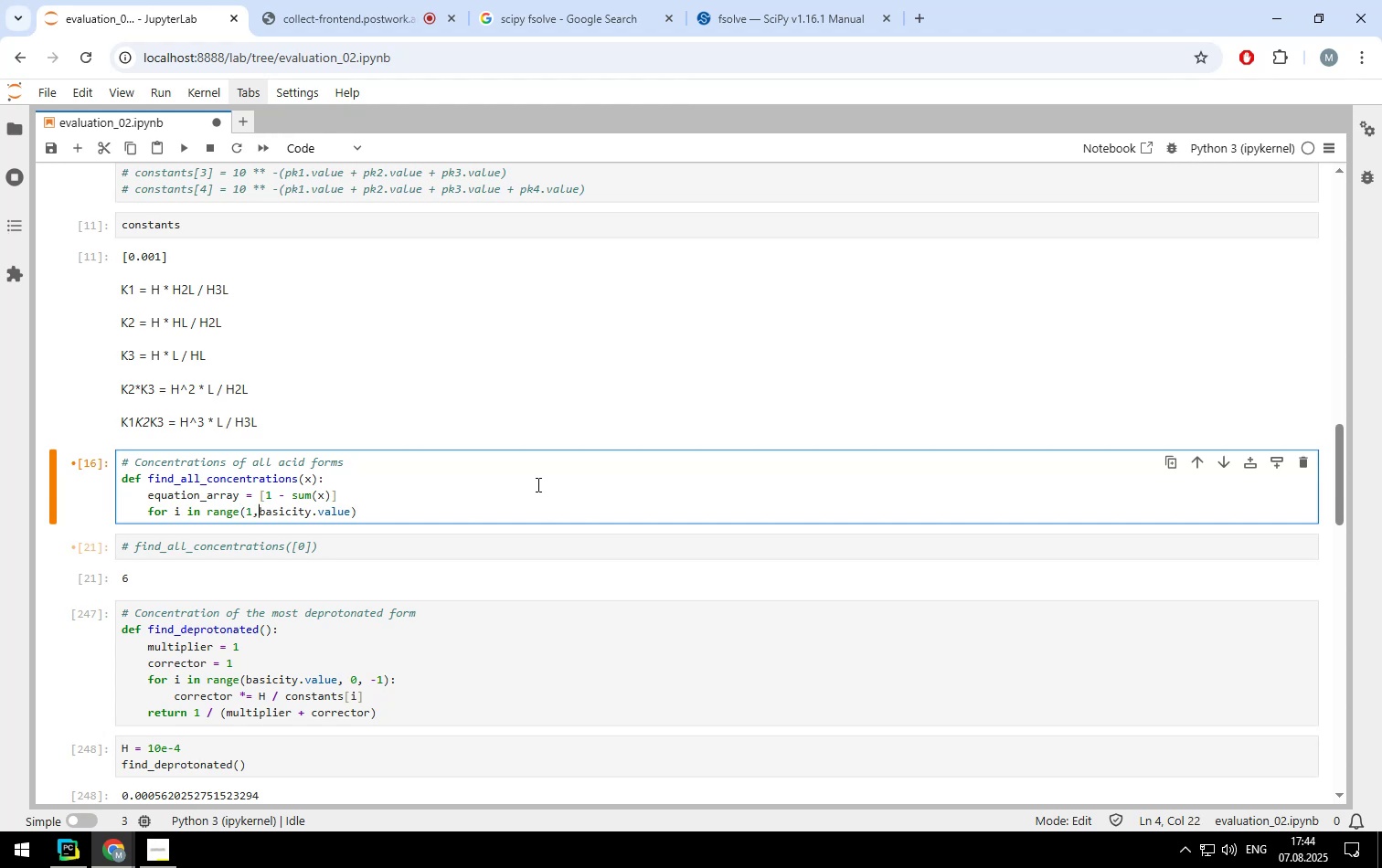 
key(Space)
 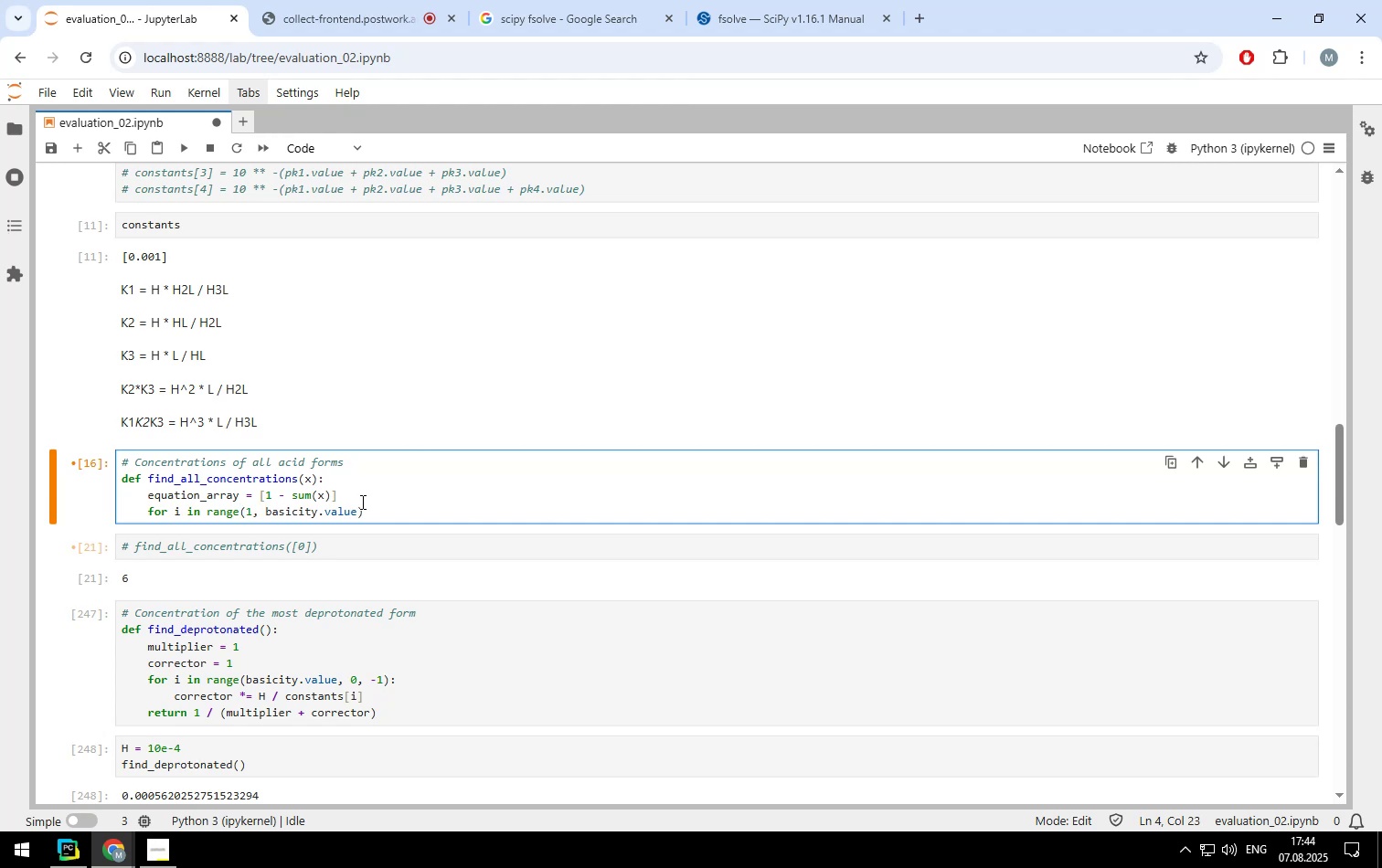 
left_click([367, 509])
 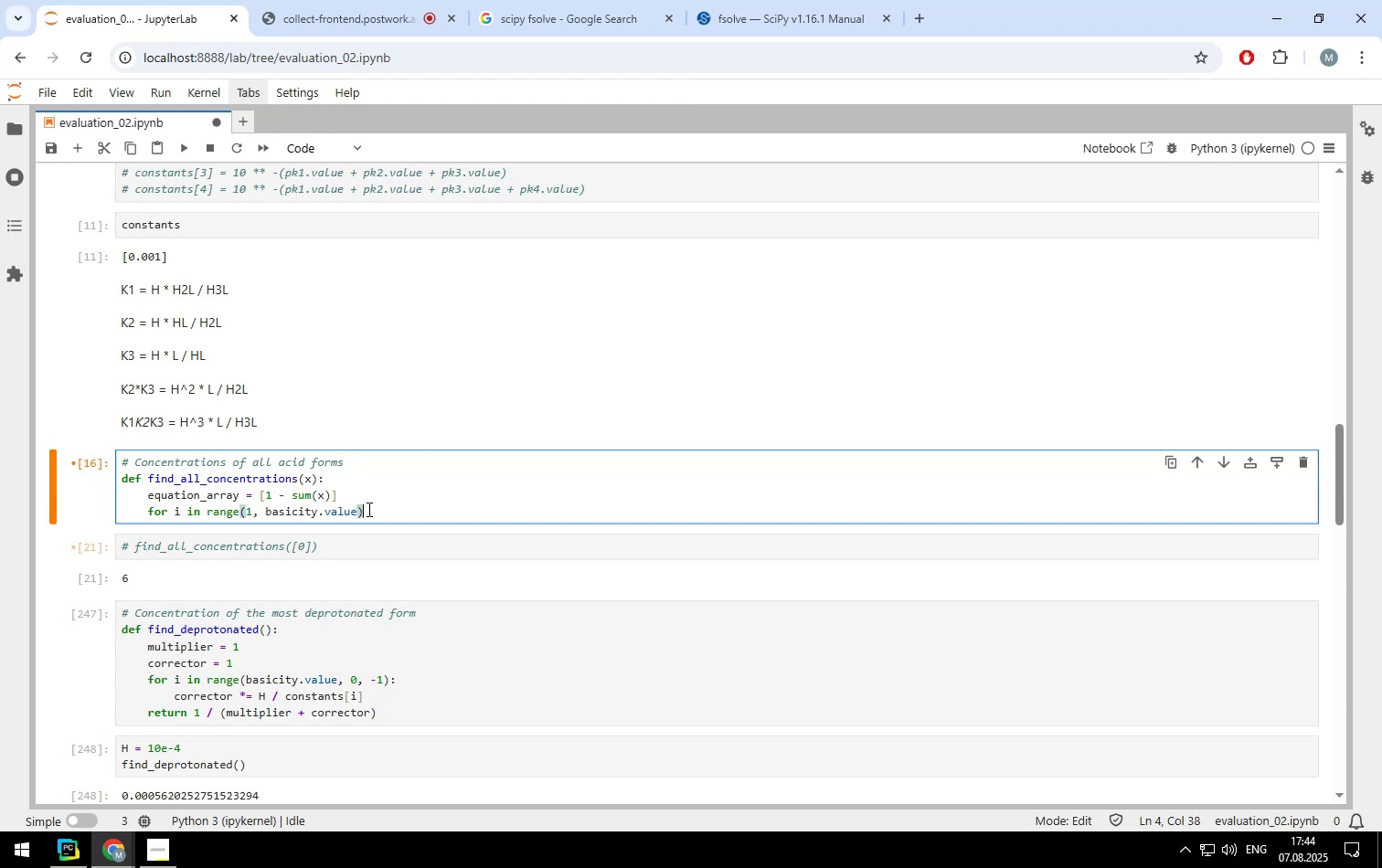 
key(Shift+ShiftLeft)
 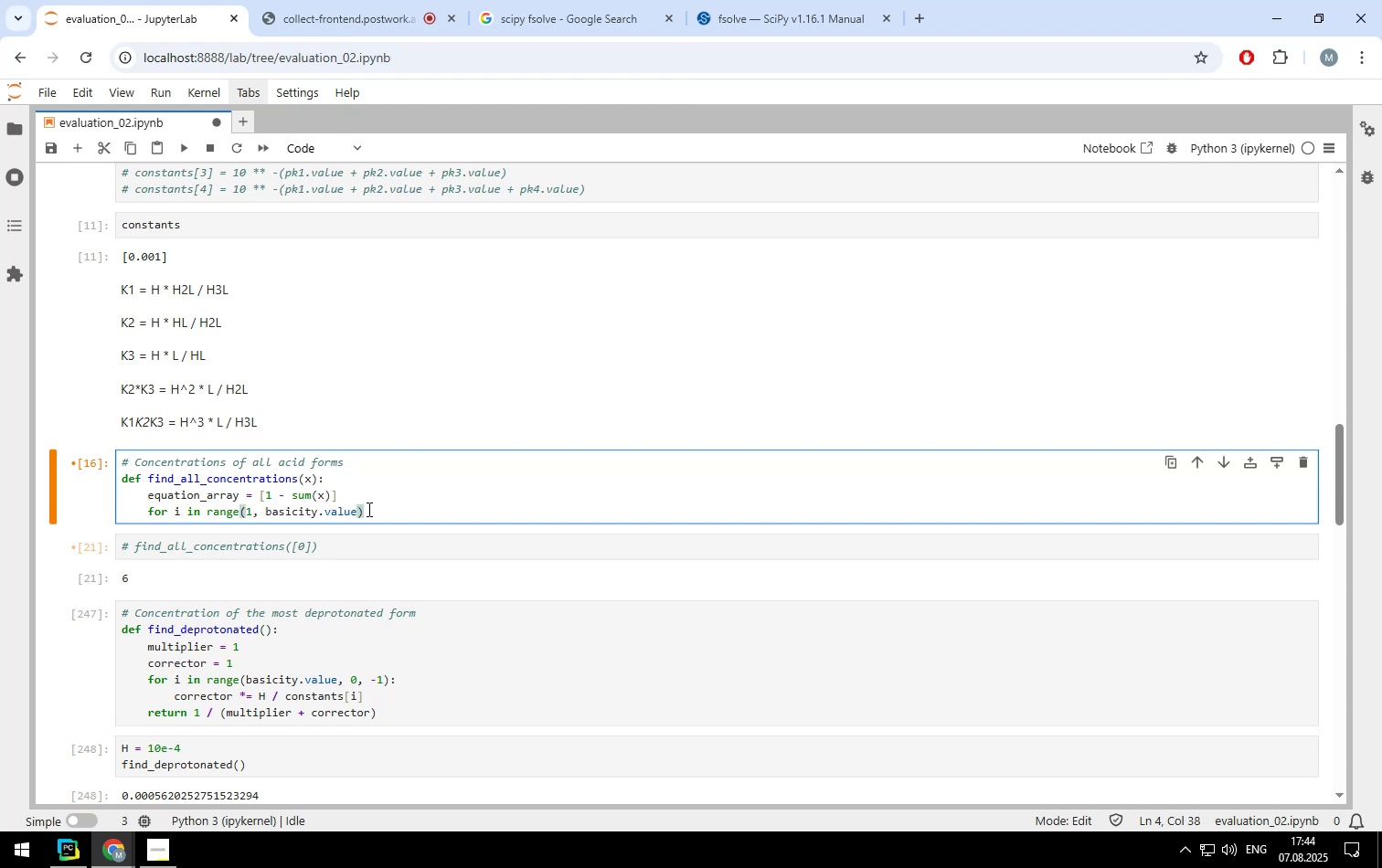 
key(Shift+Semicolon)
 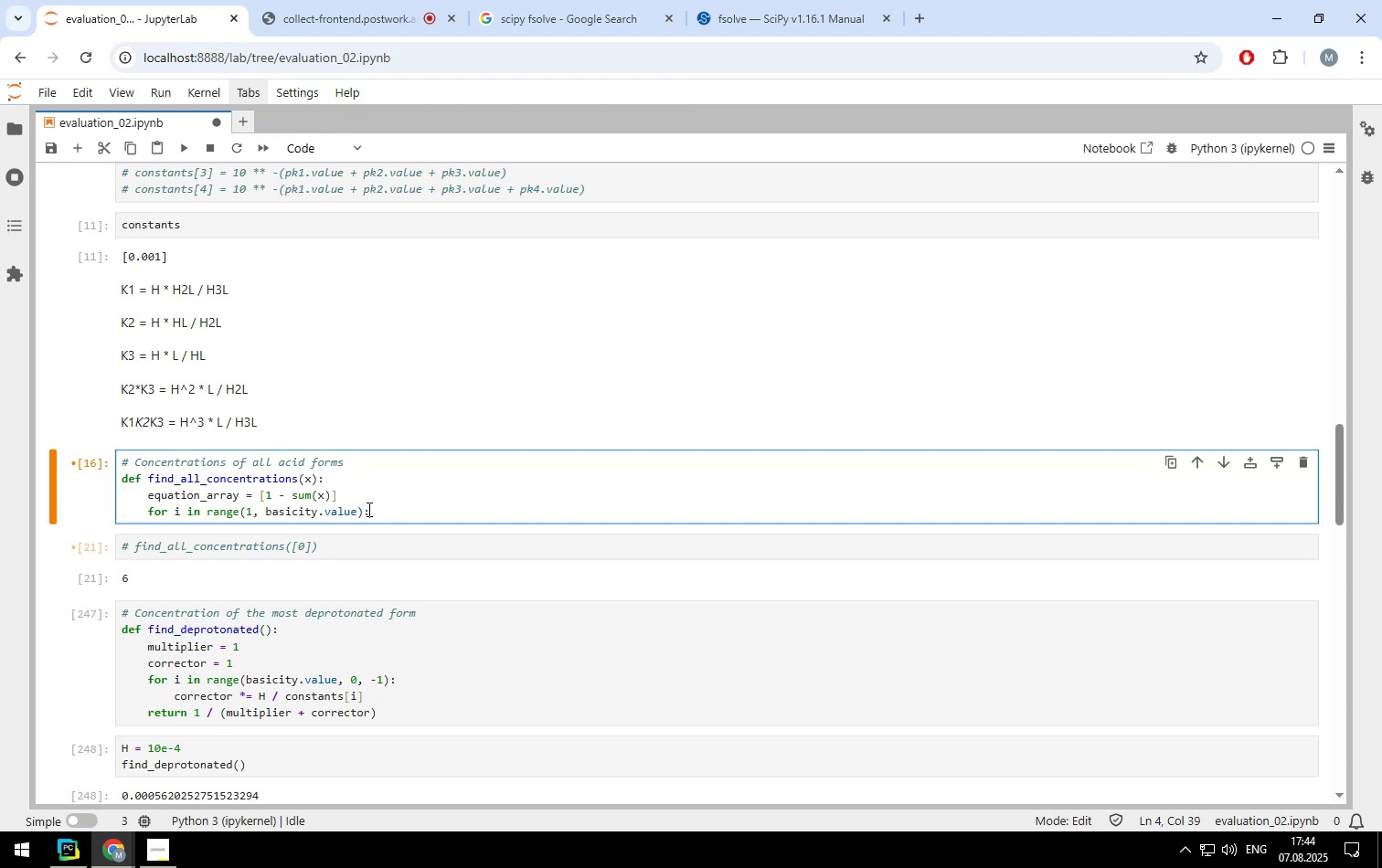 
key(Enter)
 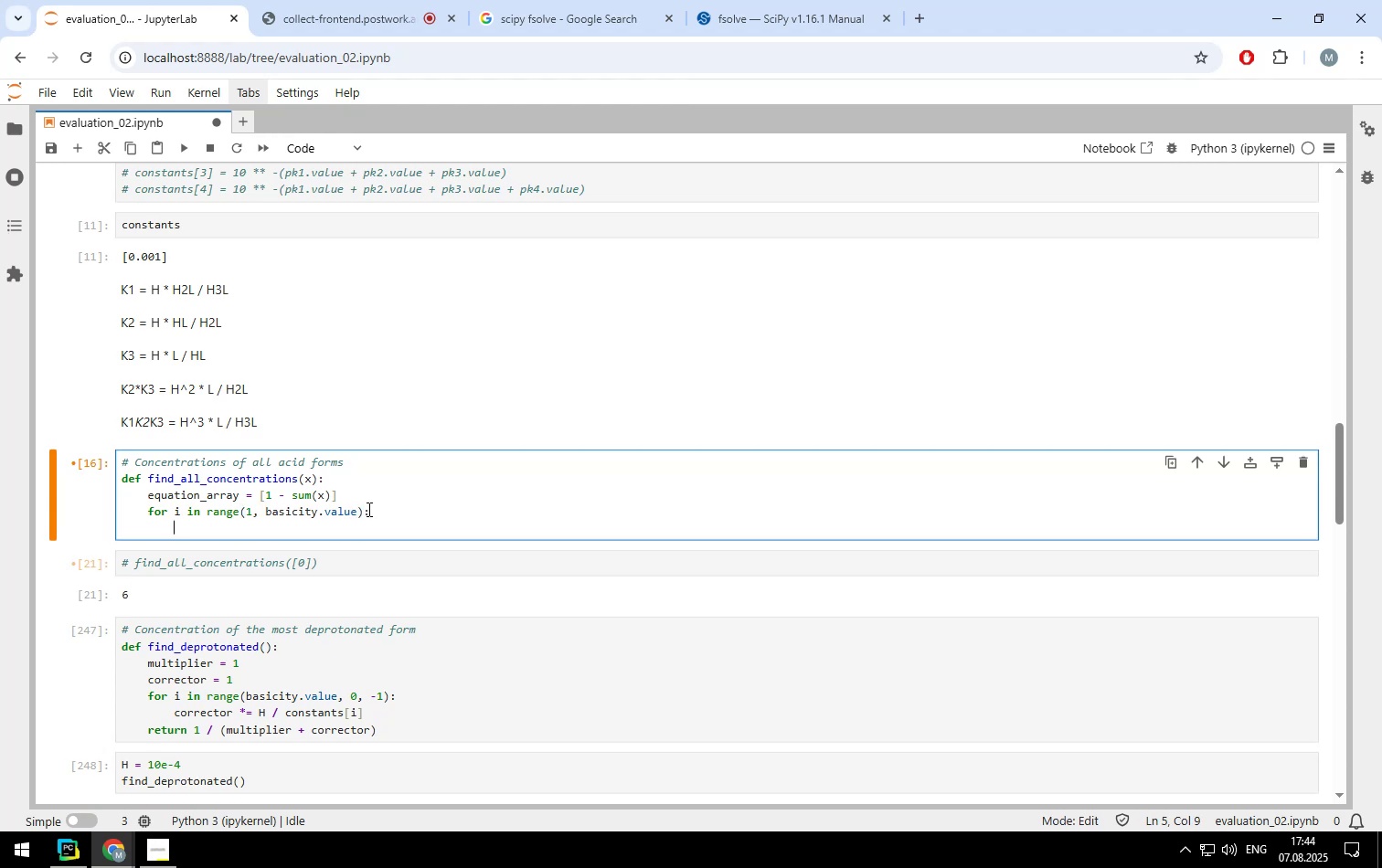 
type(print(i_)
key(Backspace)
type())
 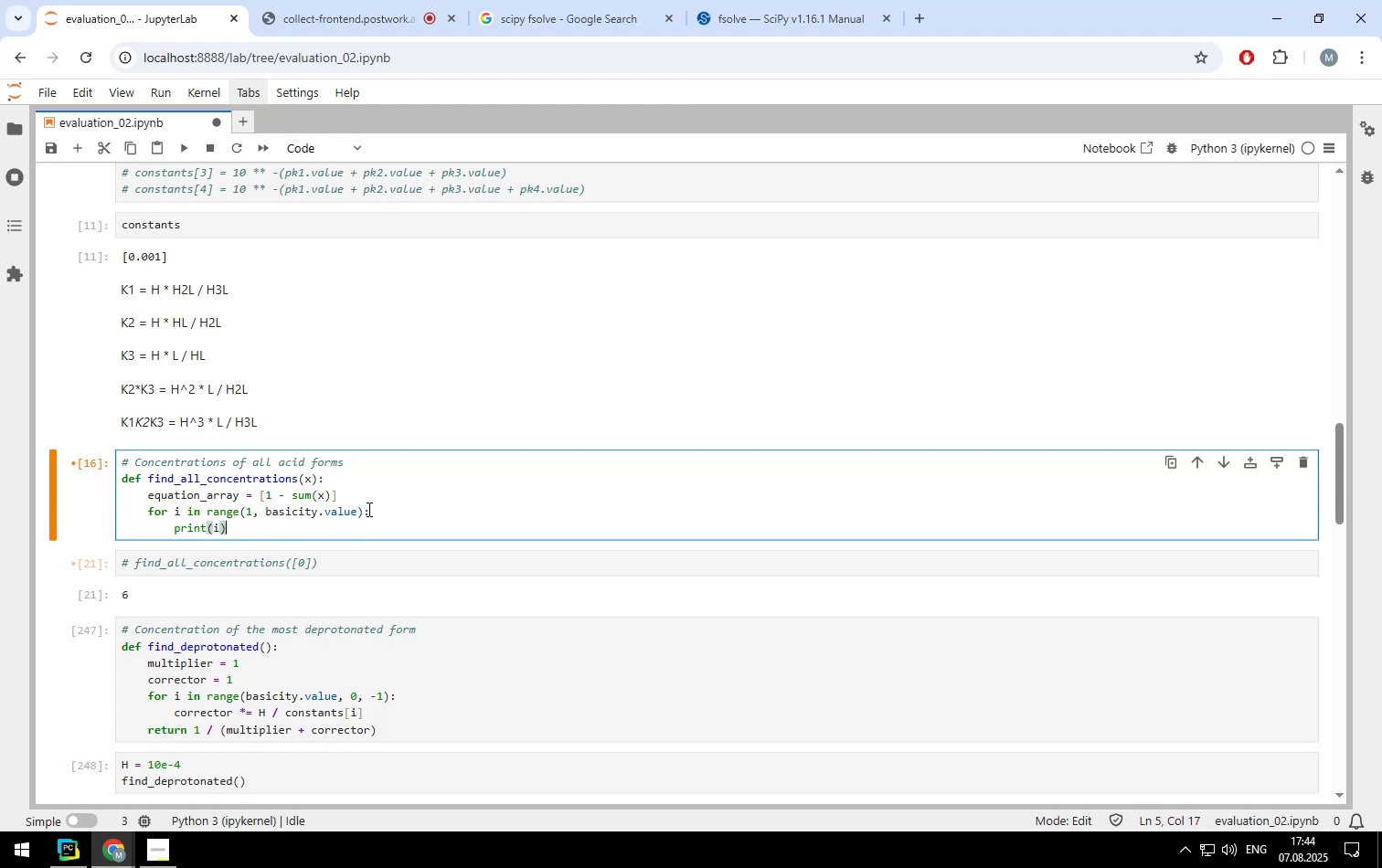 
key(Shift+Enter)
 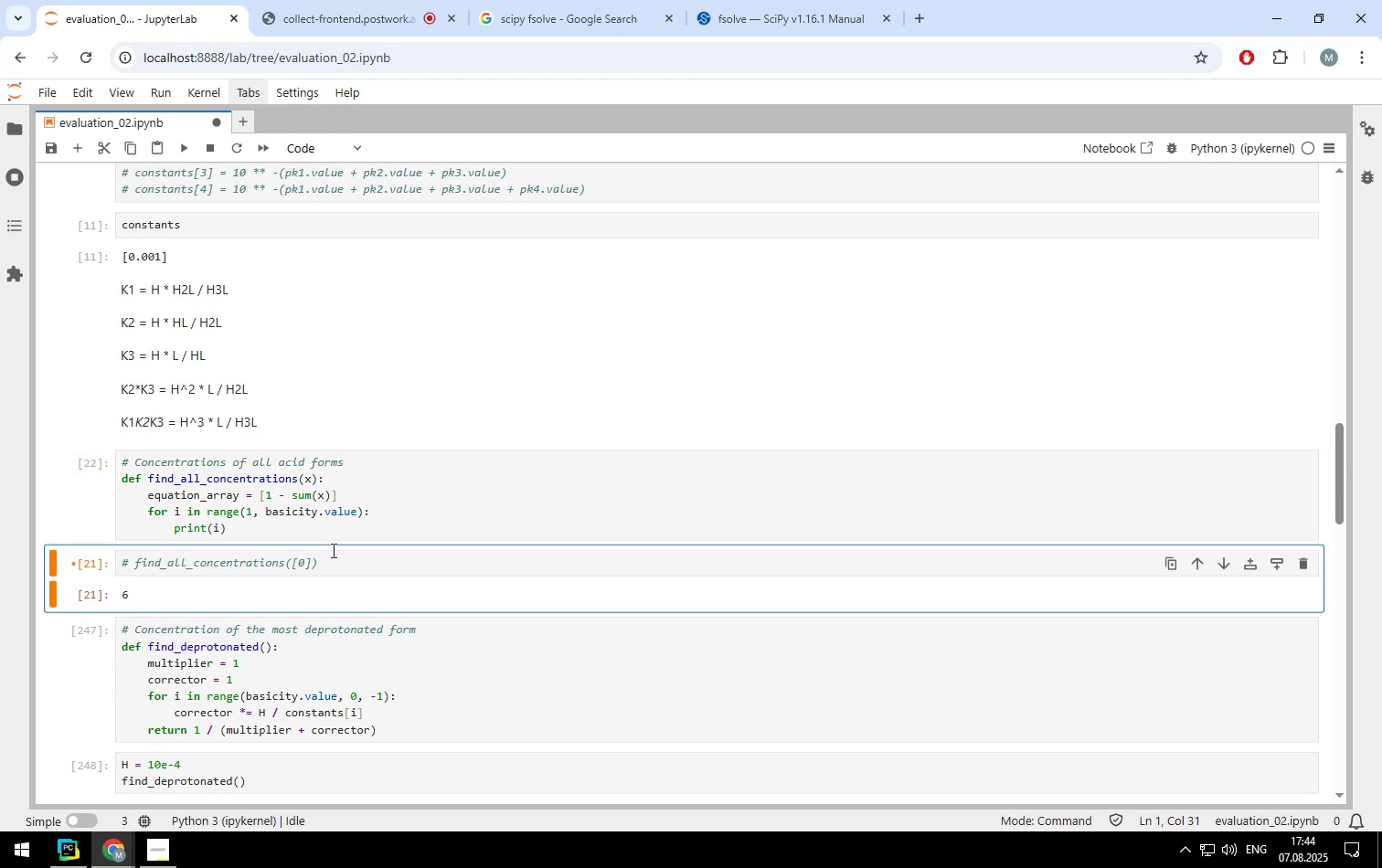 
left_click([337, 570])
 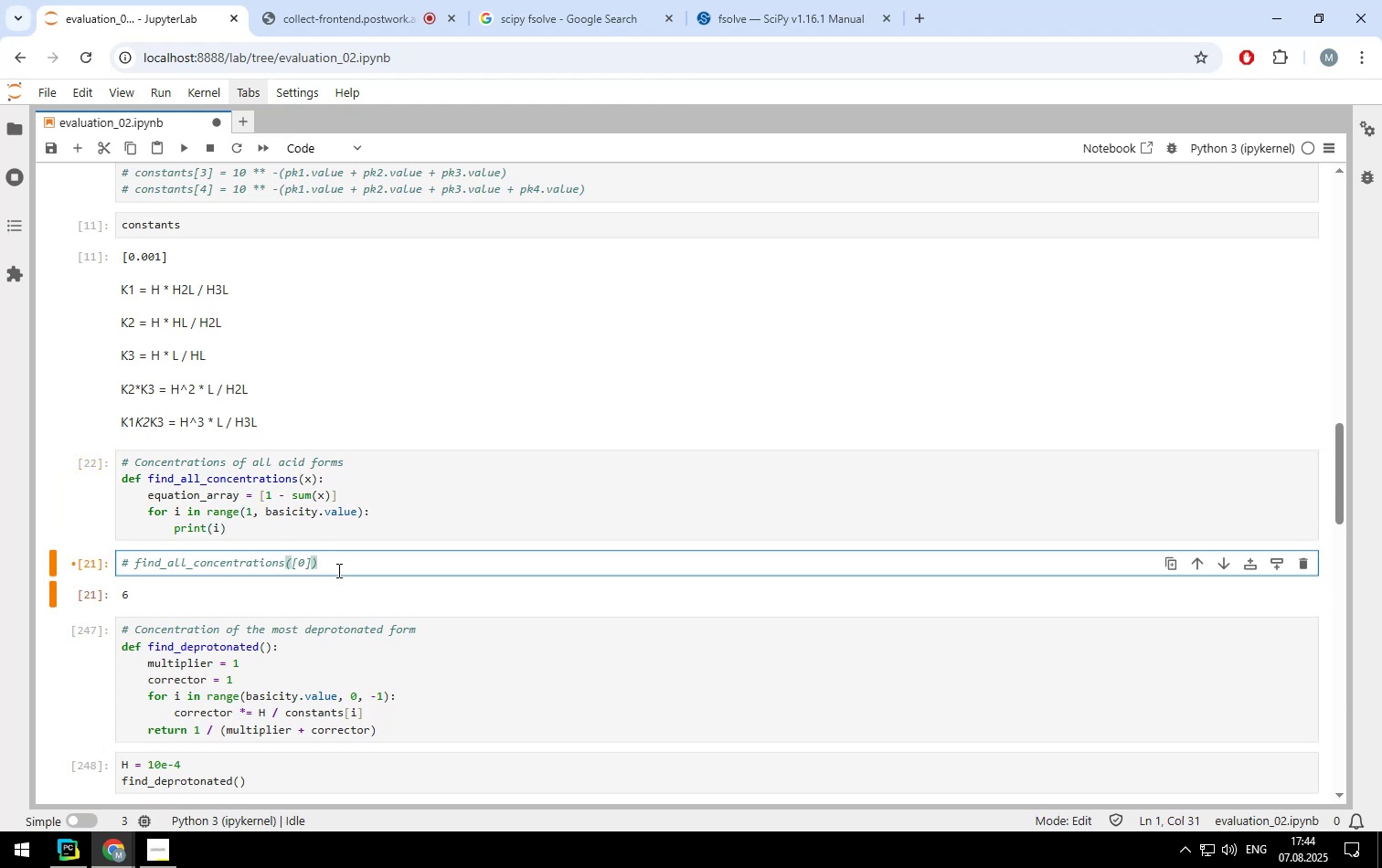 
key(Control+ControlLeft)
 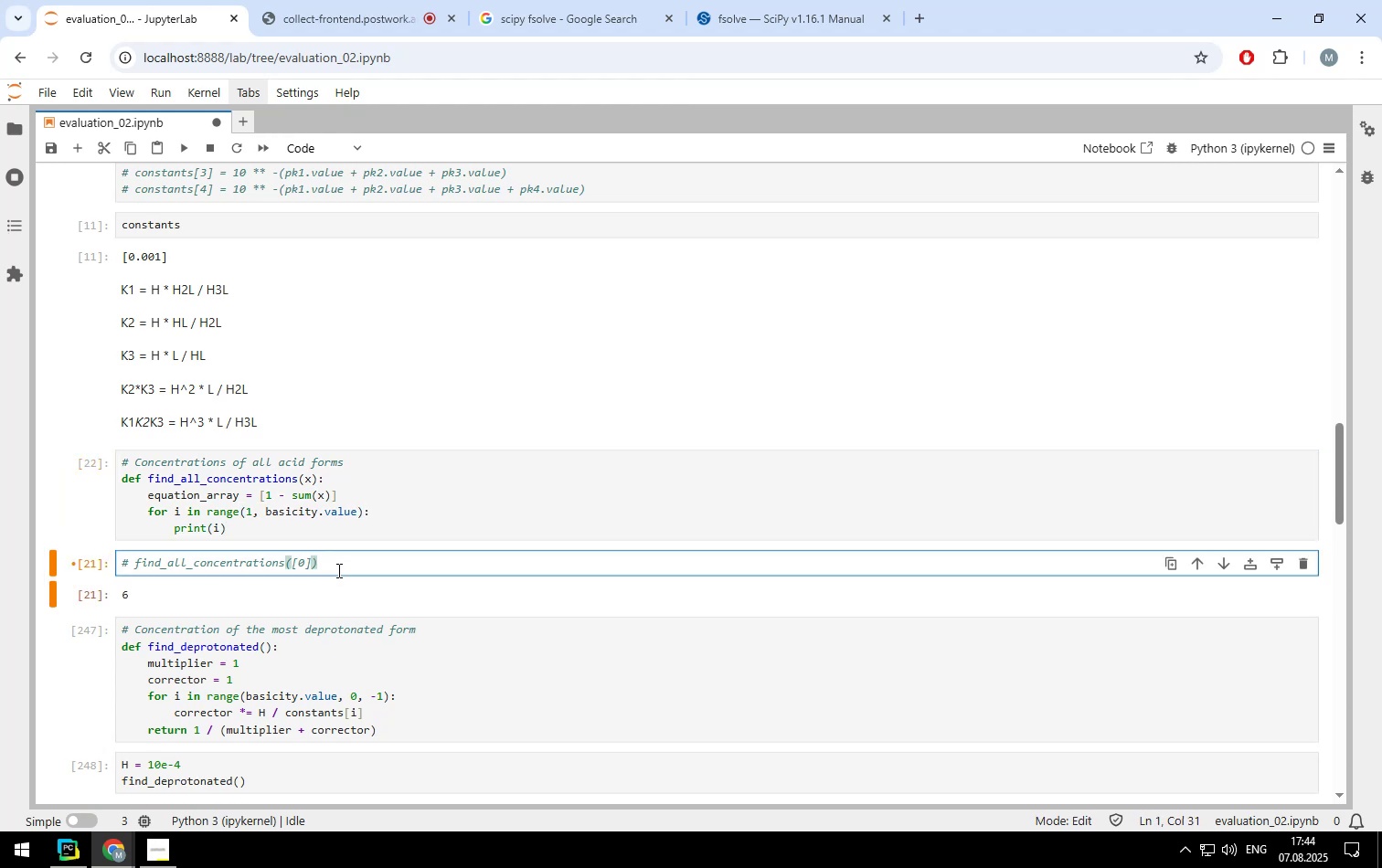 
key(Control+Slash)
 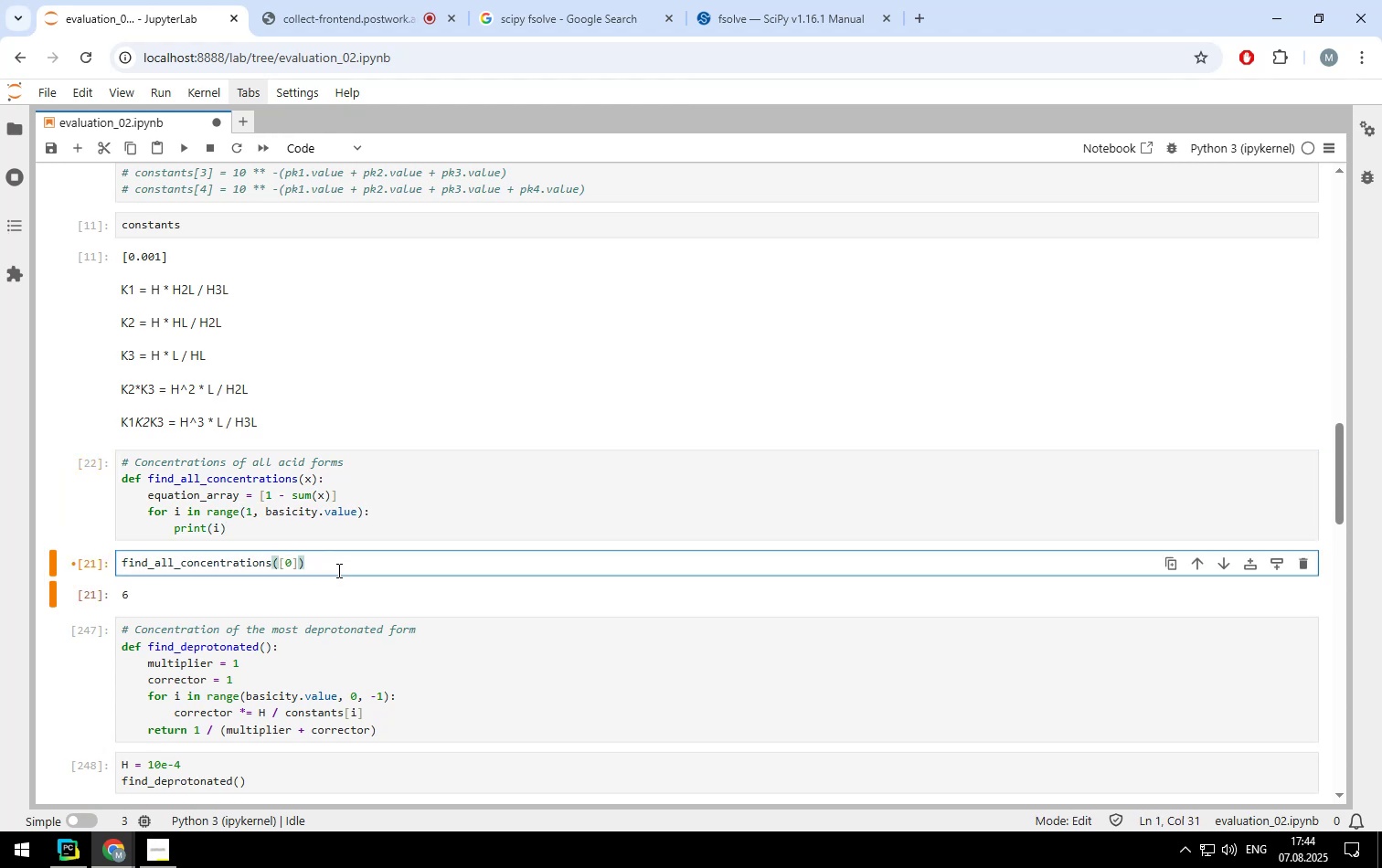 
key(Shift+ShiftLeft)
 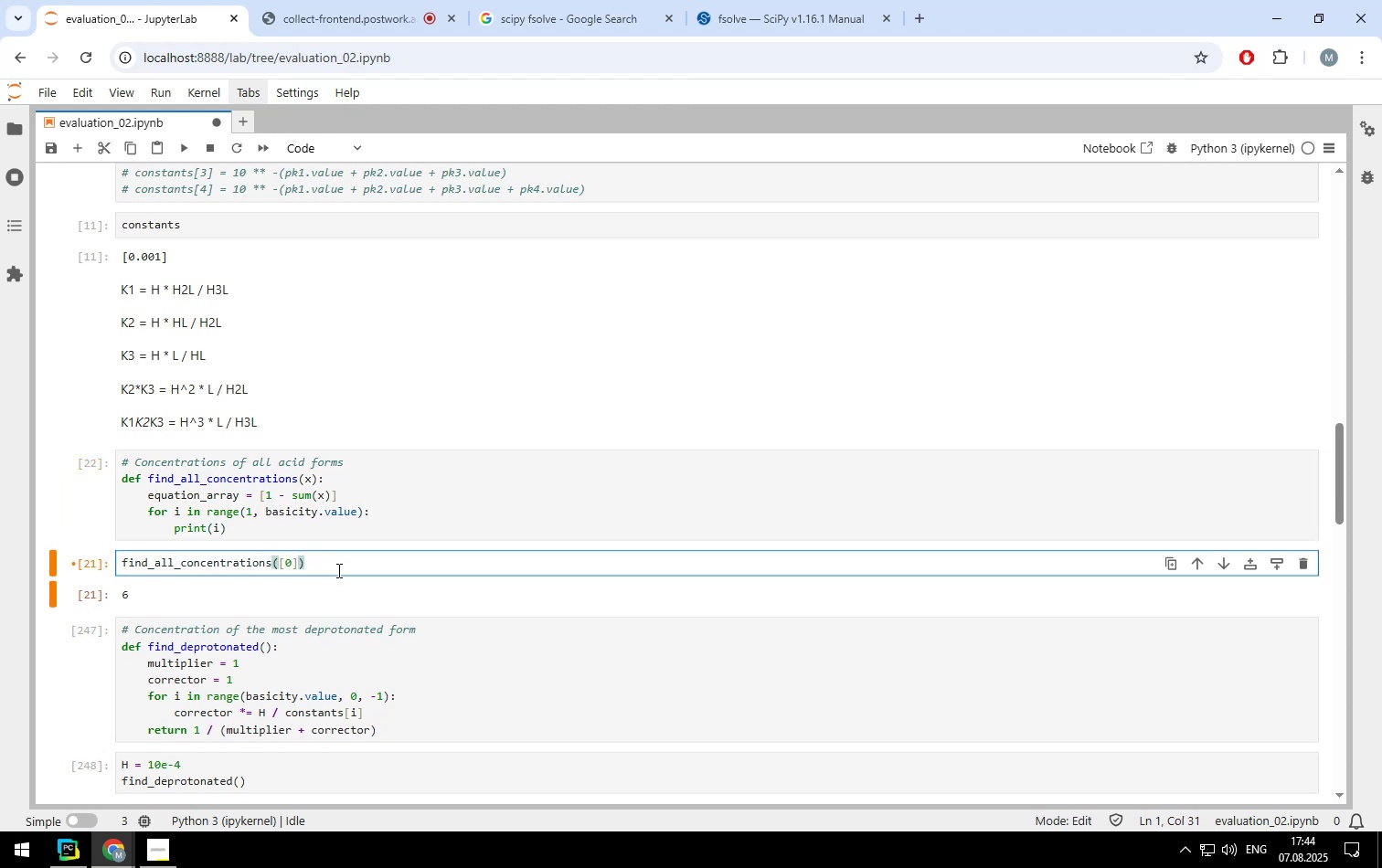 
key(Shift+Enter)
 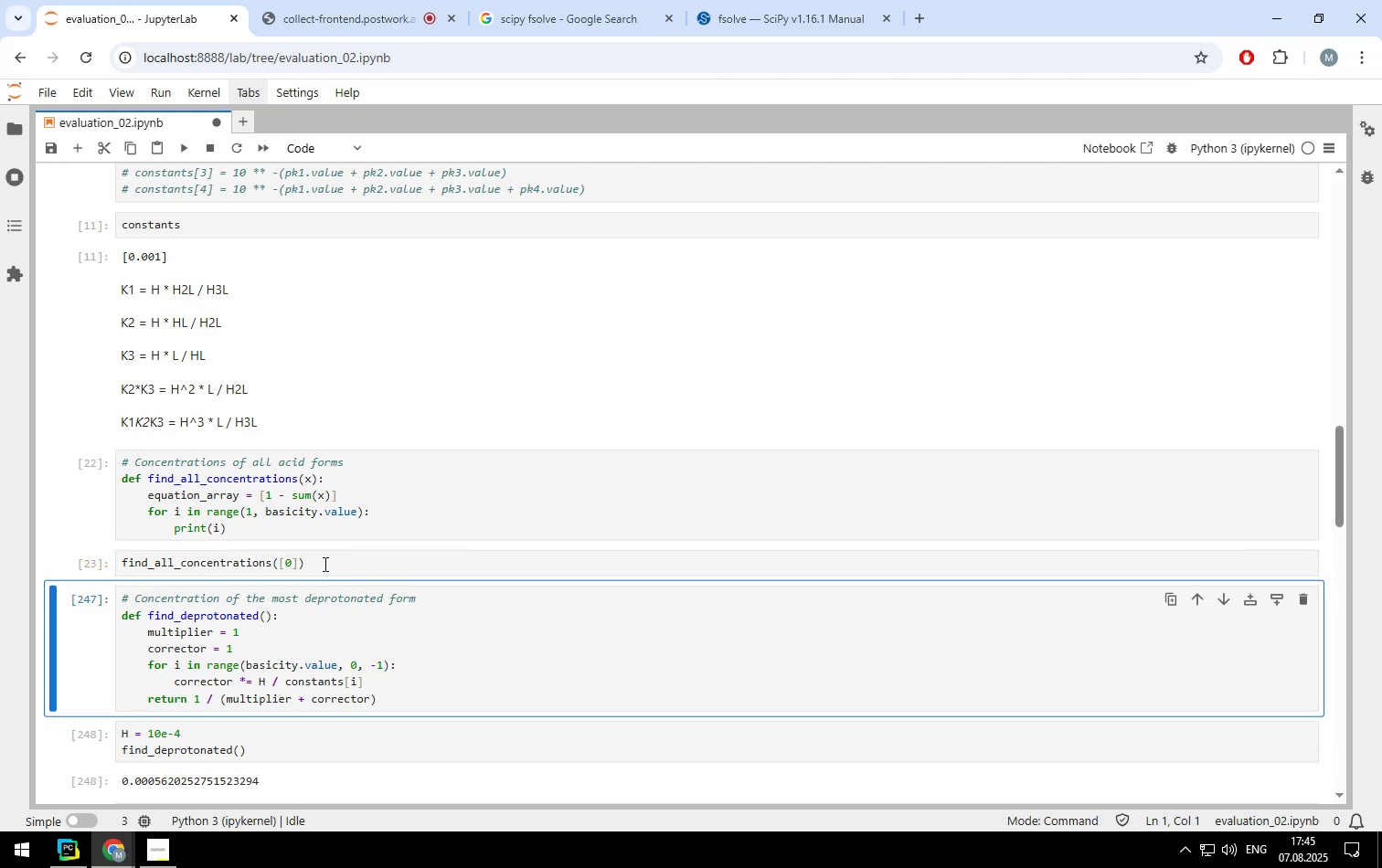 
left_click([324, 564])
 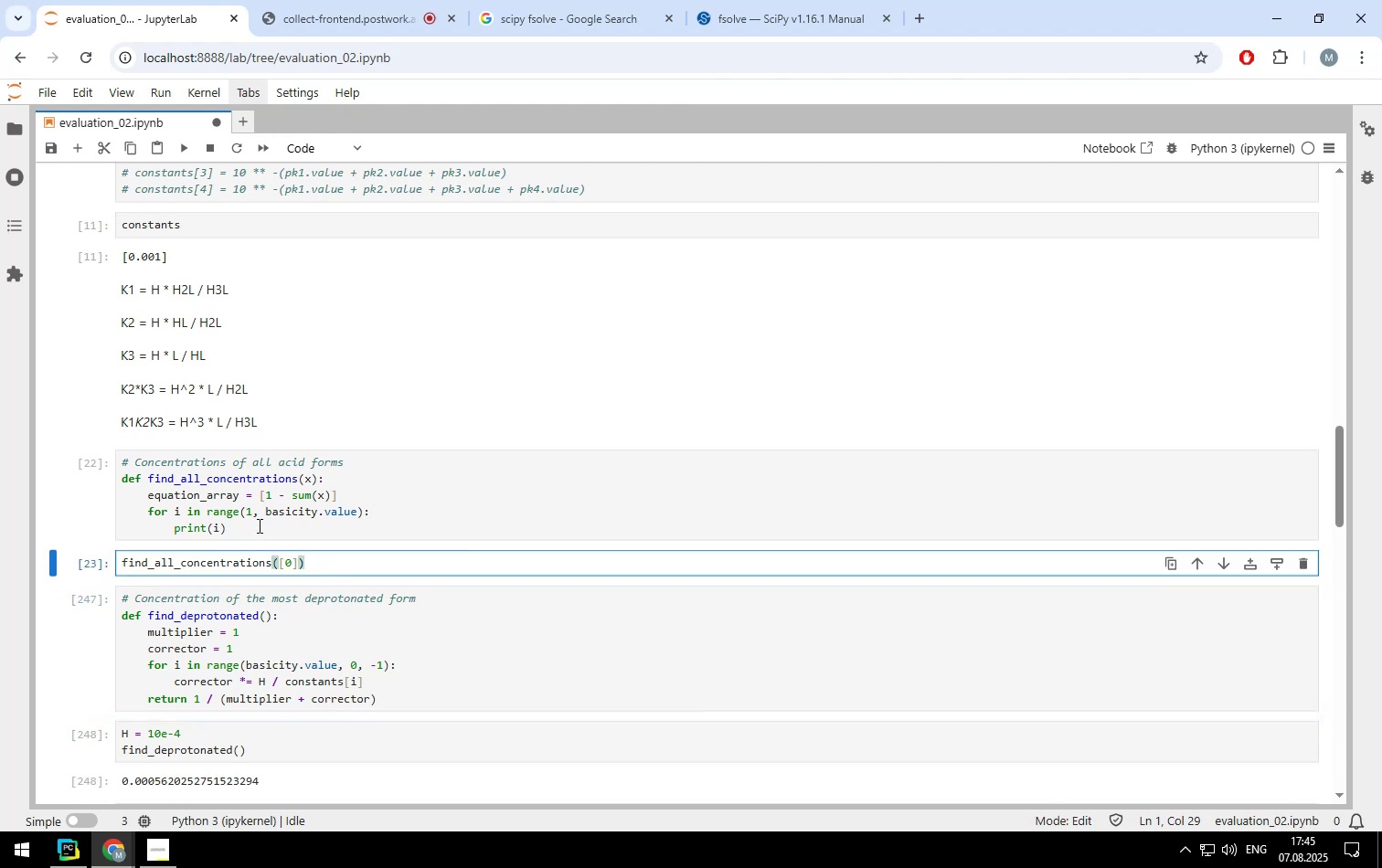 
left_click([258, 525])
 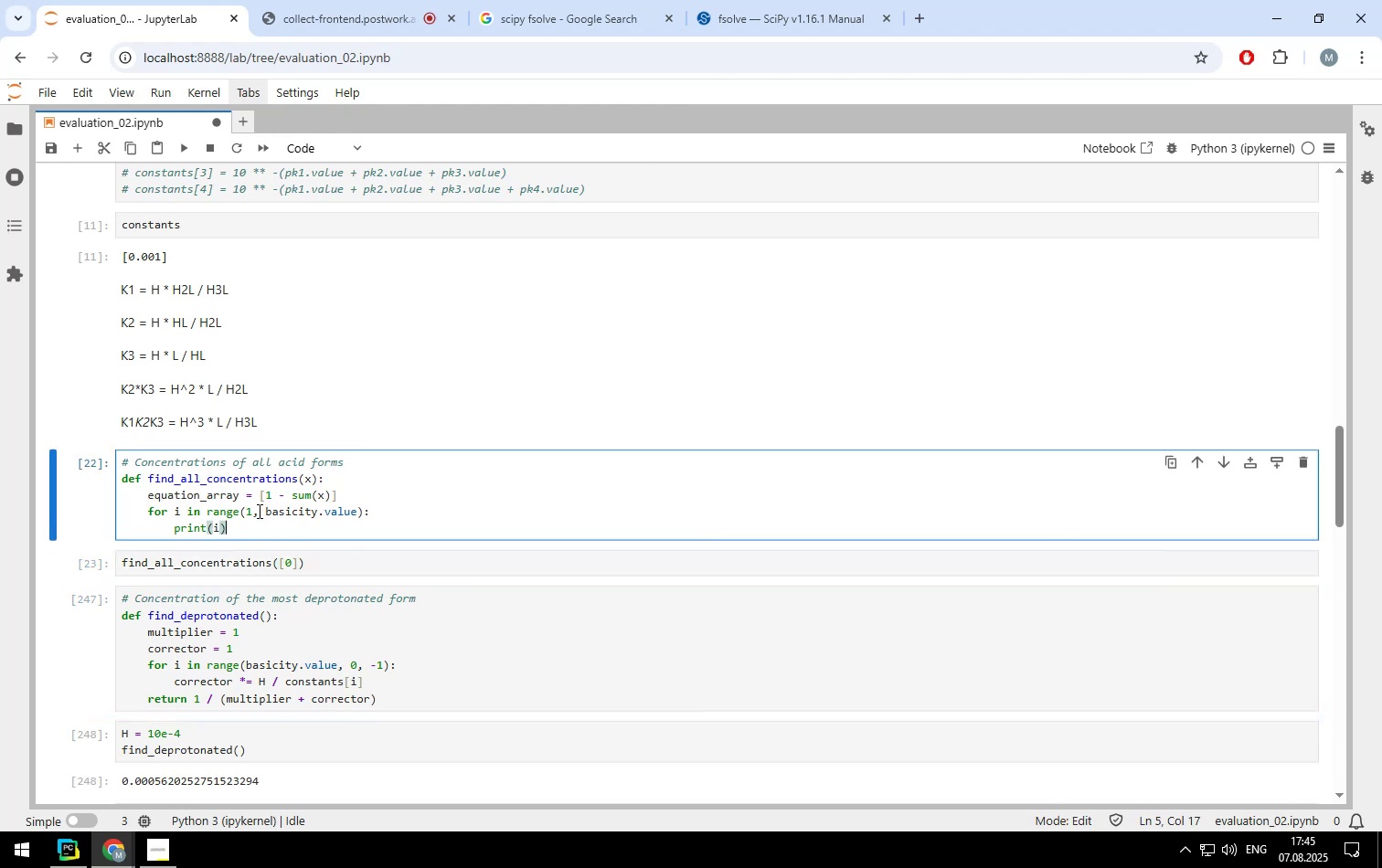 
left_click([249, 510])
 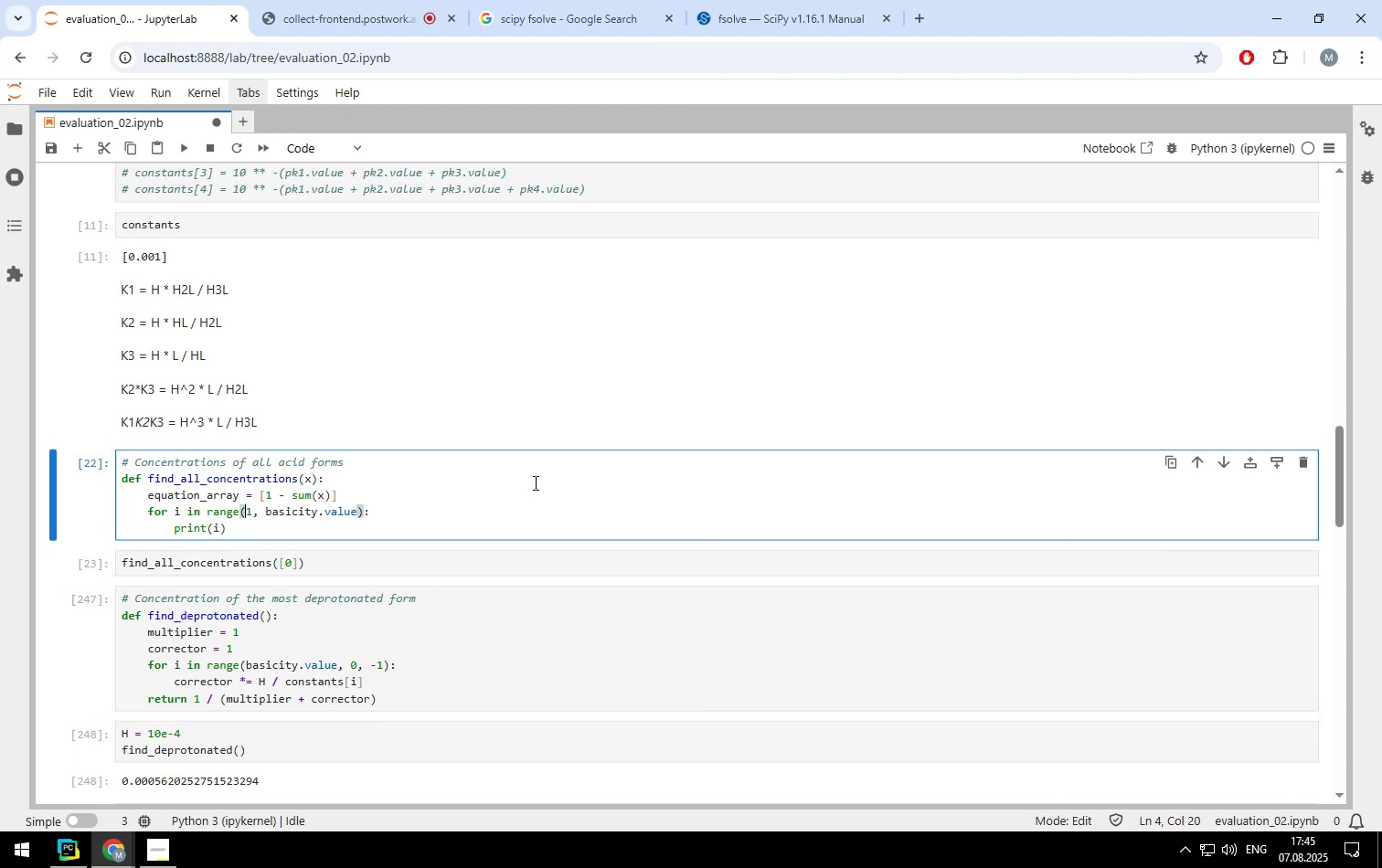 
key(ArrowRight)
 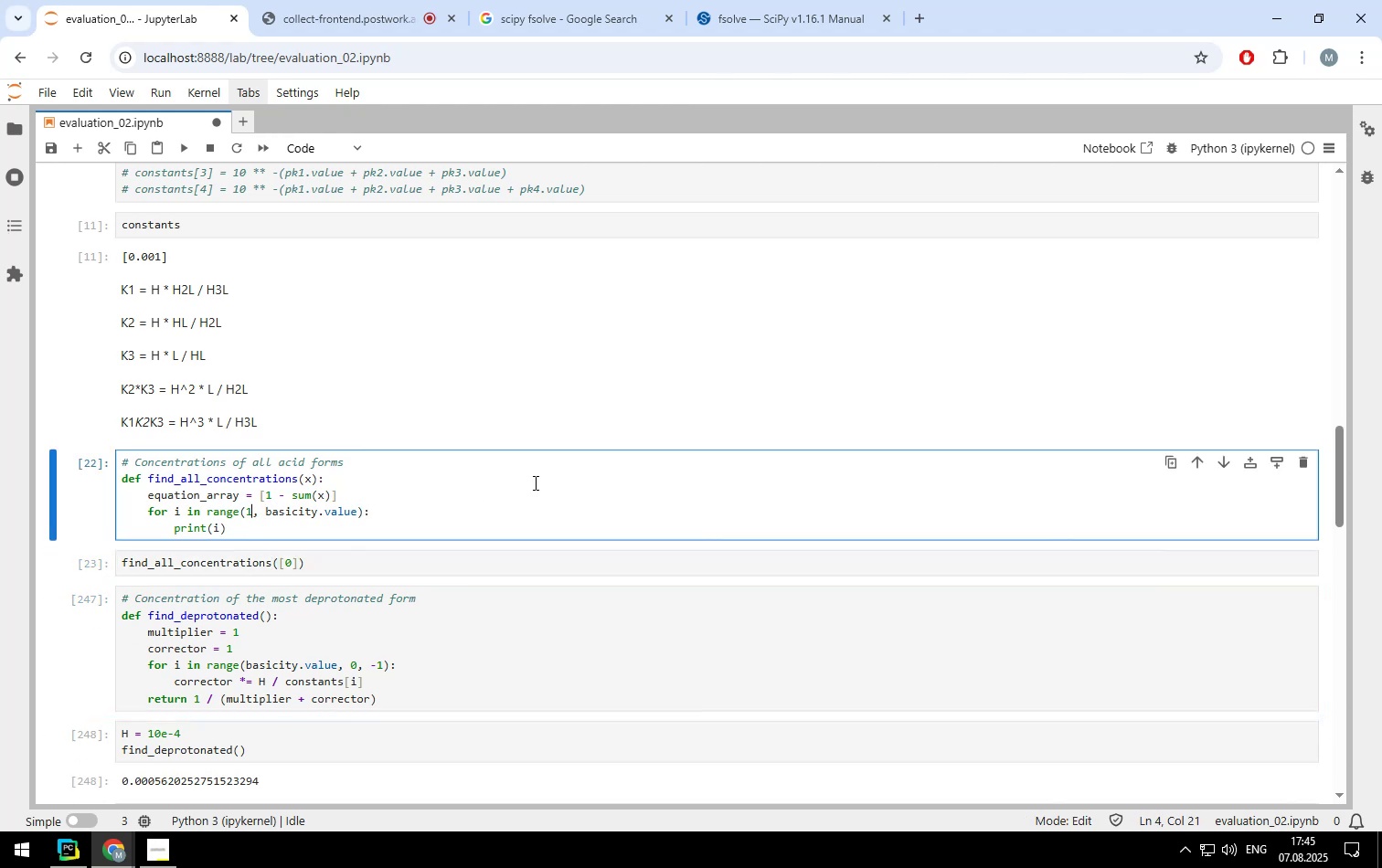 
key(ArrowRight)
 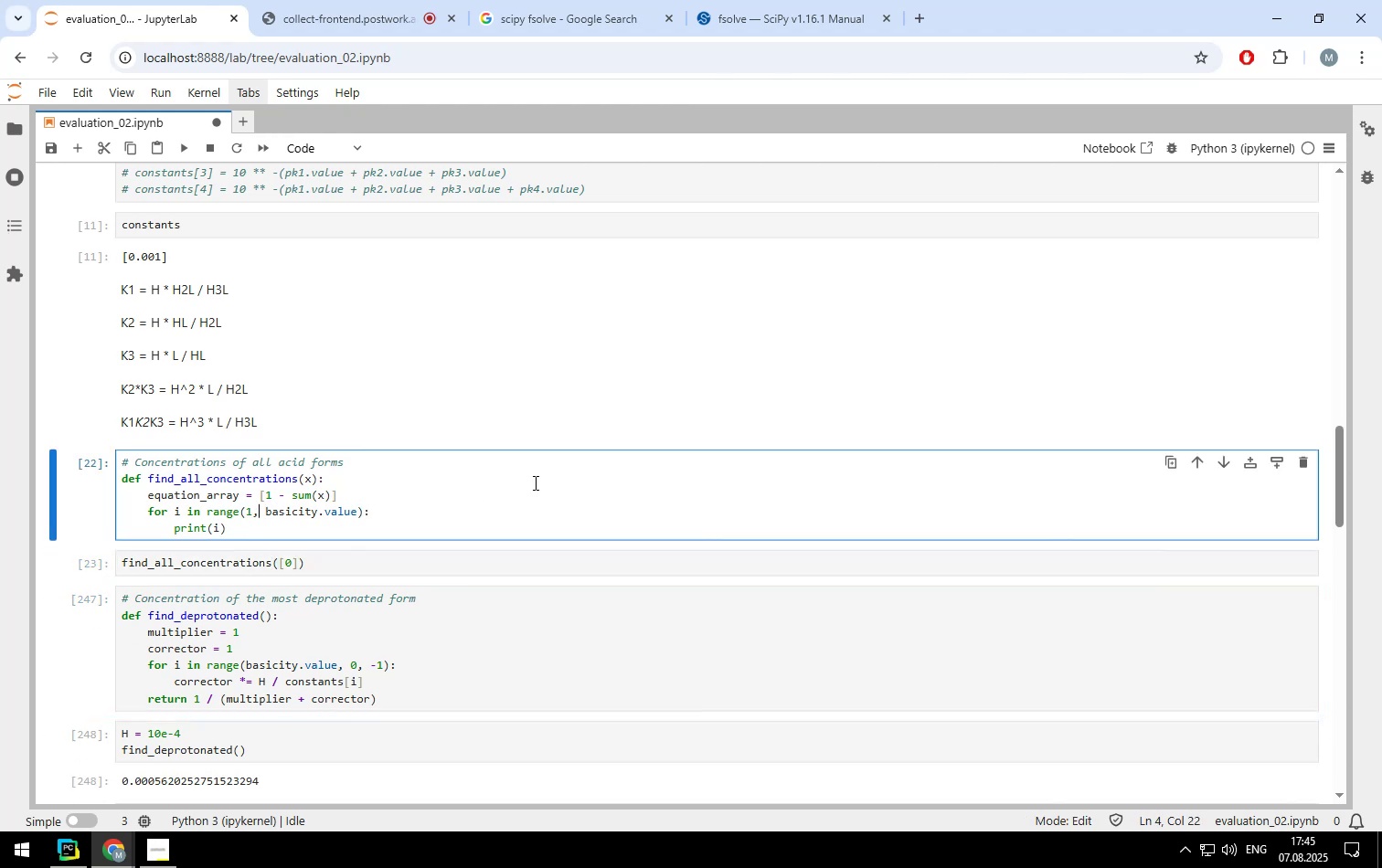 
key(ArrowRight)
 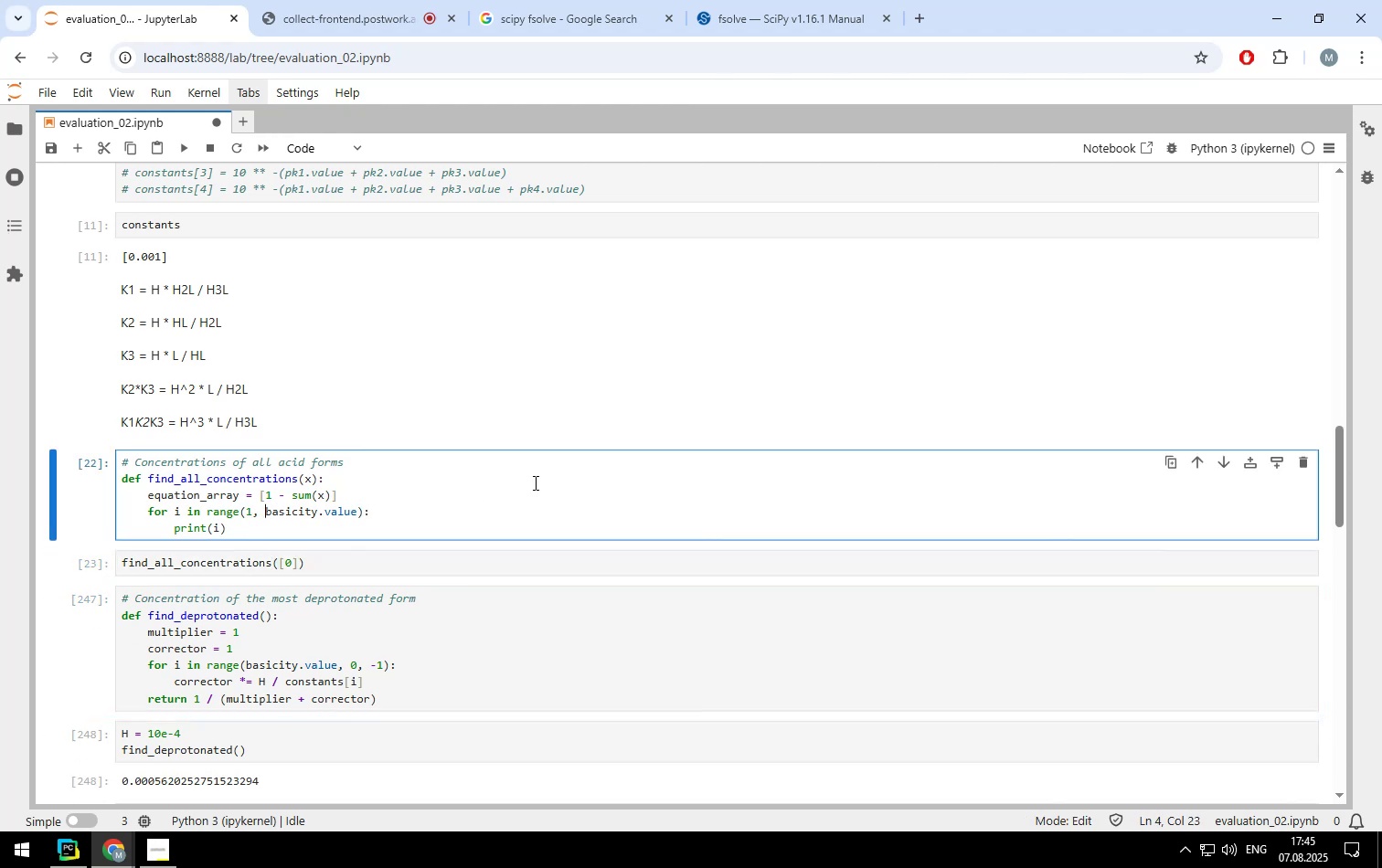 
key(Backspace)
 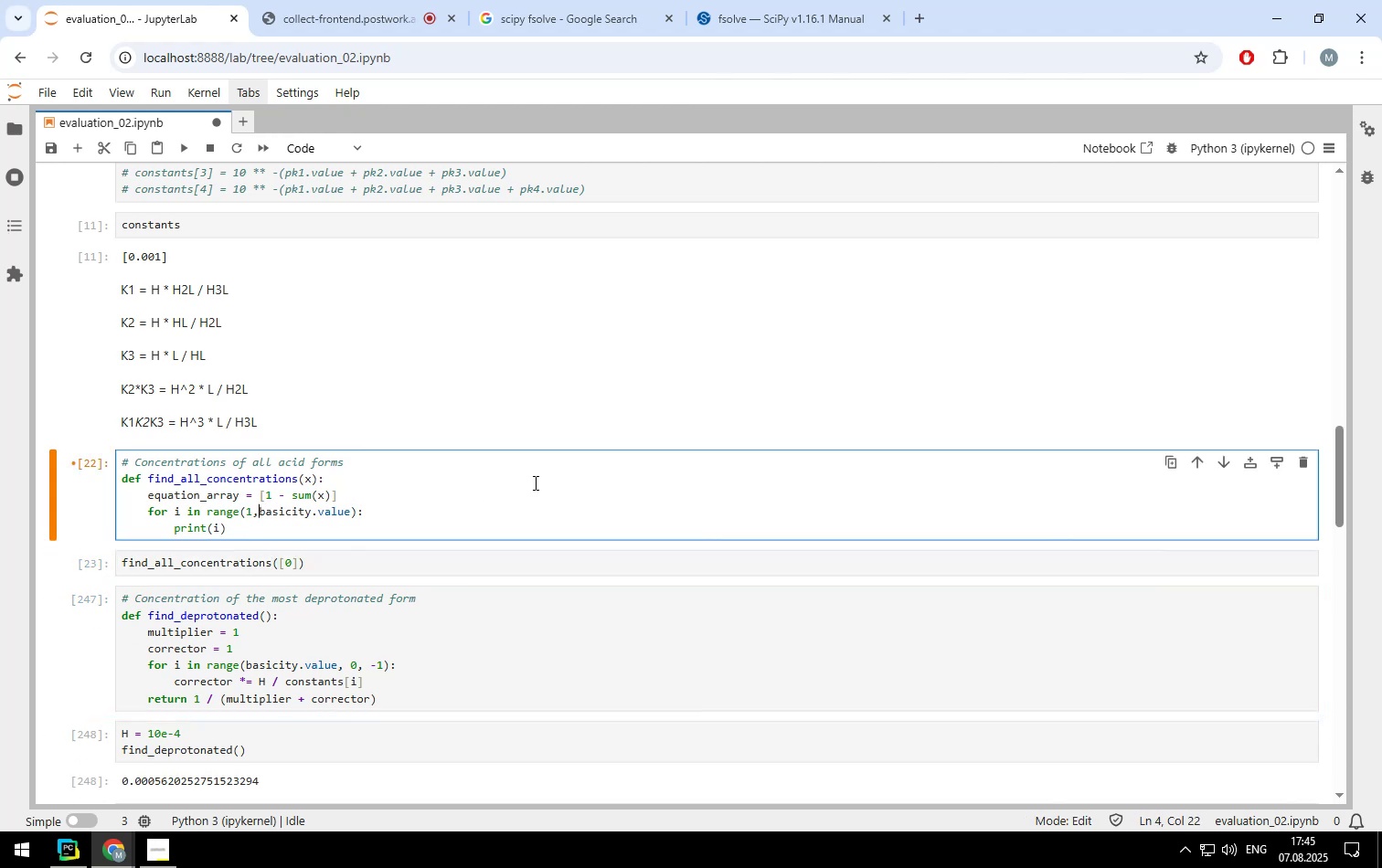 
key(Backspace)
 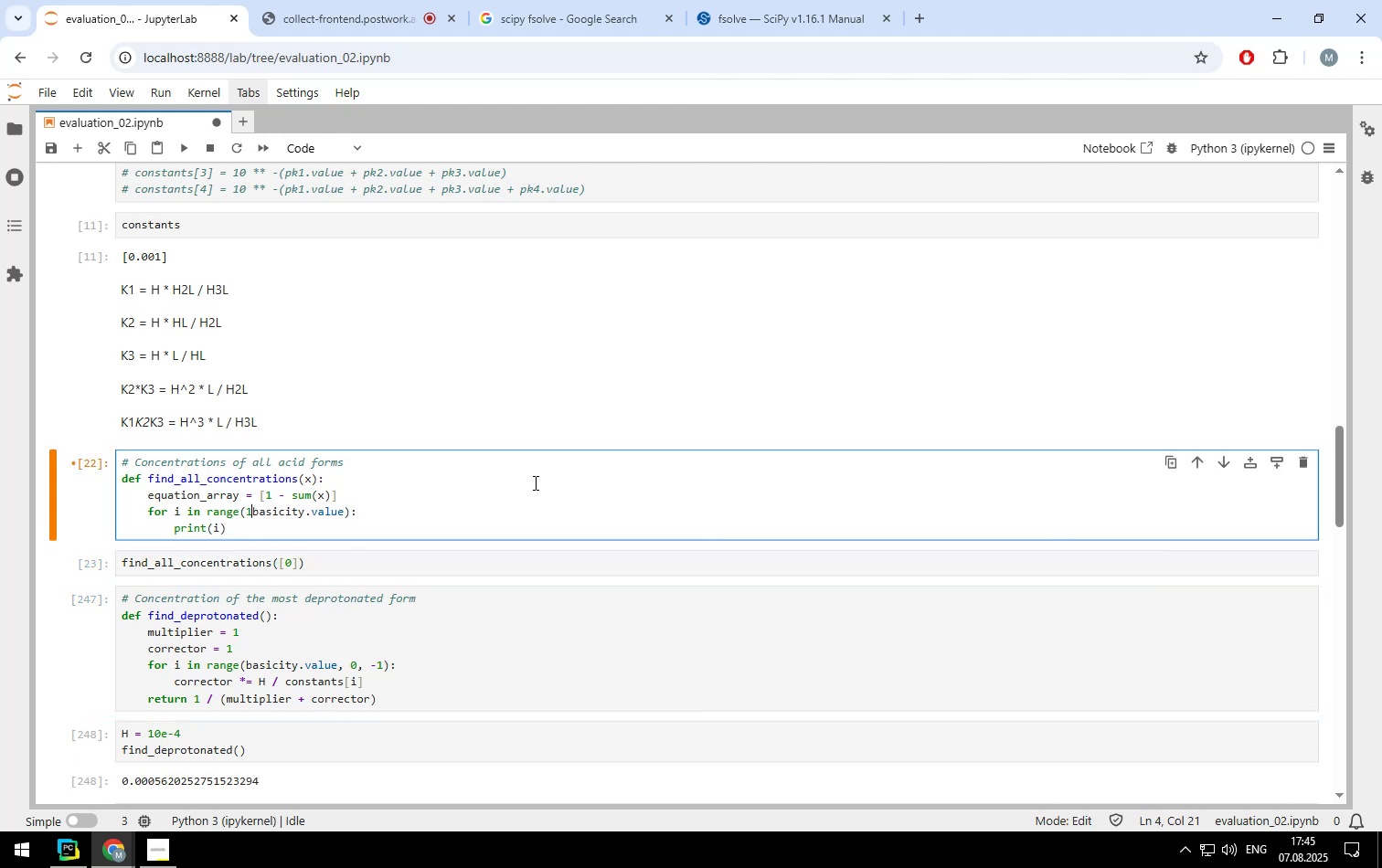 
key(Backspace)
 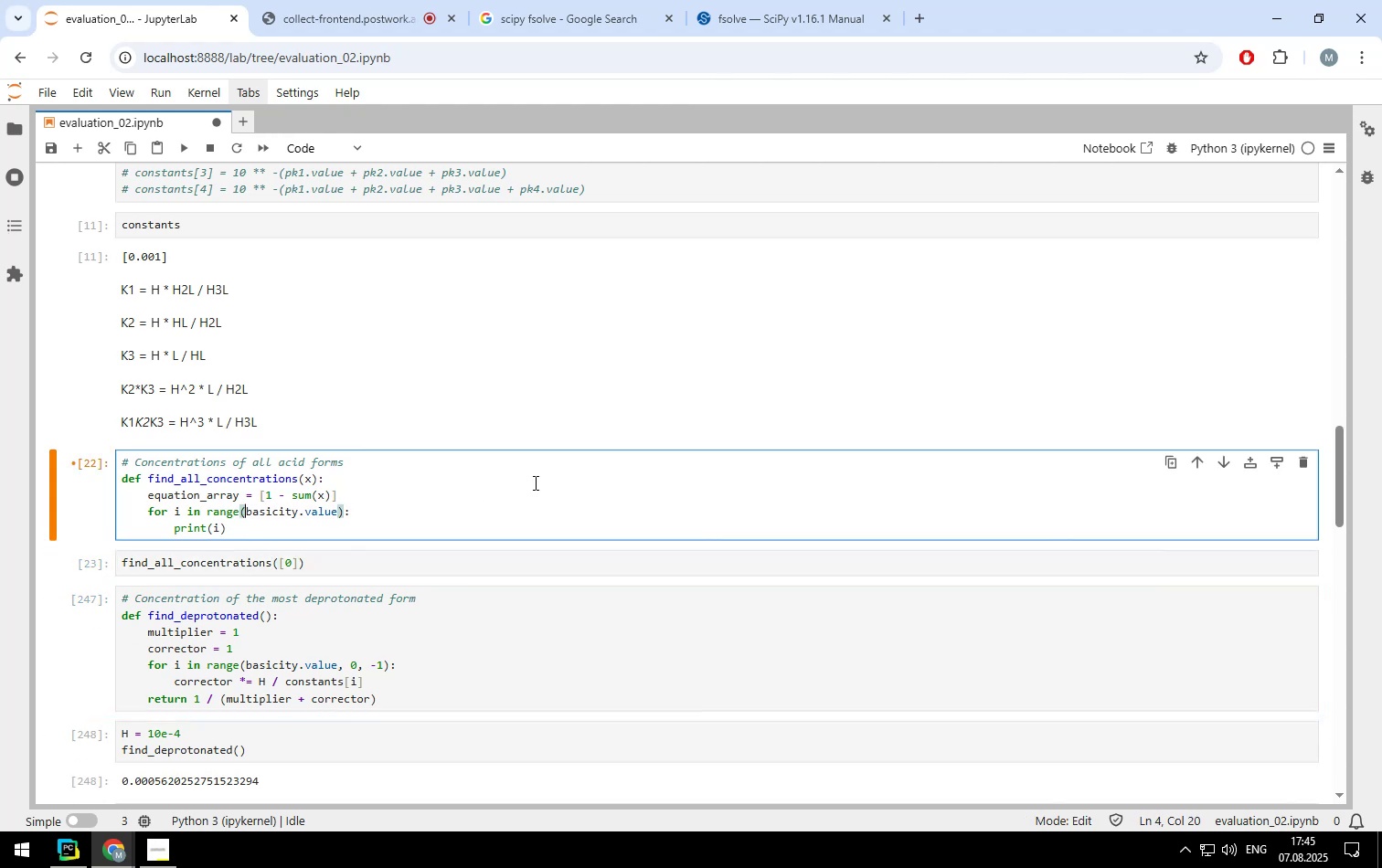 
key(Shift+Enter)
 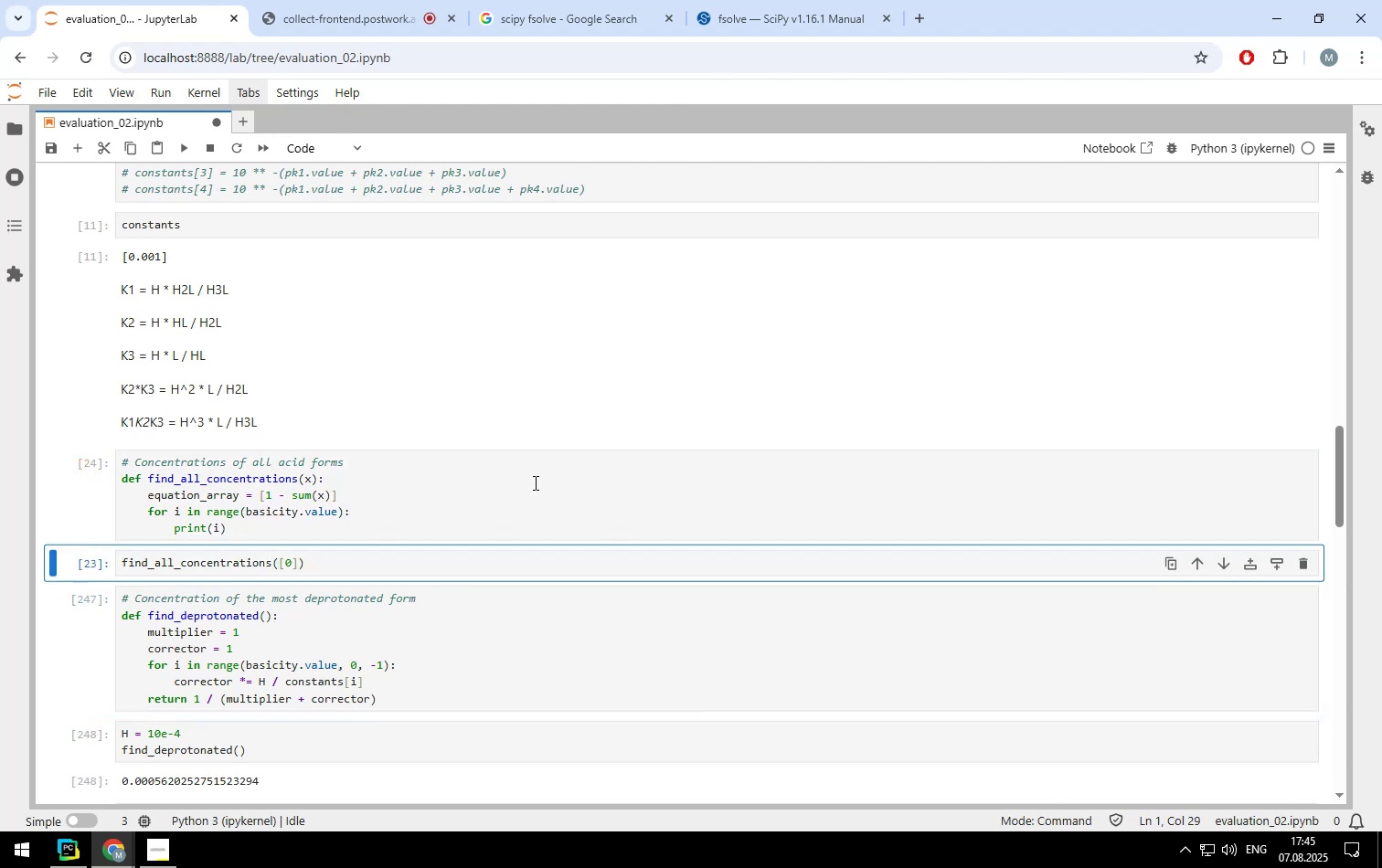 
key(Shift+ShiftLeft)
 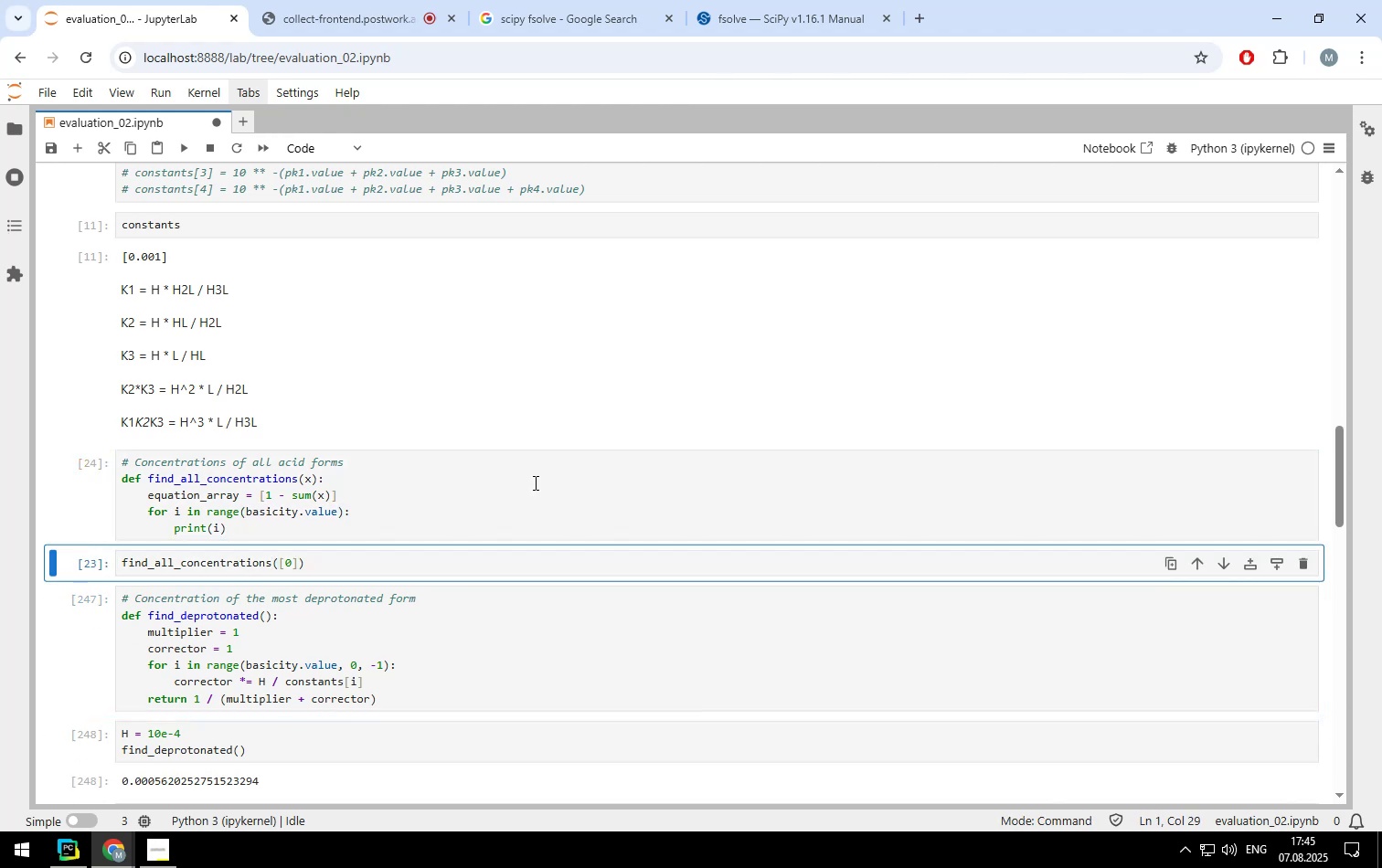 
key(Shift+Enter)
 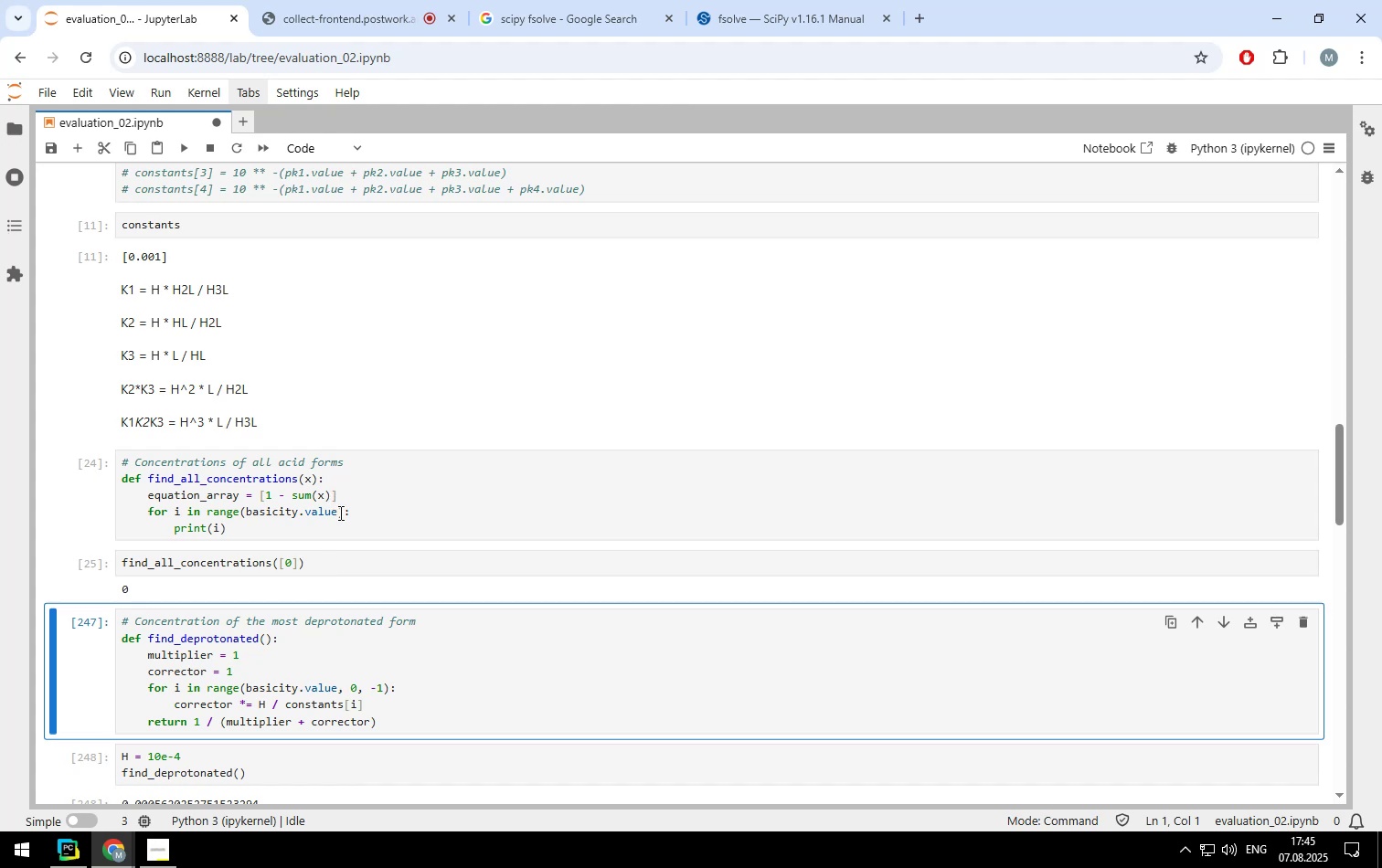 
left_click([247, 506])
 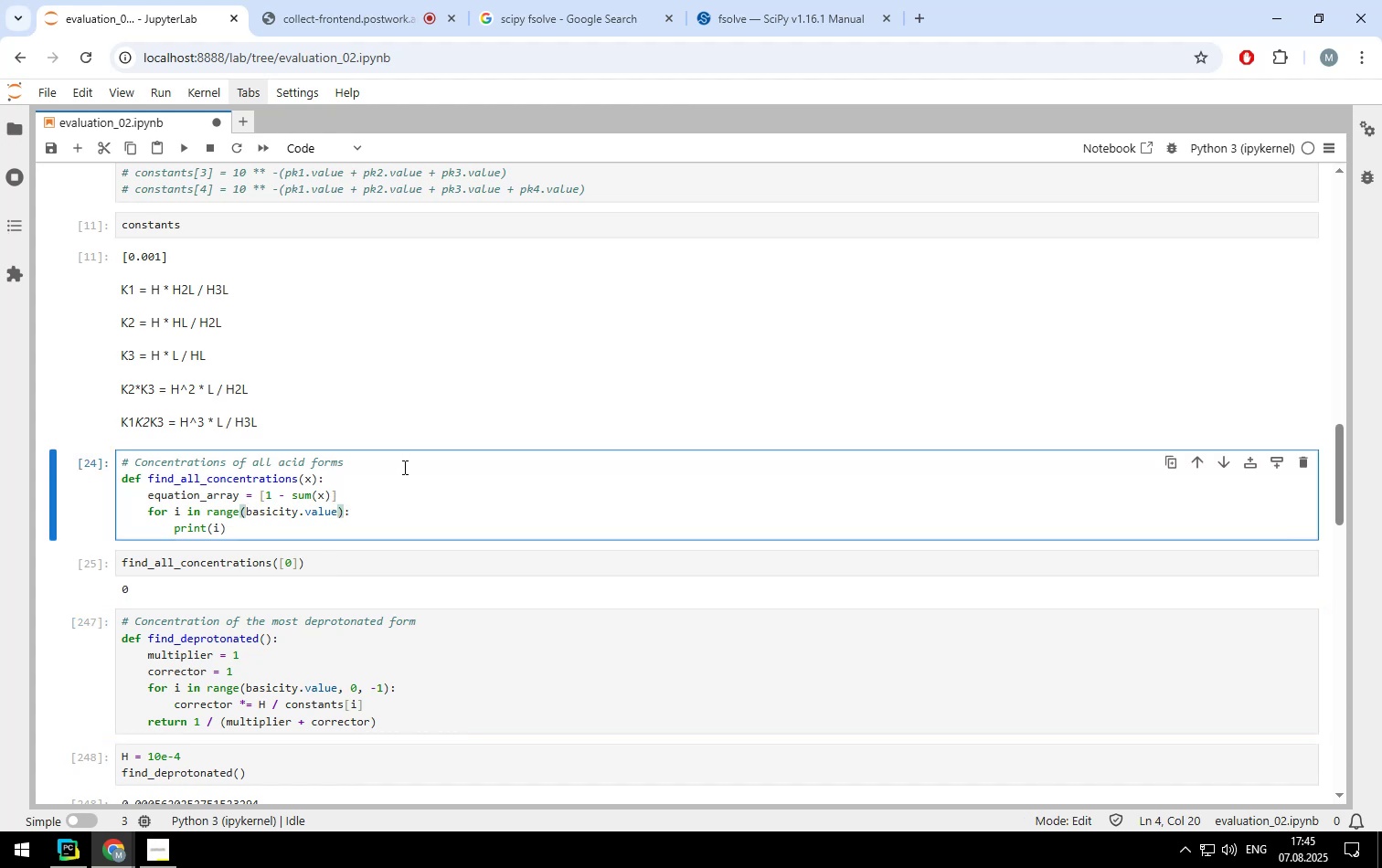 
key(1)
 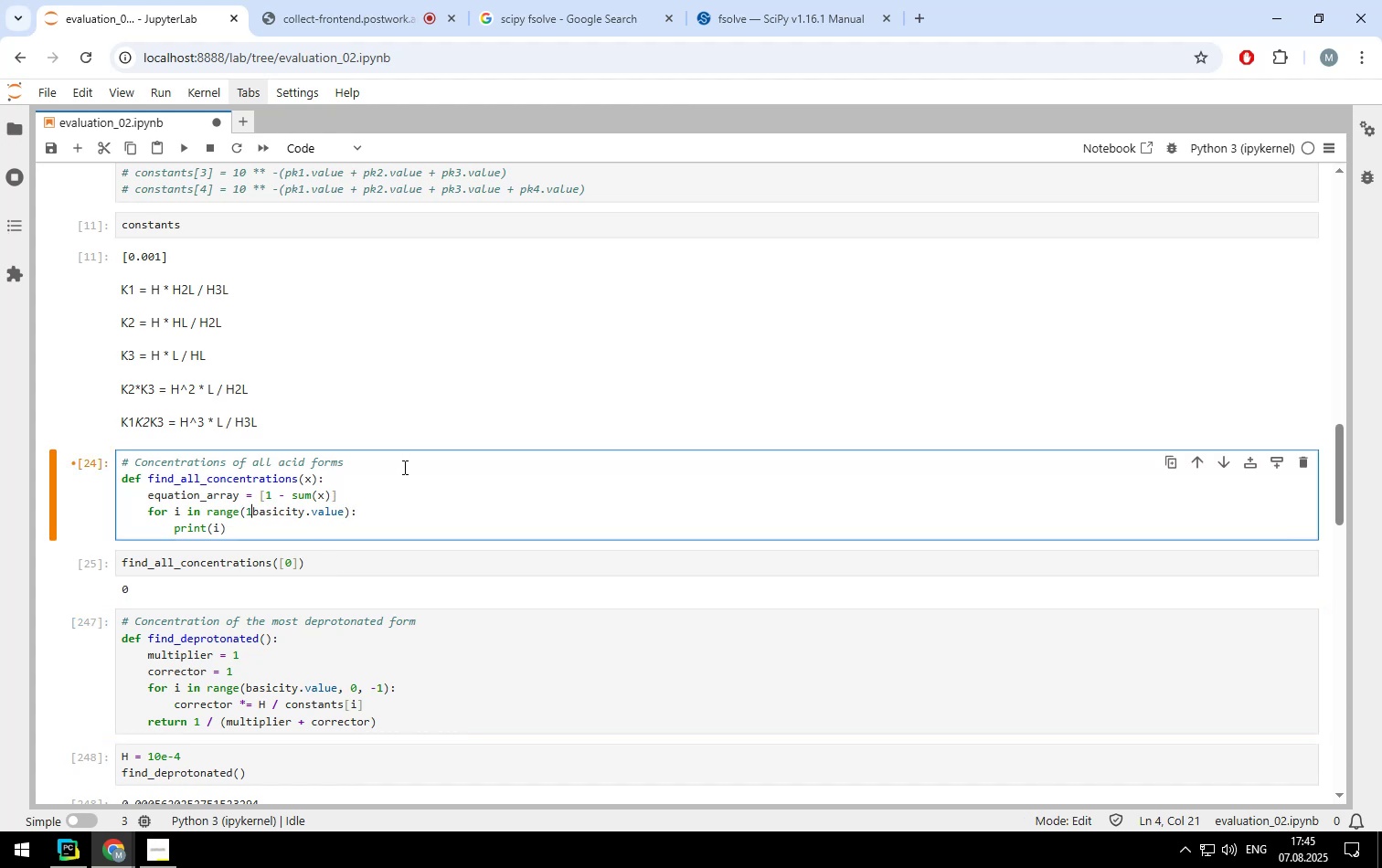 
key(Comma)
 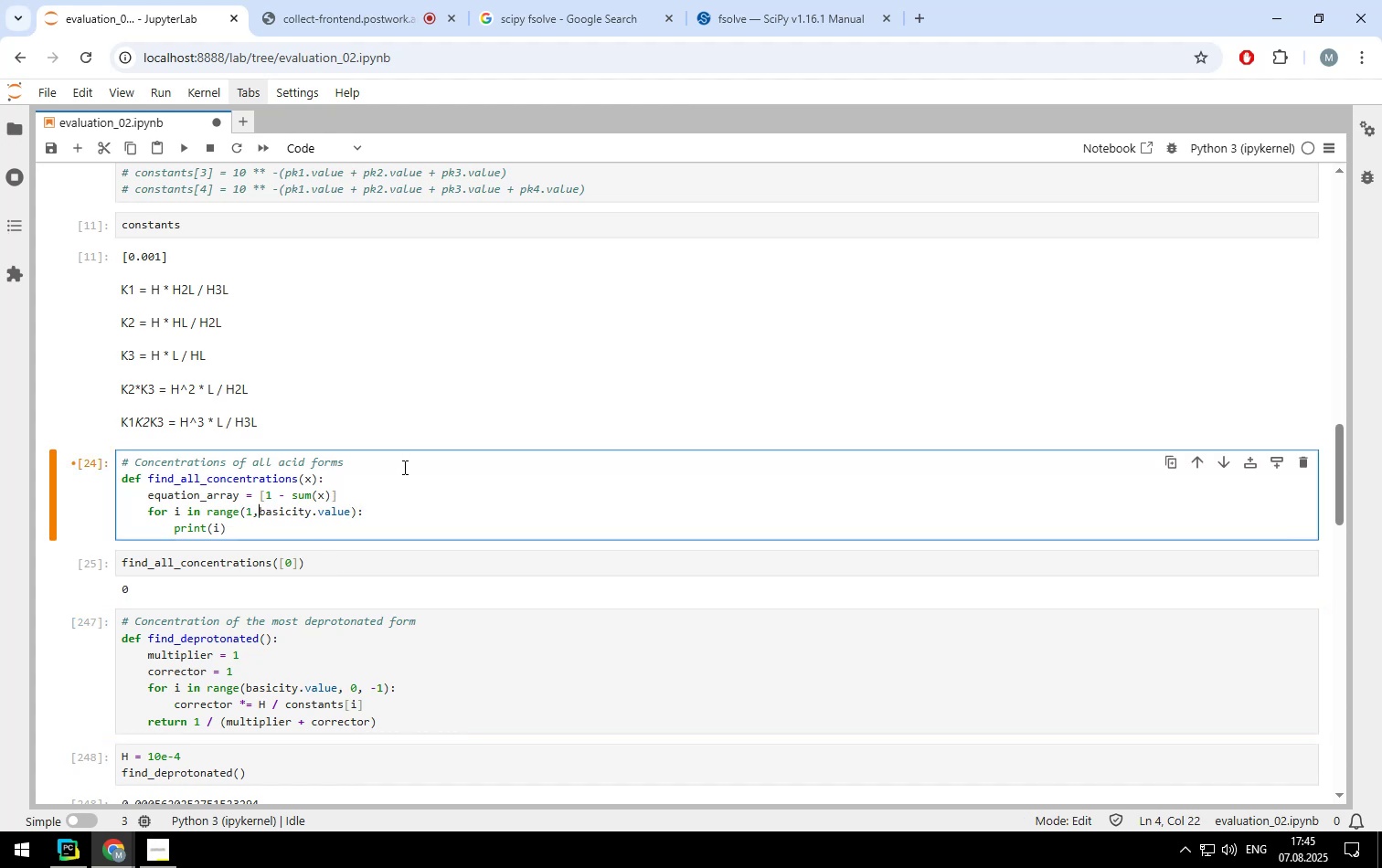 
key(Space)
 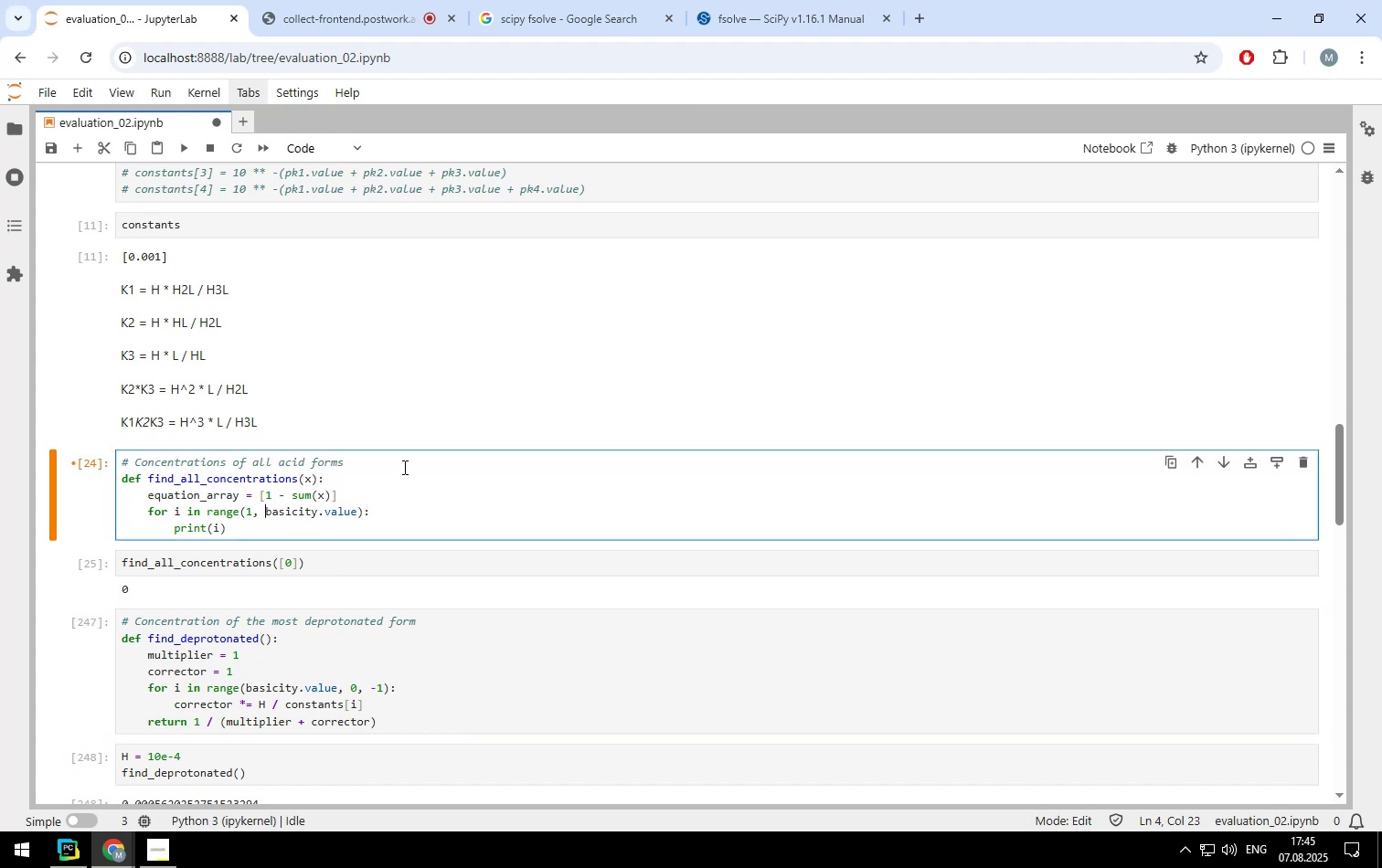 
hold_key(key=ArrowRight, duration=1.51)
 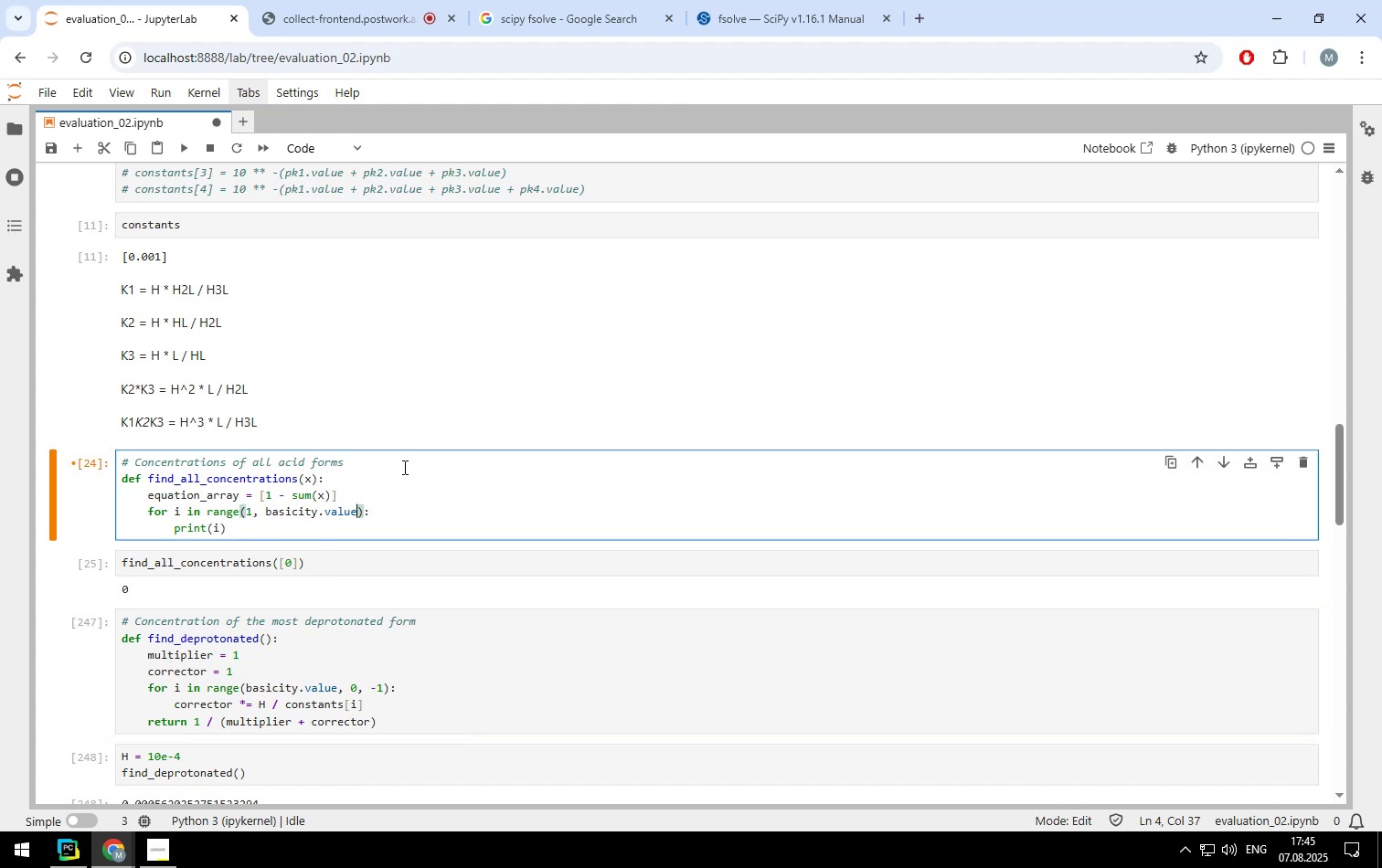 
key(Shift+ShiftLeft)
 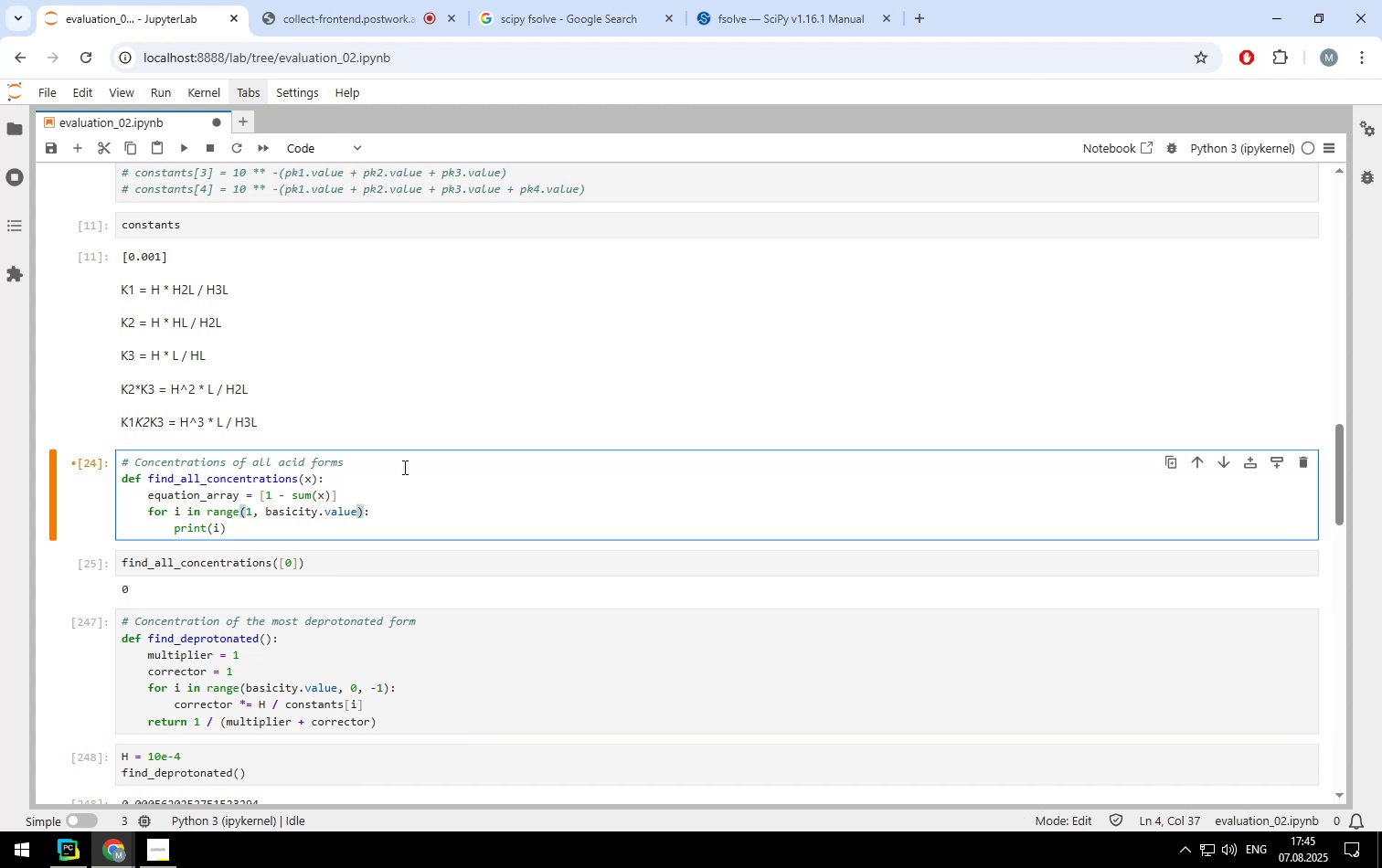 
key(Shift+Equal)
 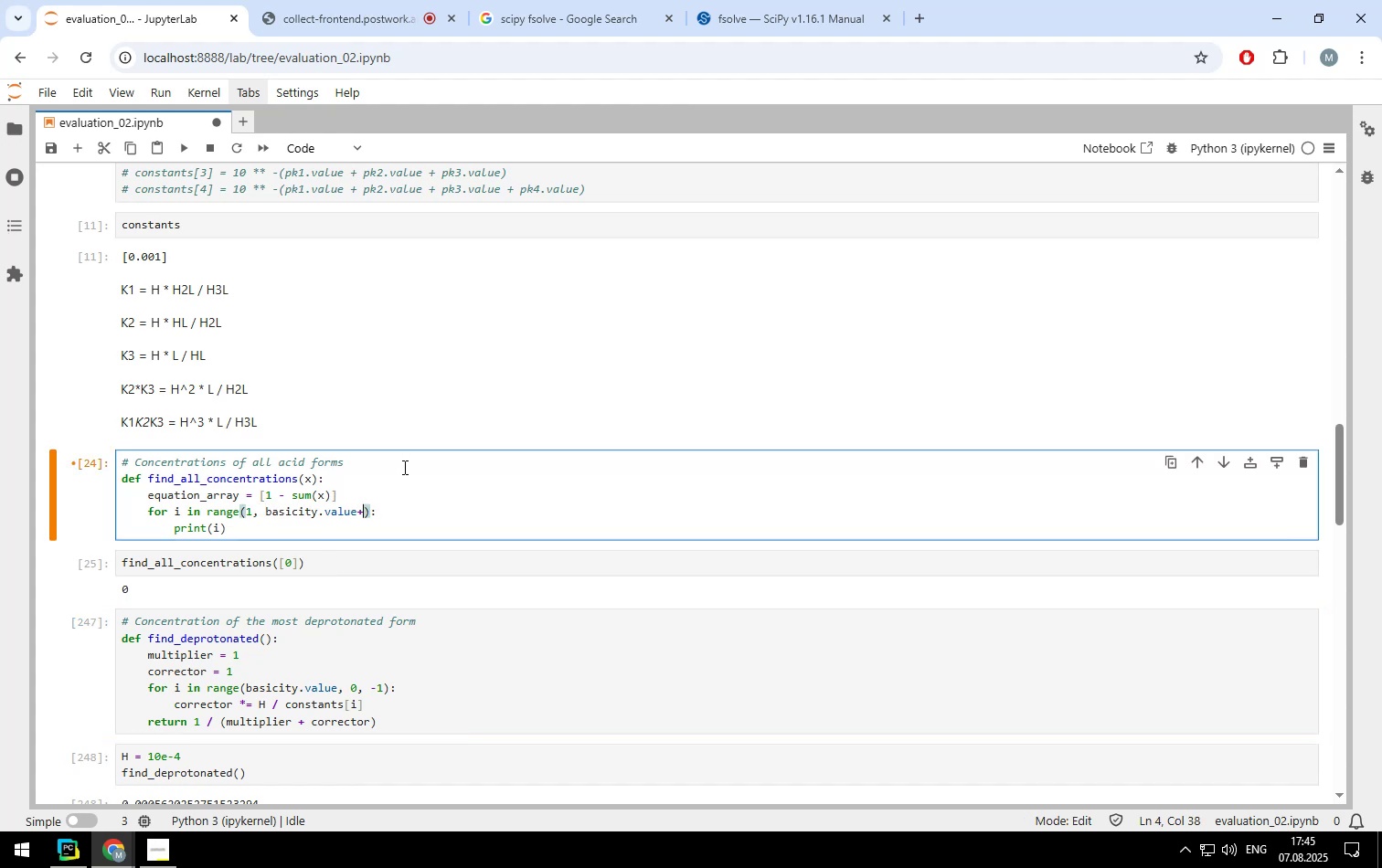 
key(1)
 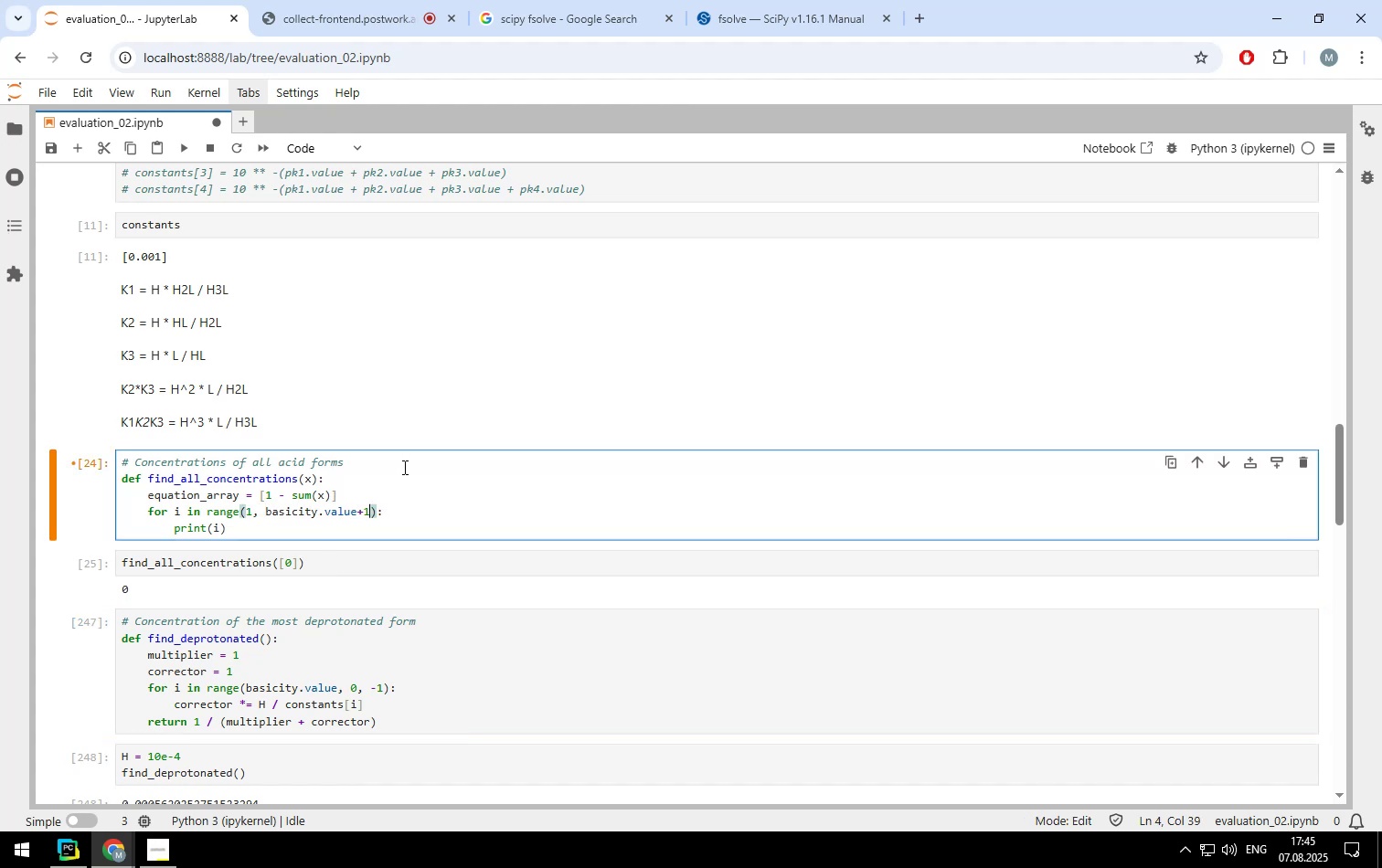 
key(Shift+Enter)
 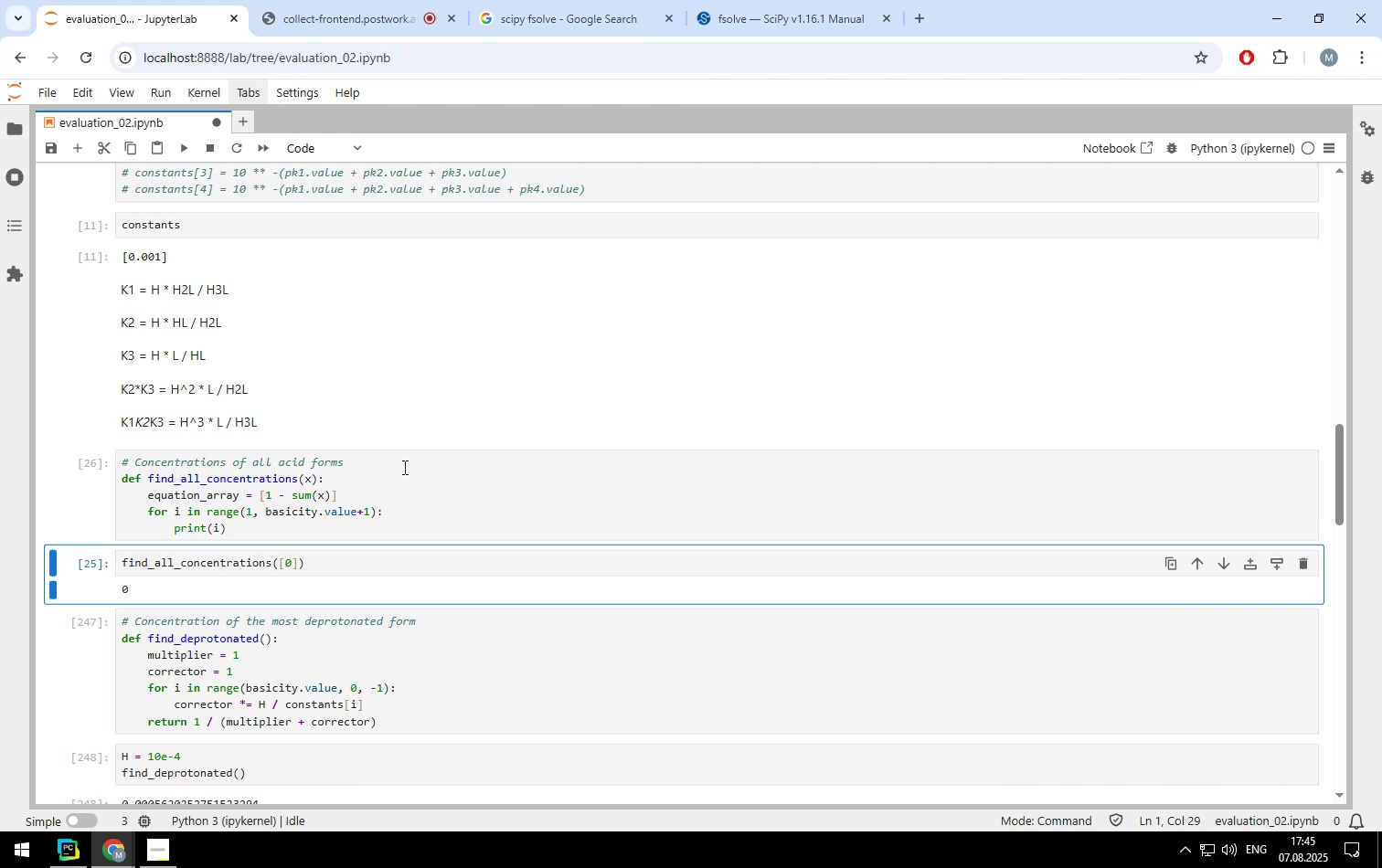 
key(Shift+Enter)
 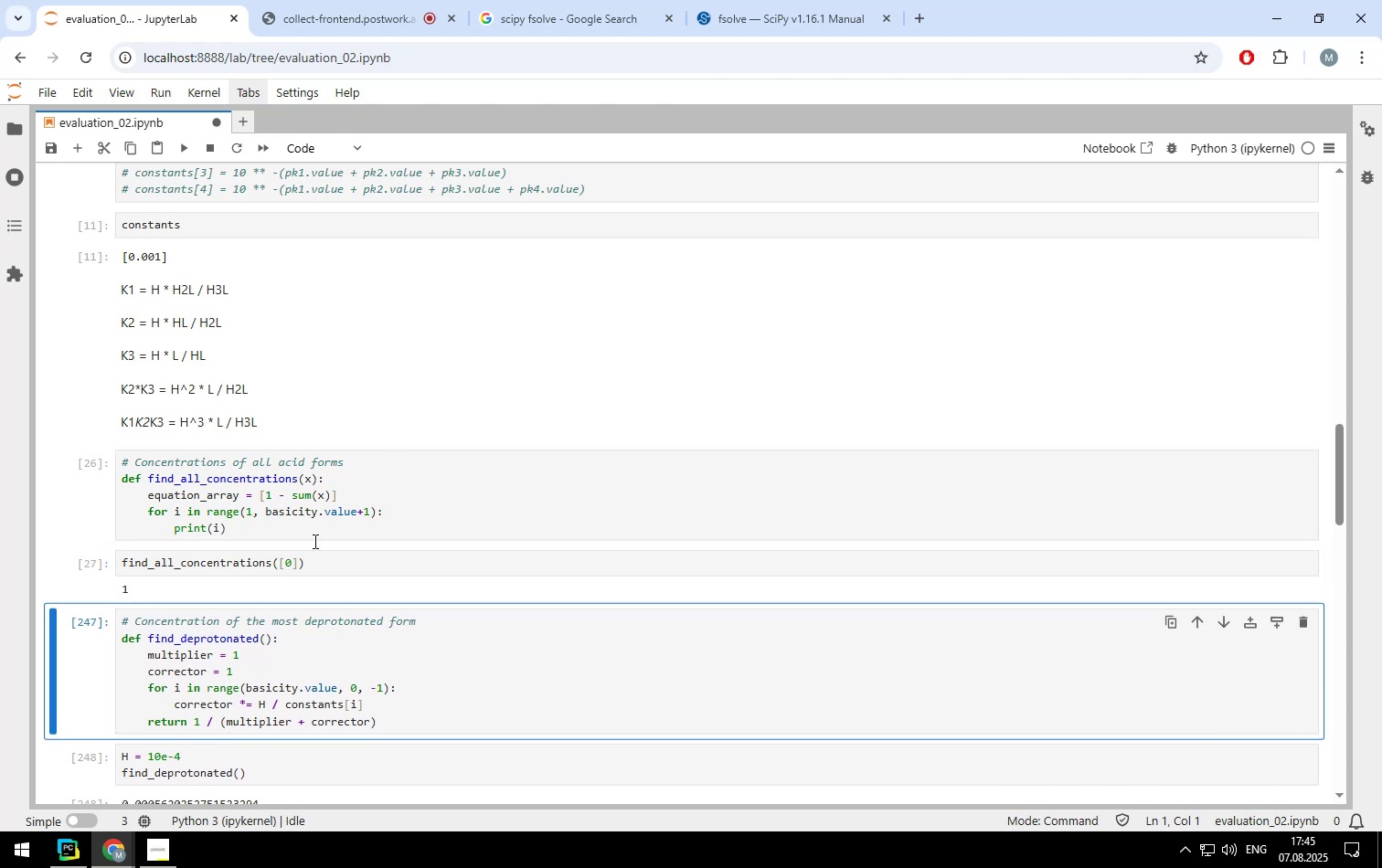 
scroll: coordinate [383, 352], scroll_direction: up, amount: 7.0
 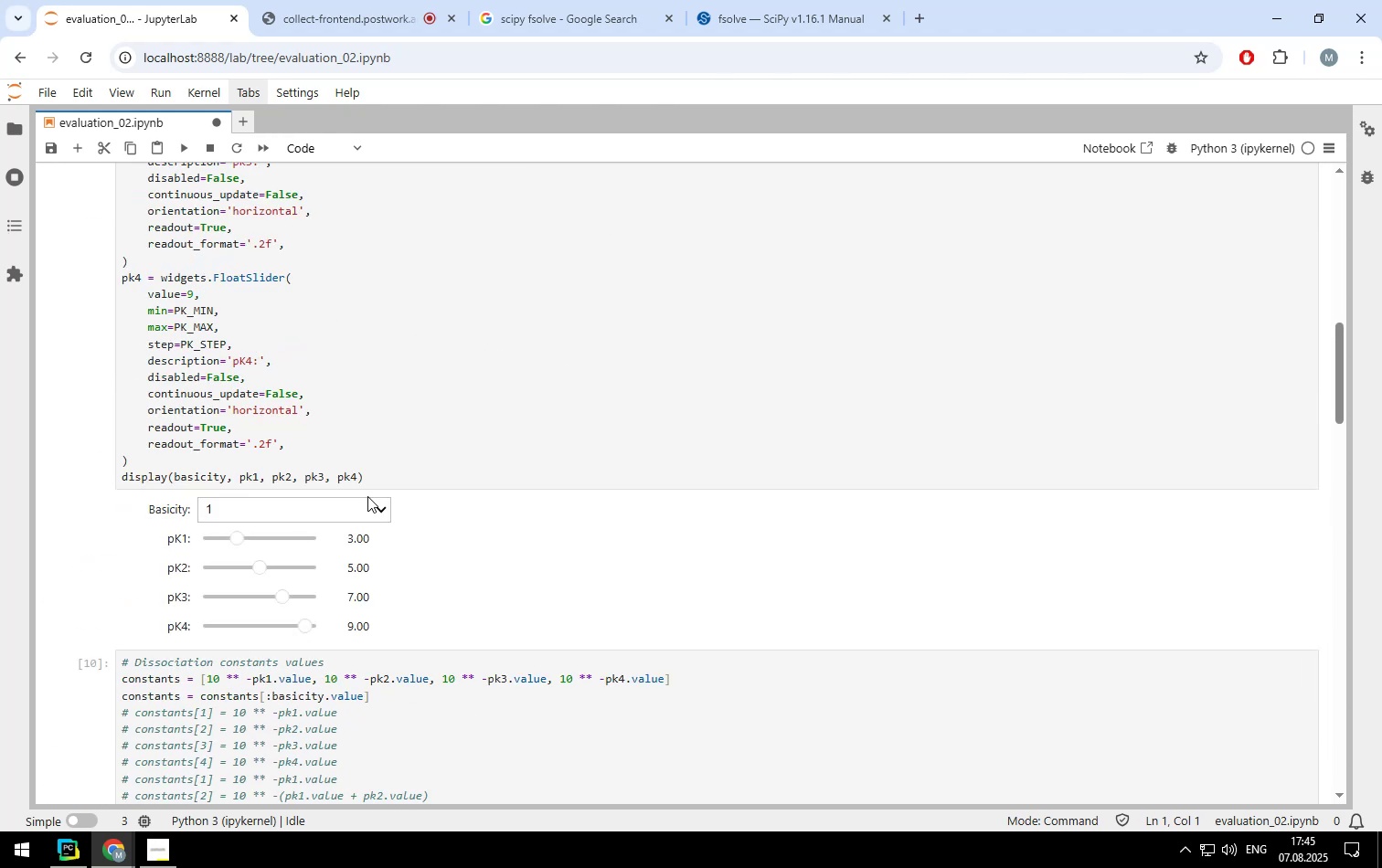 
left_click([382, 508])
 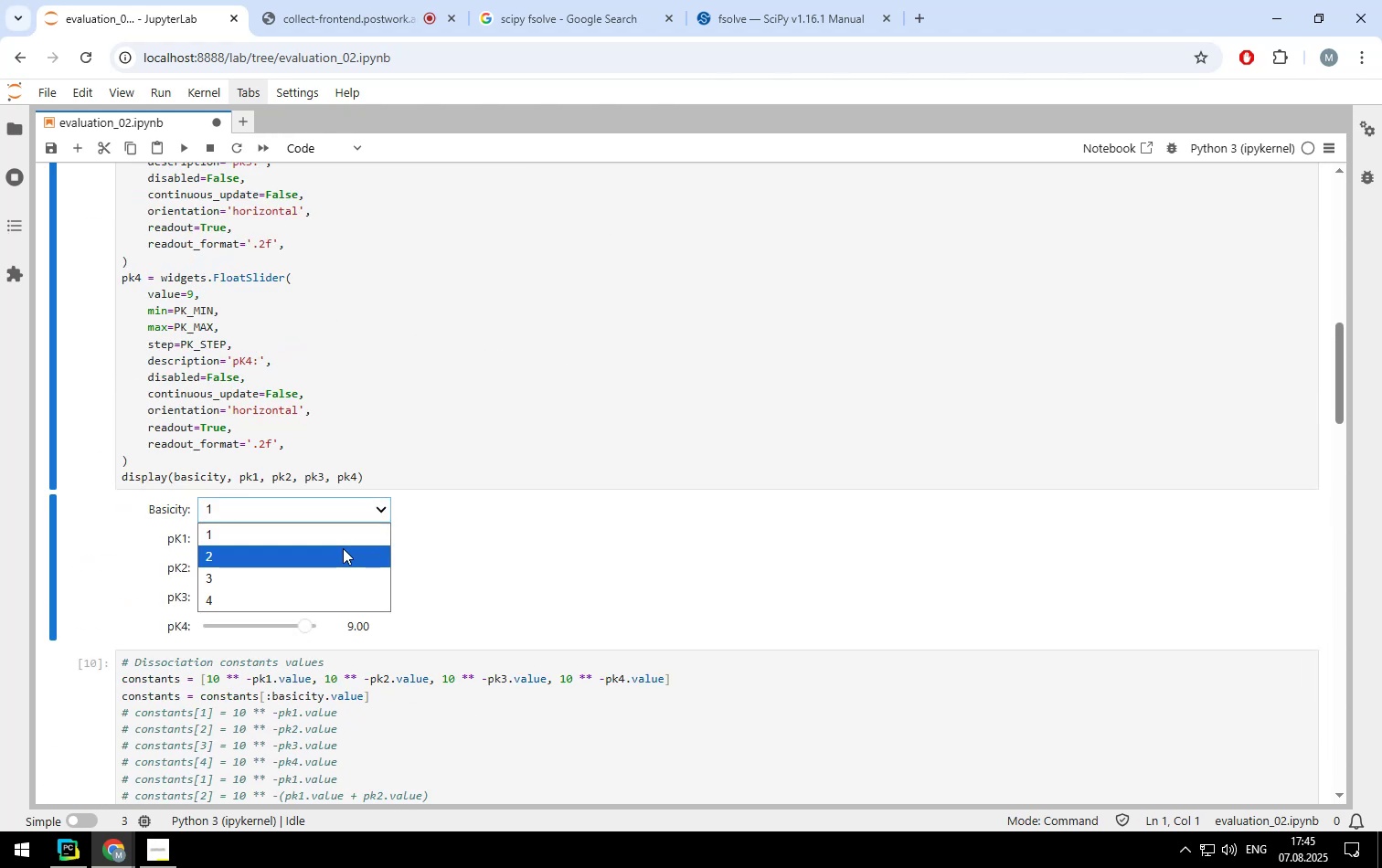 
left_click([343, 548])
 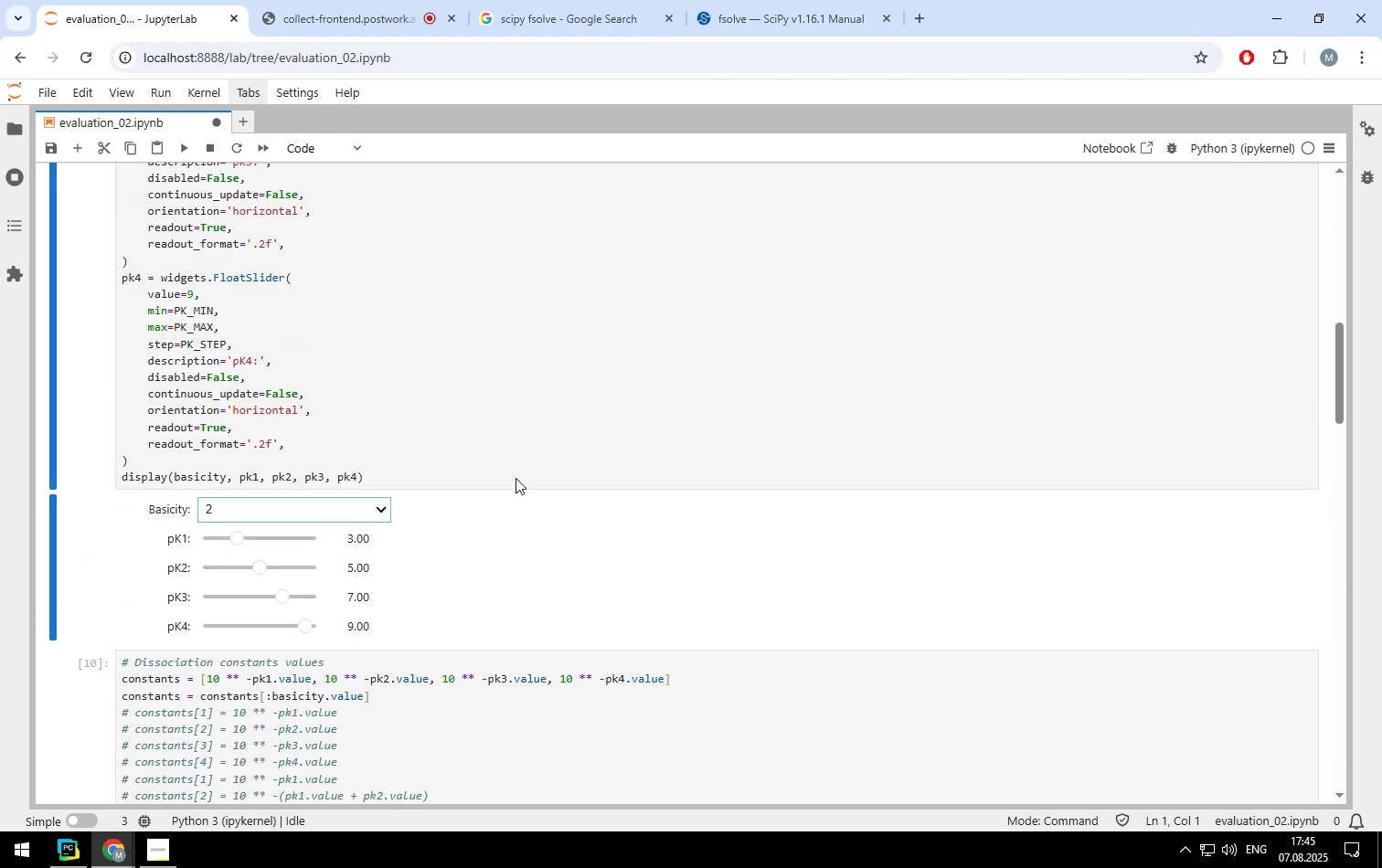 
scroll: coordinate [343, 543], scroll_direction: down, amount: 8.0
 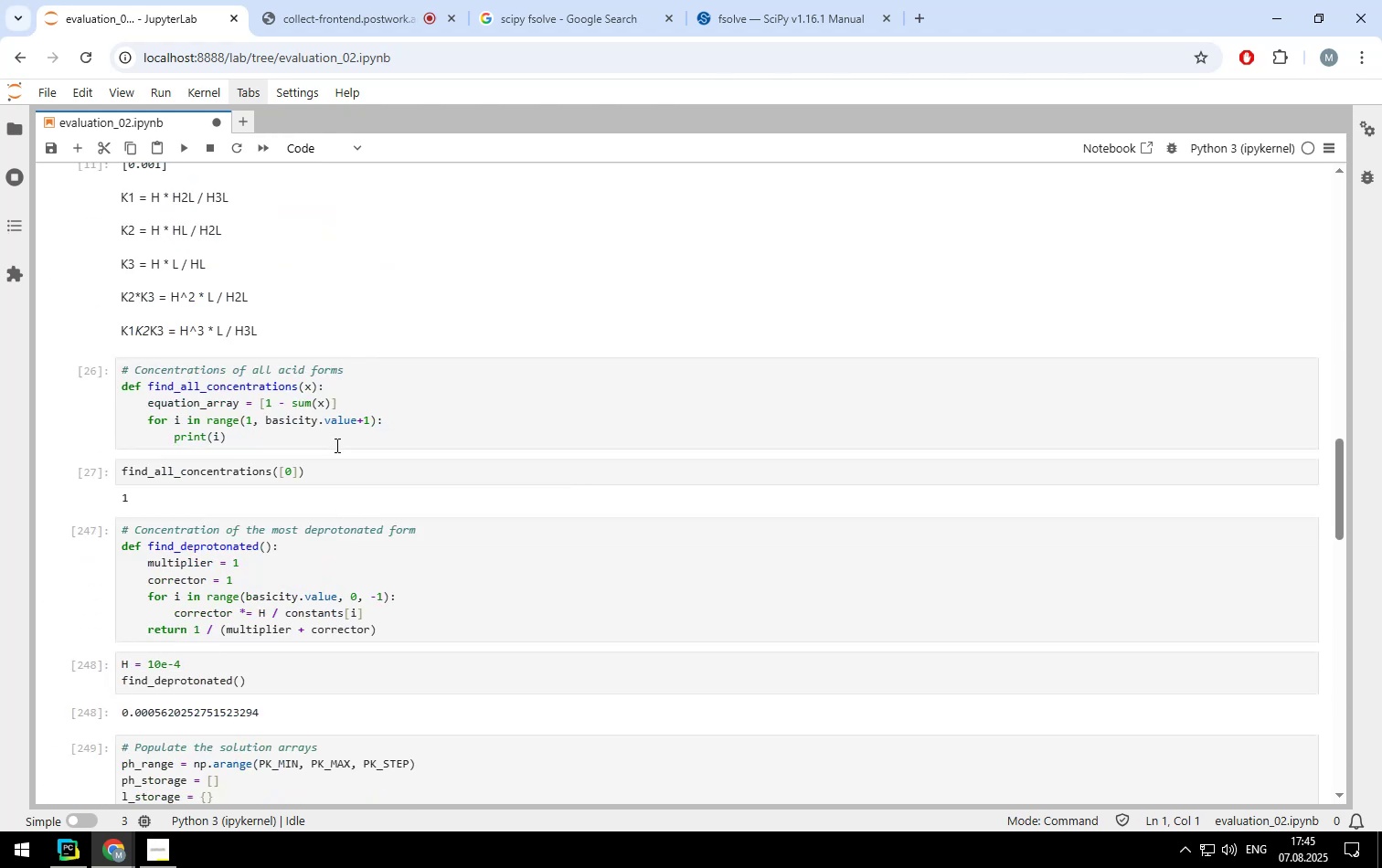 
left_click([337, 476])
 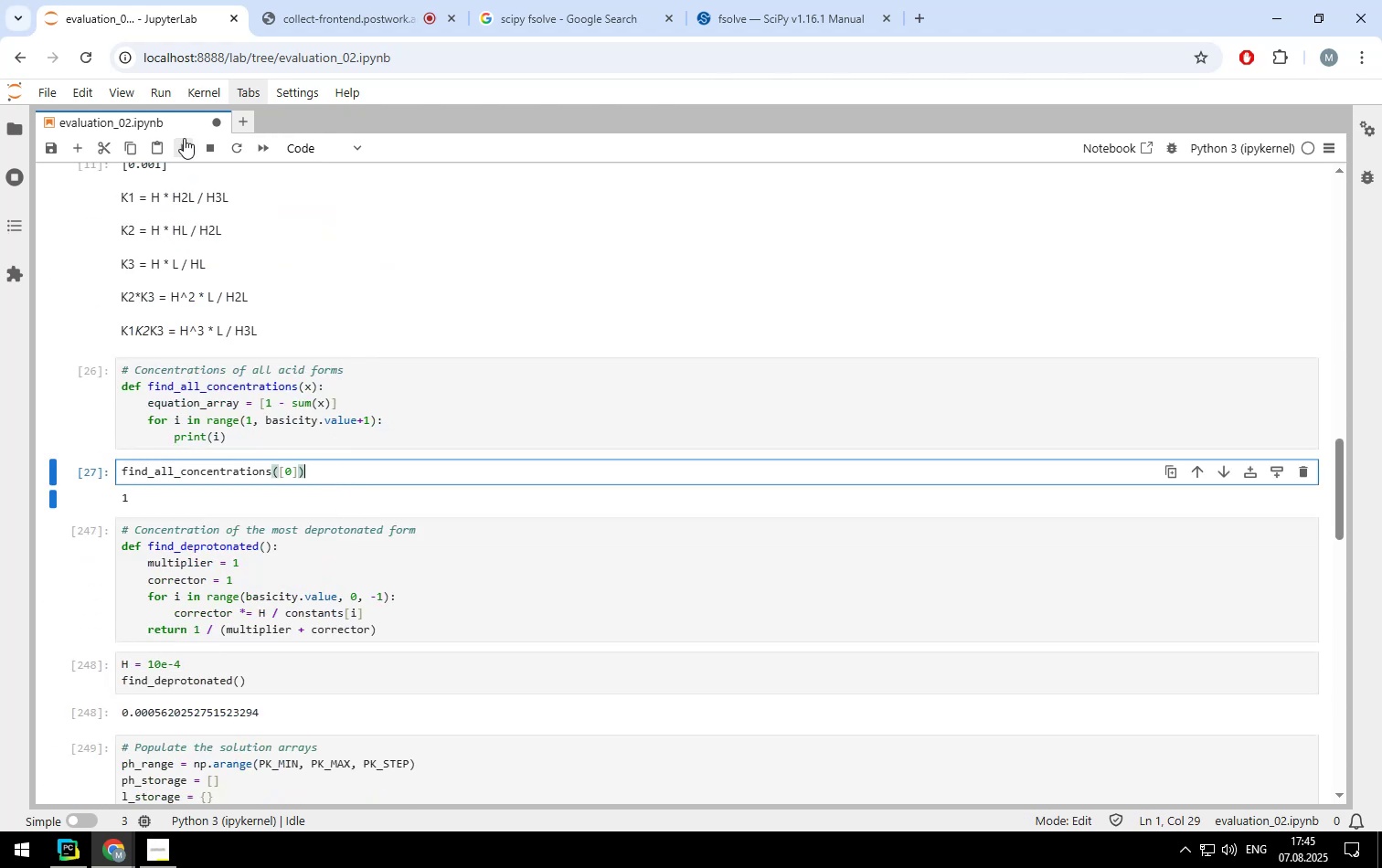 
left_click([183, 144])
 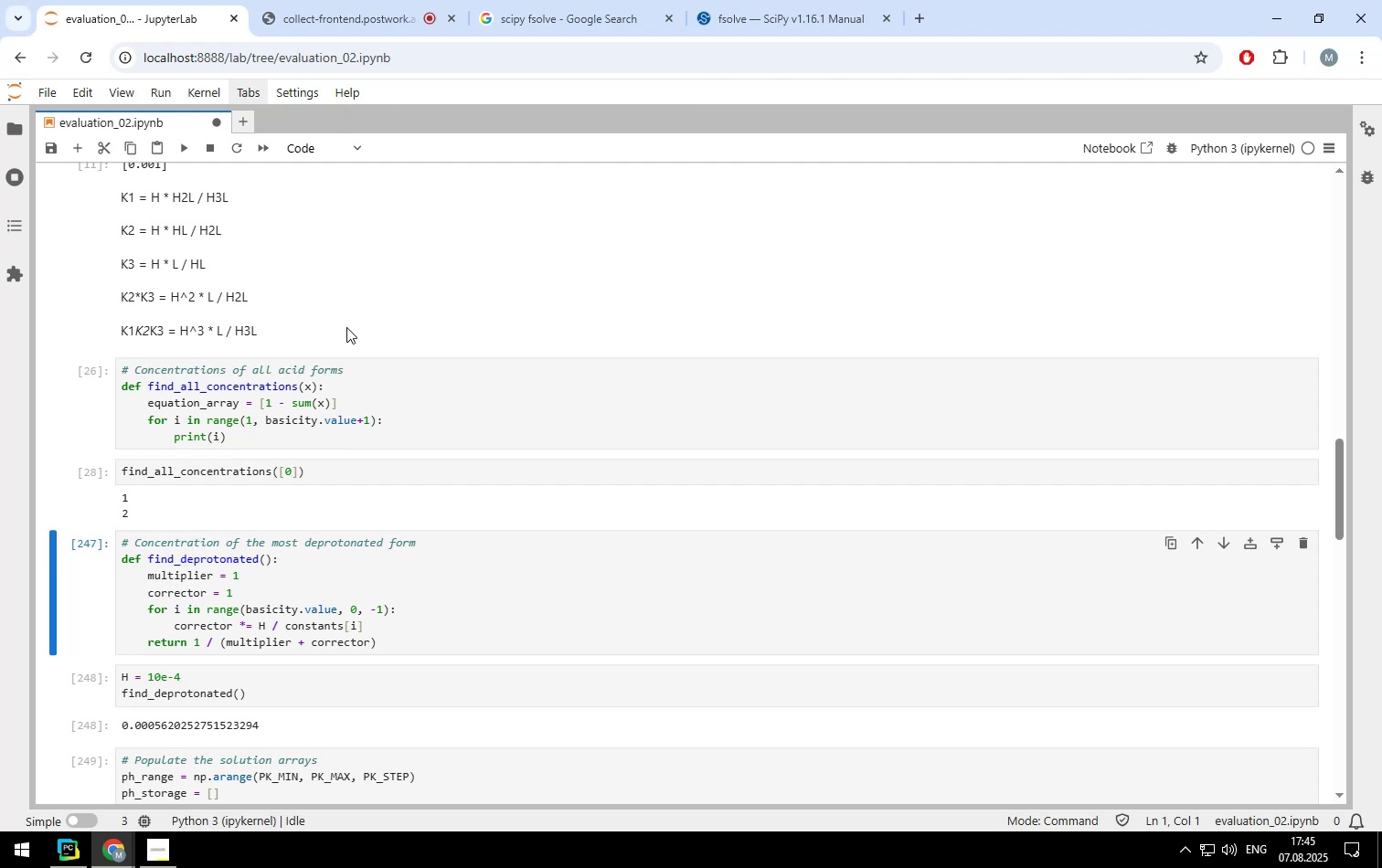 
scroll: coordinate [379, 345], scroll_direction: up, amount: 2.0
 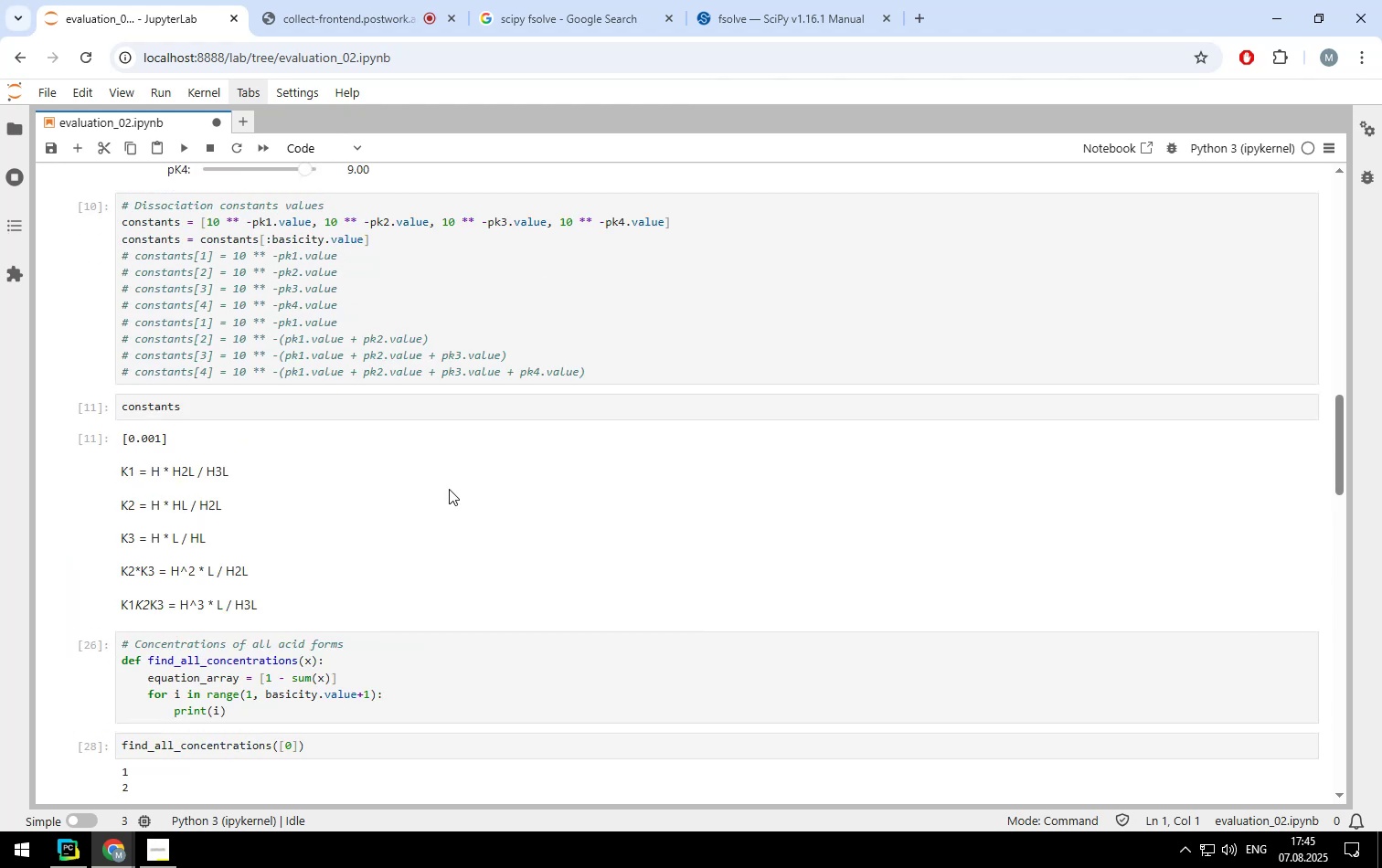 
scroll: coordinate [456, 521], scroll_direction: down, amount: 1.0
 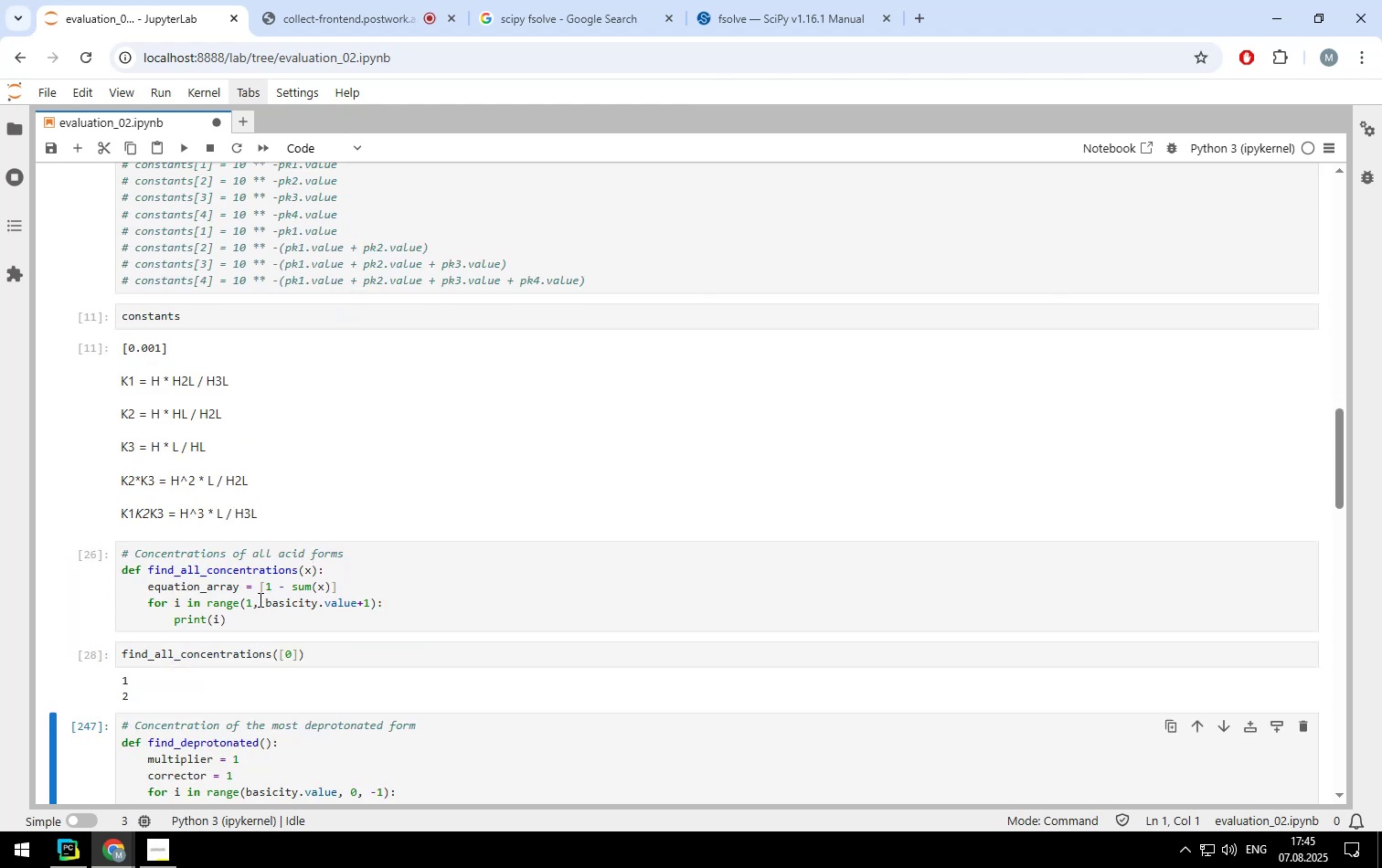 
left_click([265, 601])
 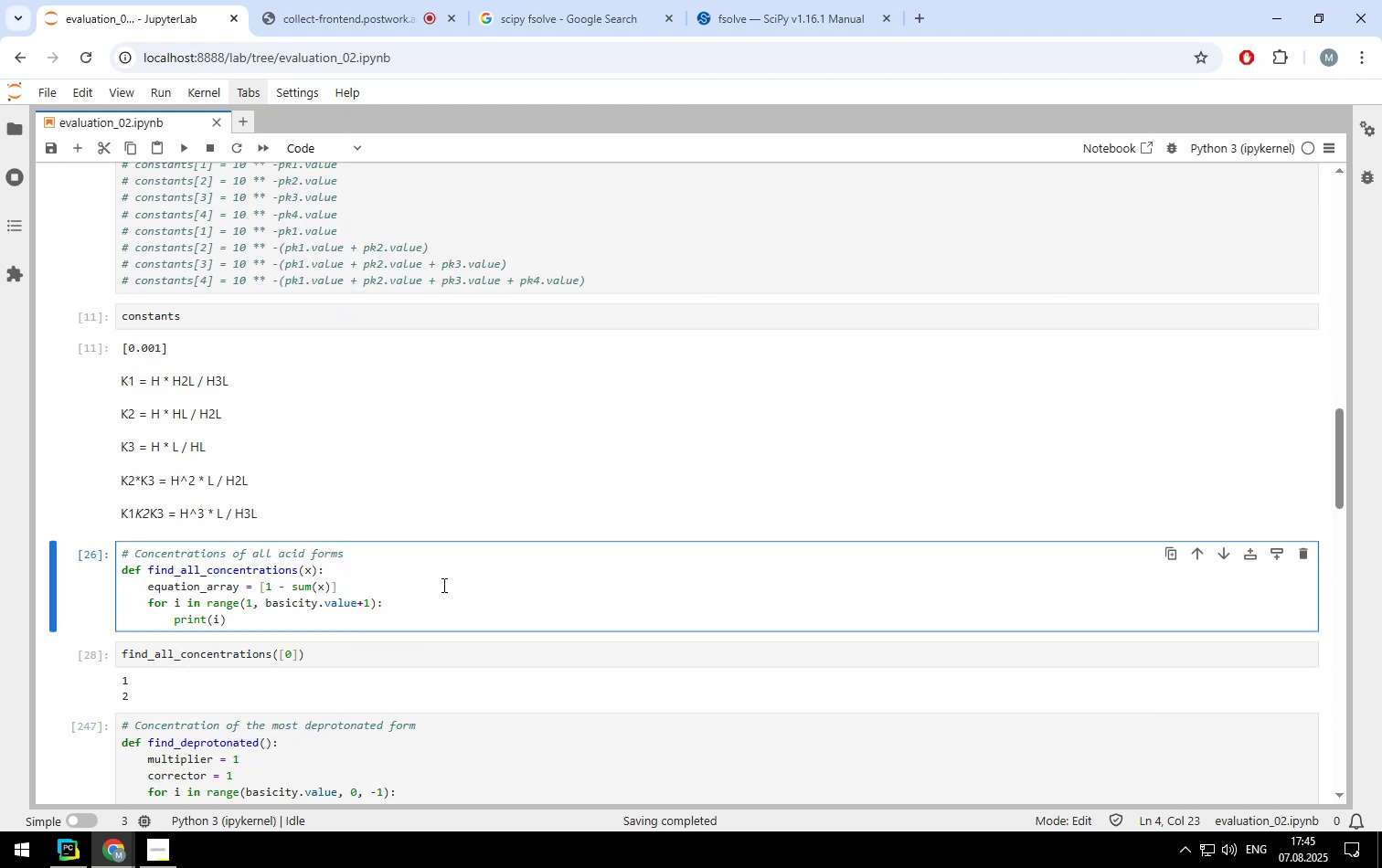 
key(Backspace)
 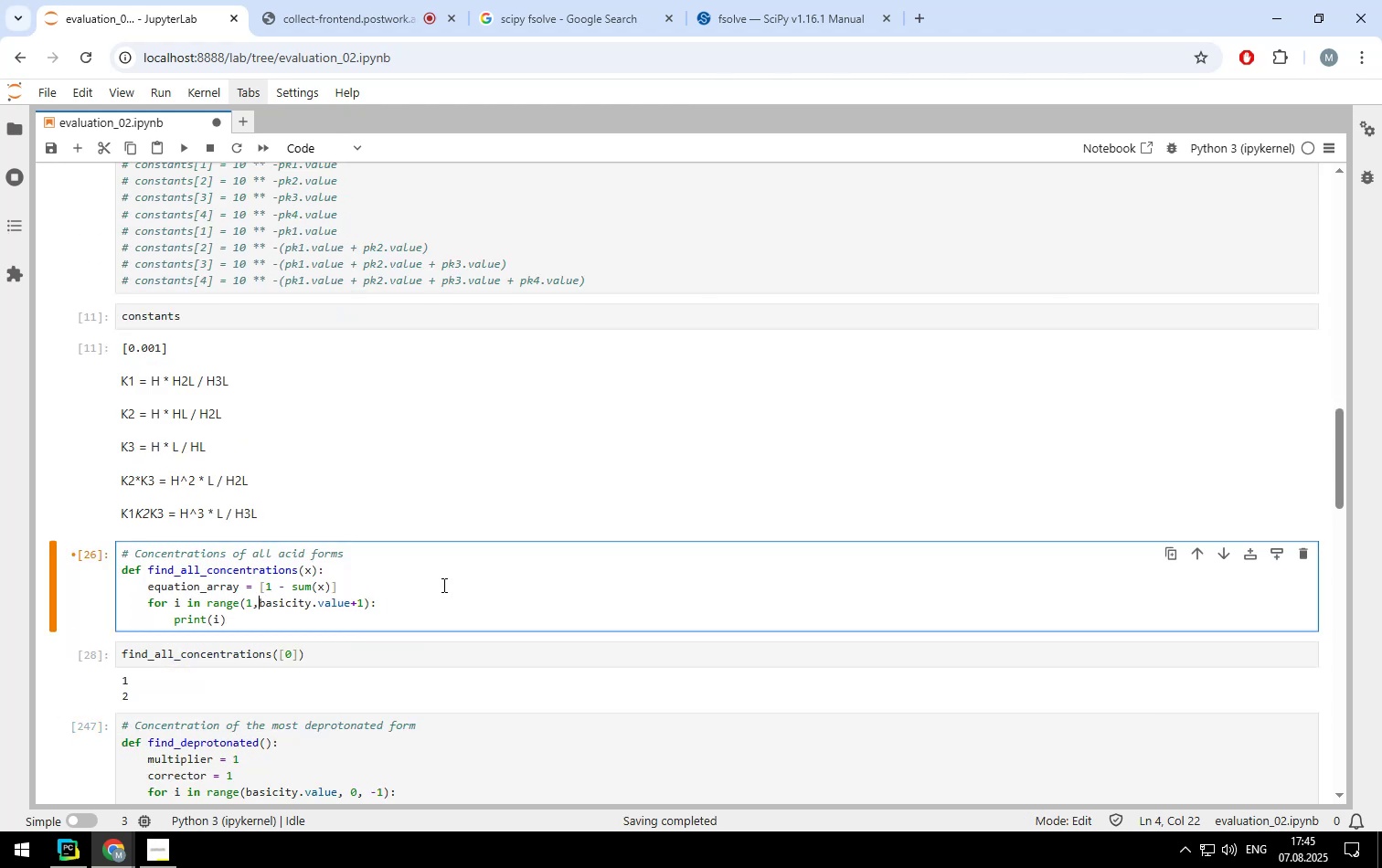 
key(Backspace)
 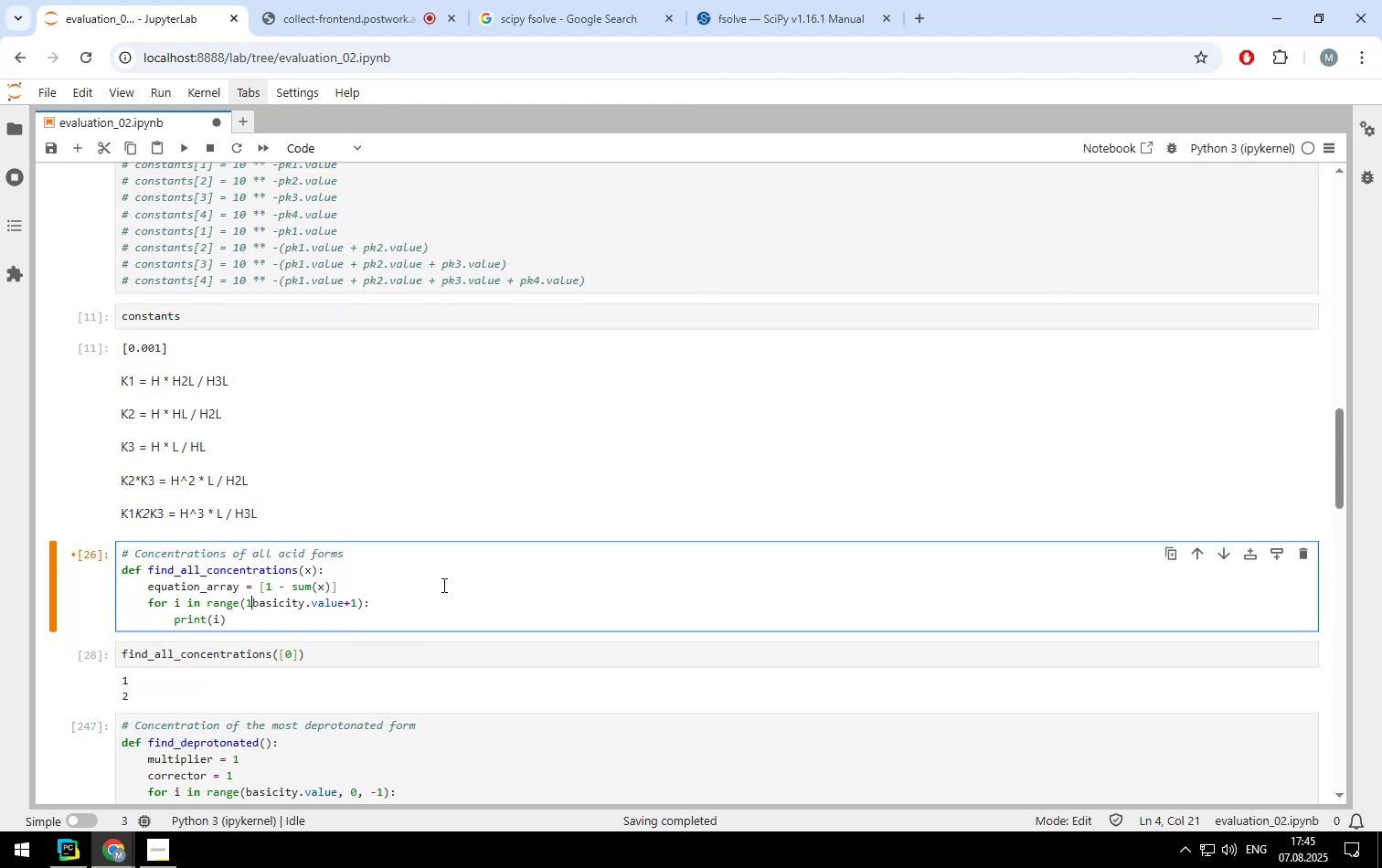 
key(Backspace)
 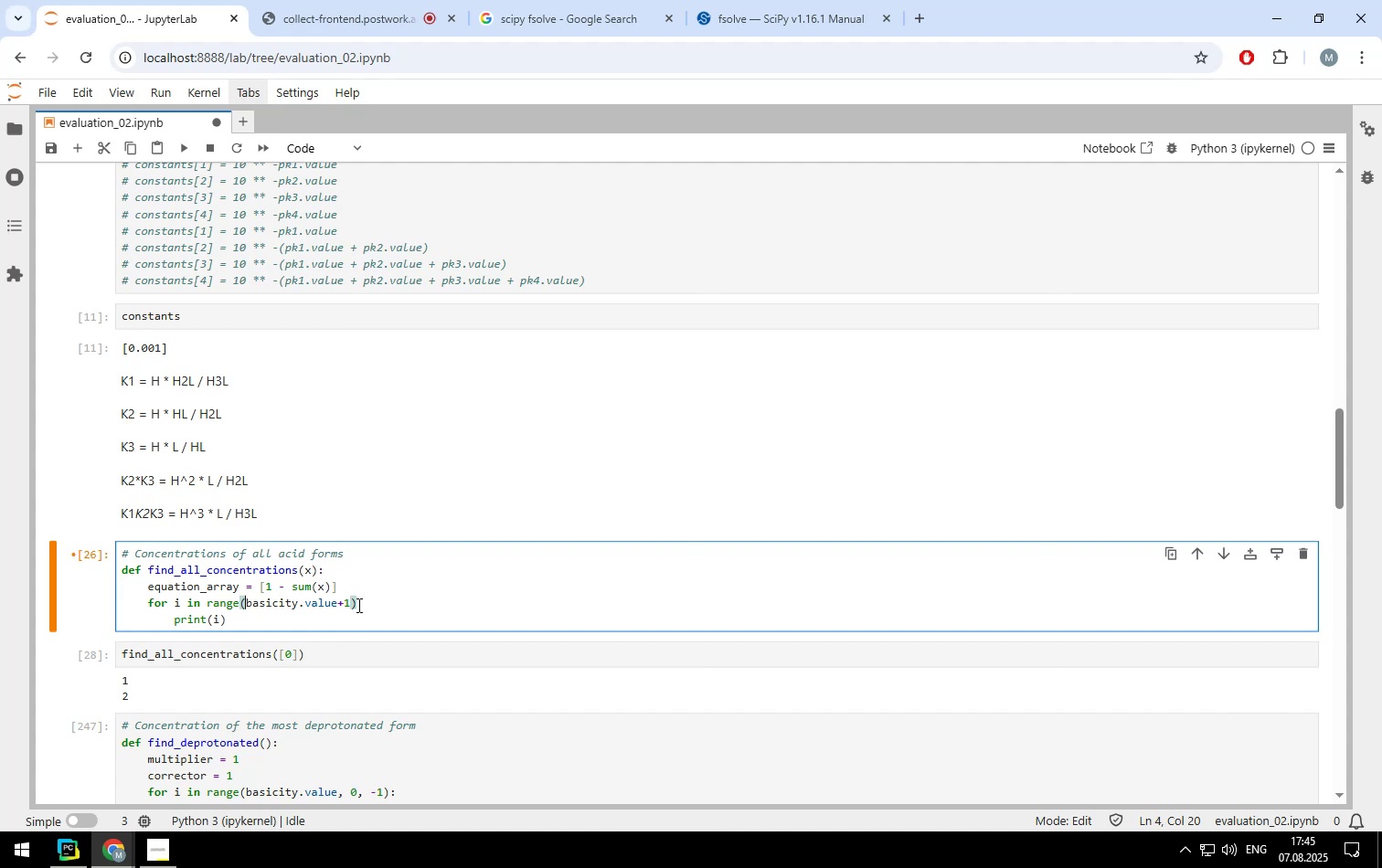 
left_click([350, 604])
 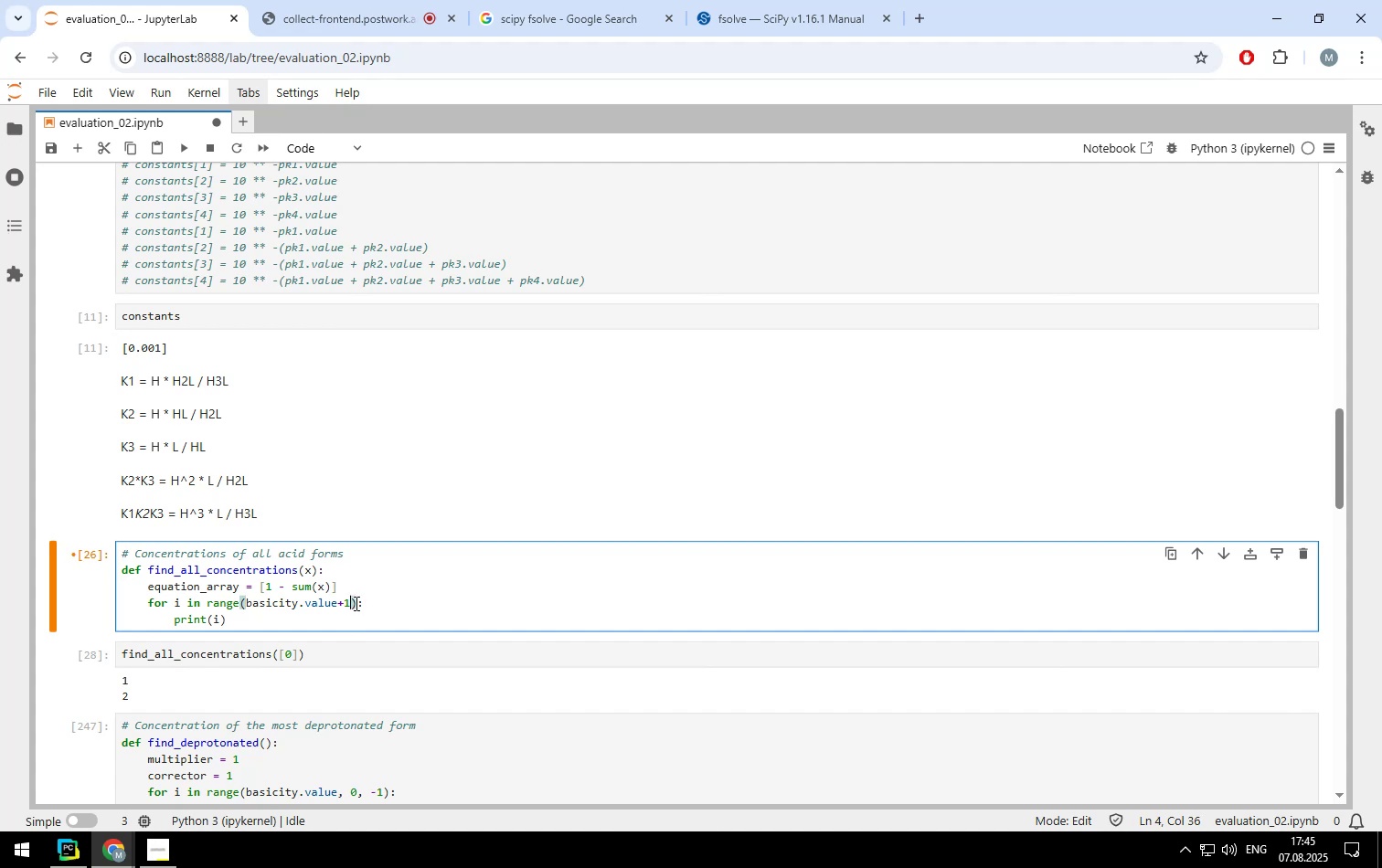 
key(Backspace)
 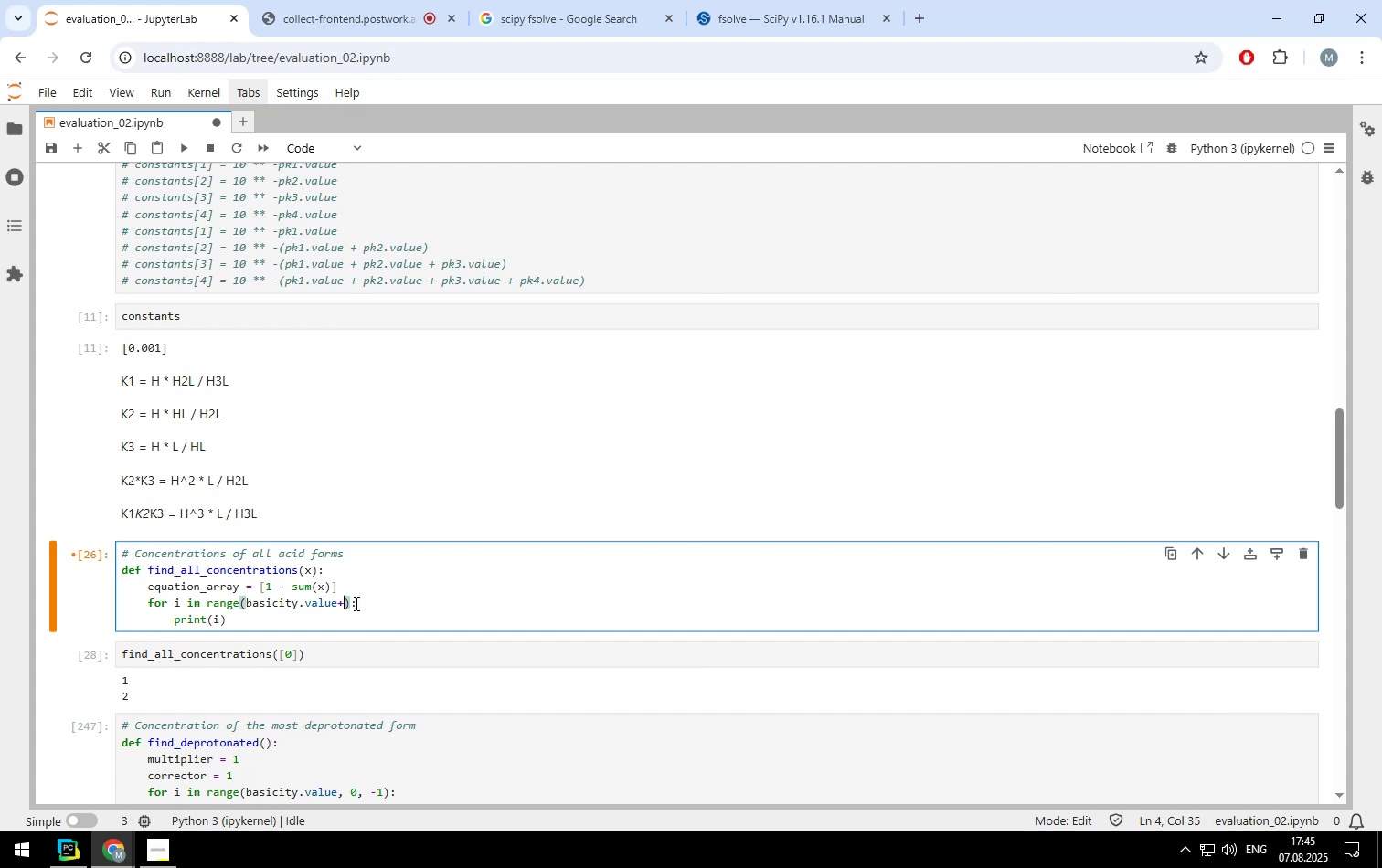 
key(Backspace)
 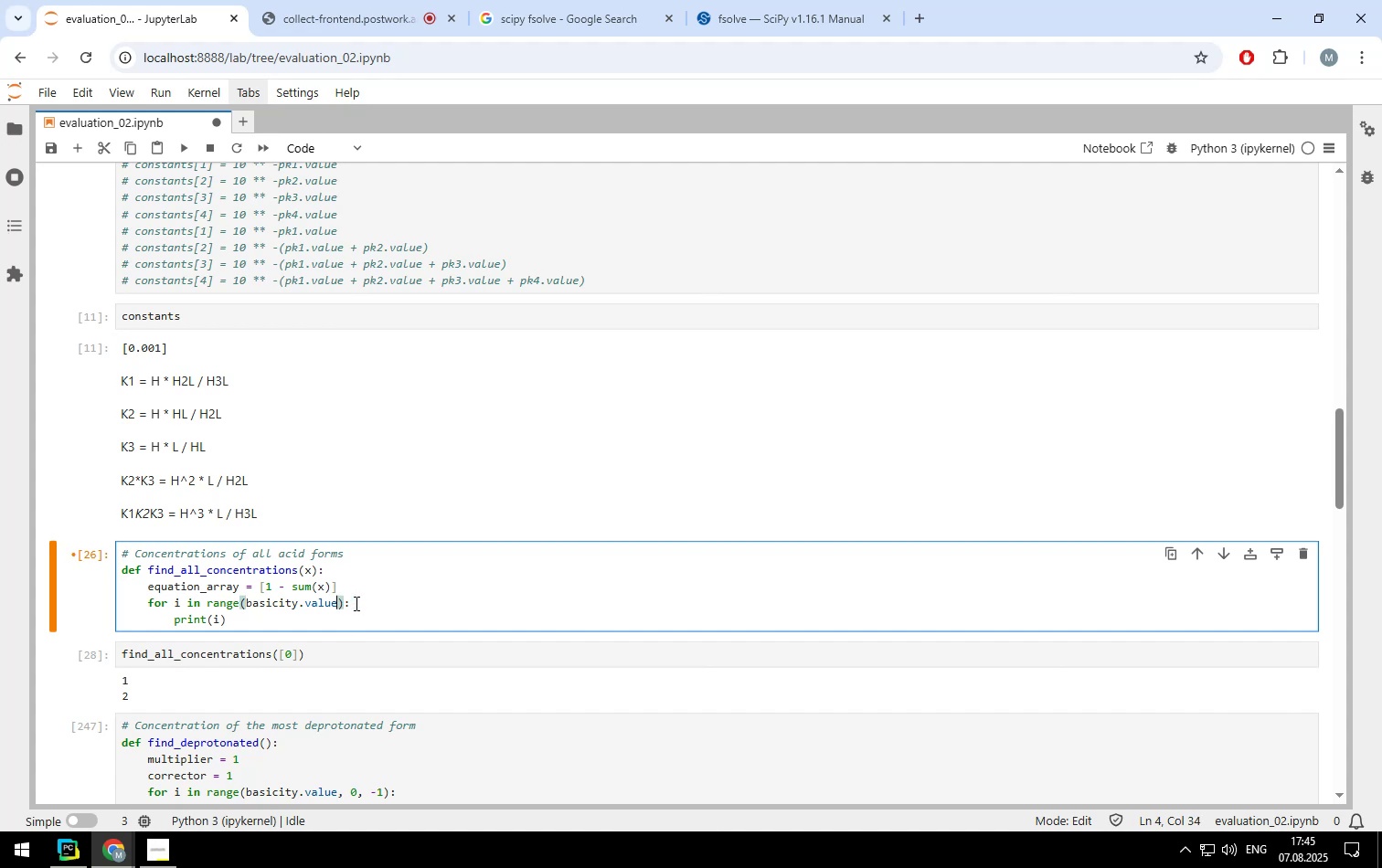 
key(Shift+Enter)
 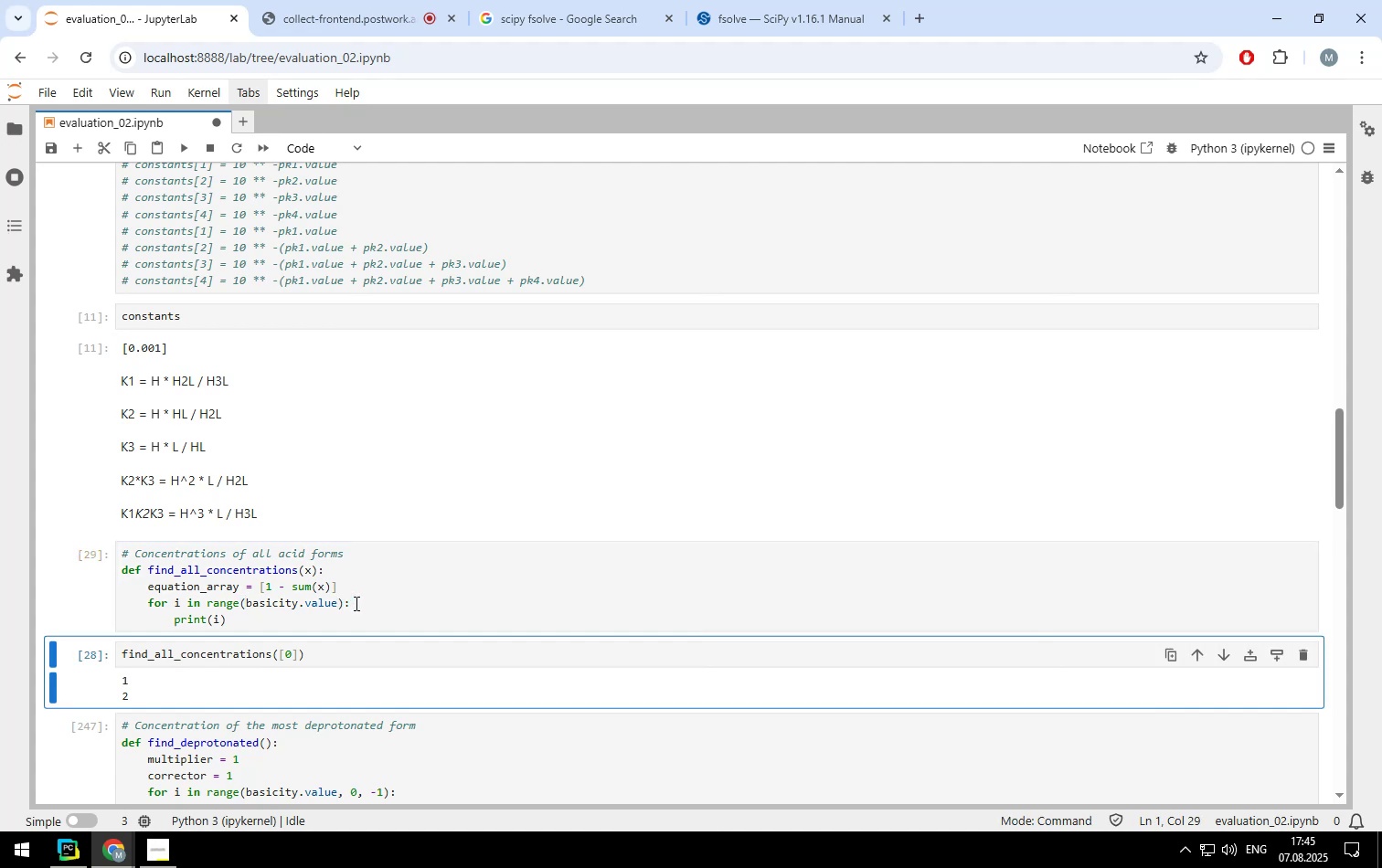 
key(Shift+ShiftLeft)
 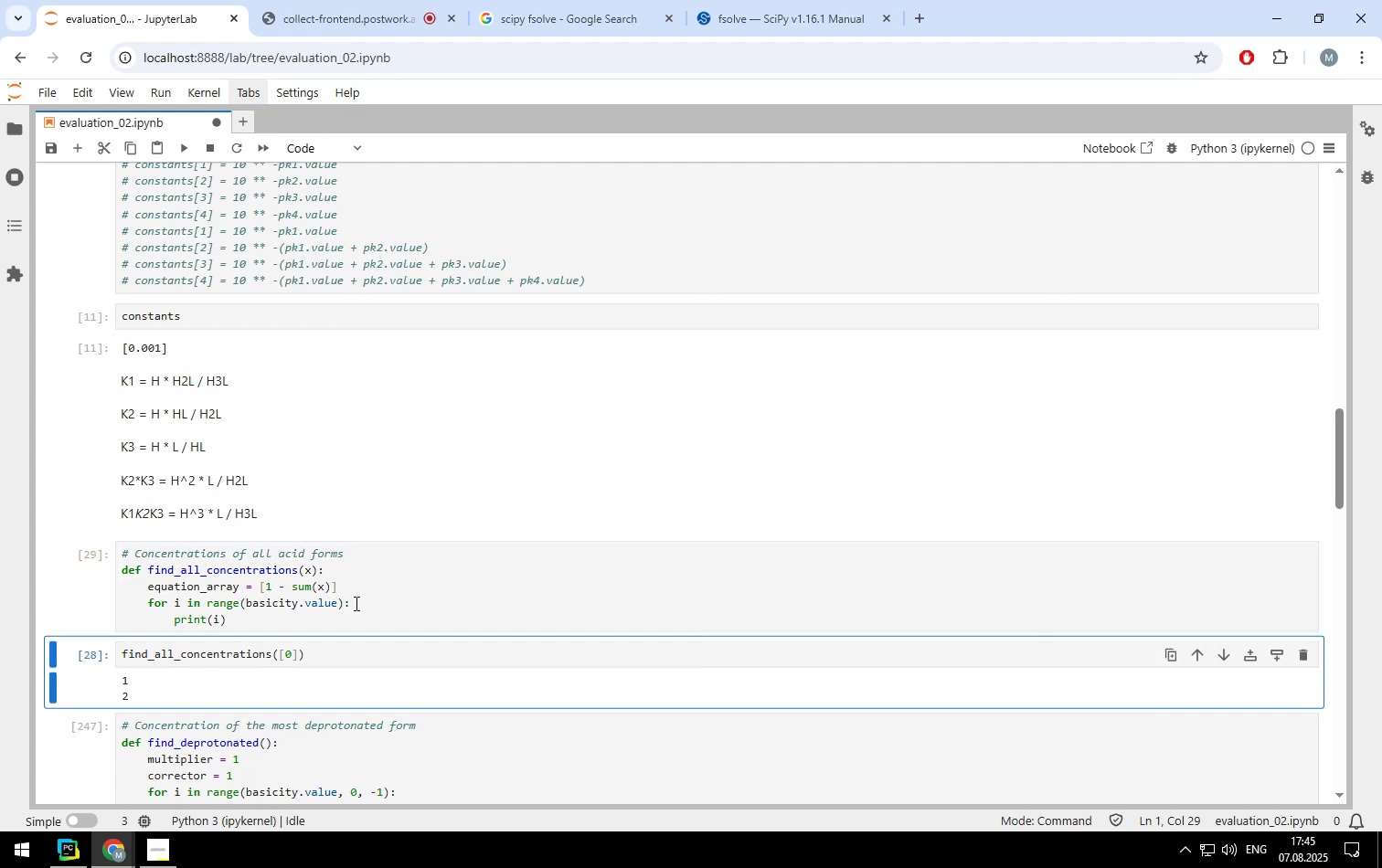 
key(Shift+Enter)
 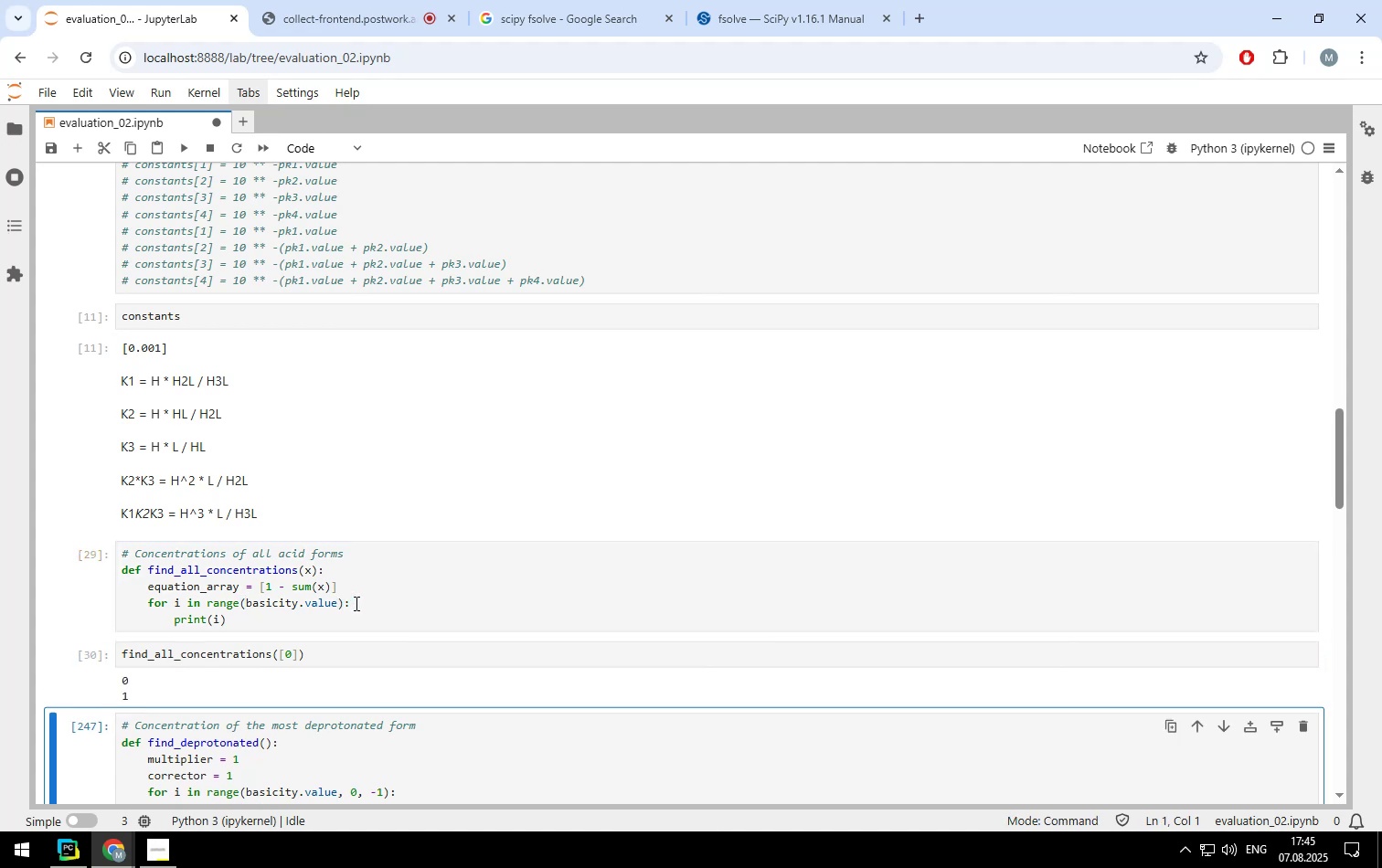 
scroll: coordinate [355, 603], scroll_direction: up, amount: 6.0
 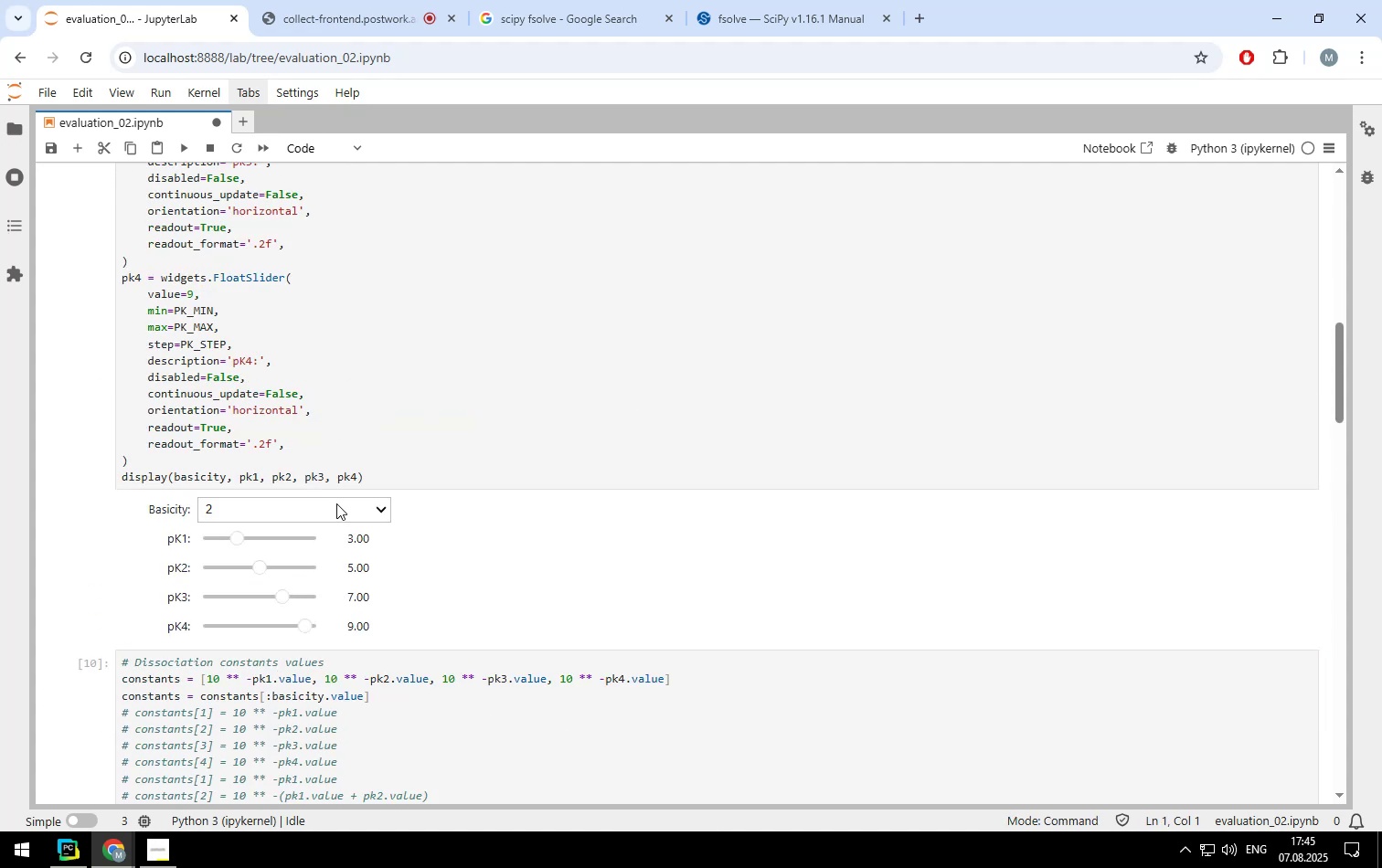 
left_click([336, 499])
 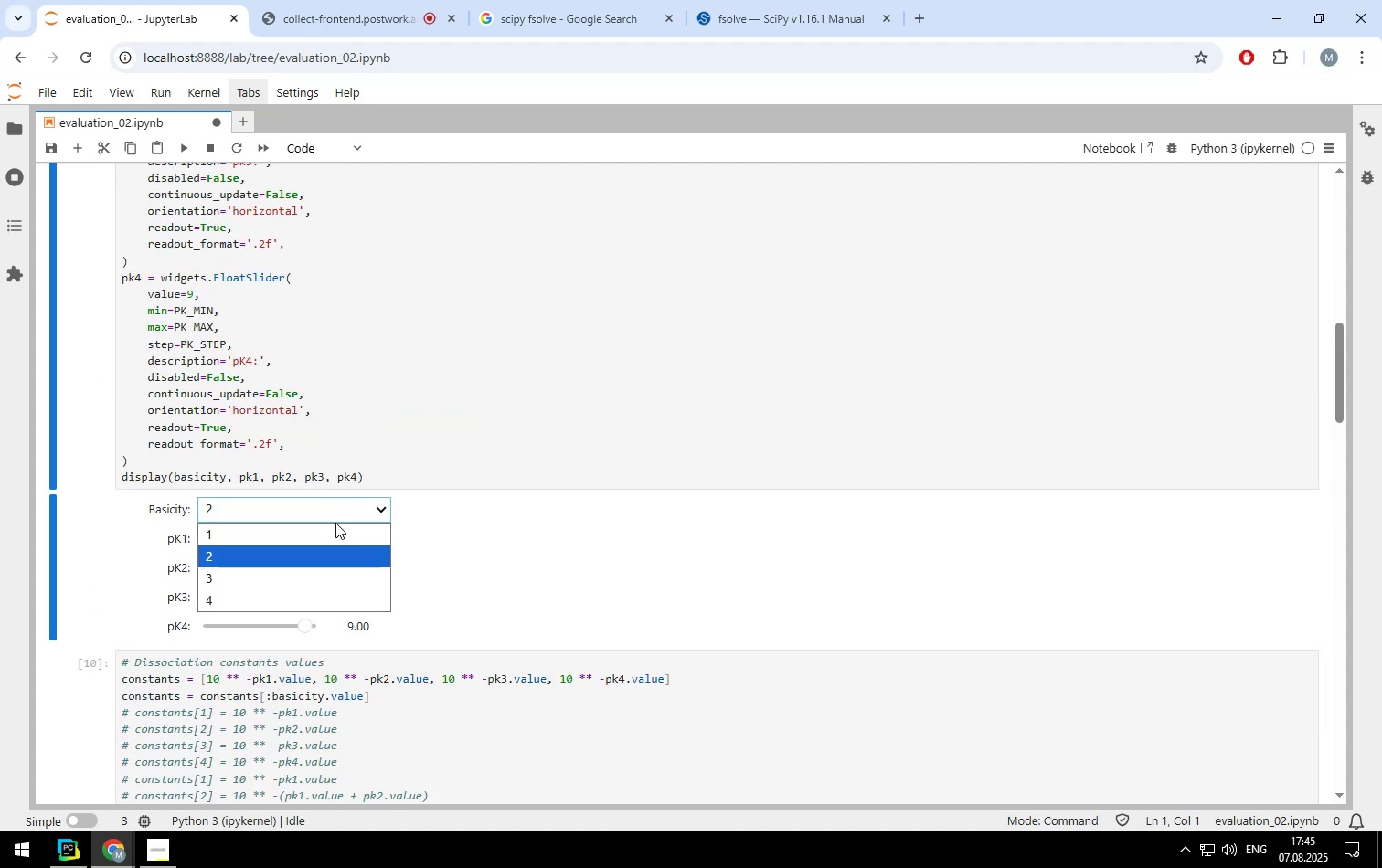 
left_click([335, 523])
 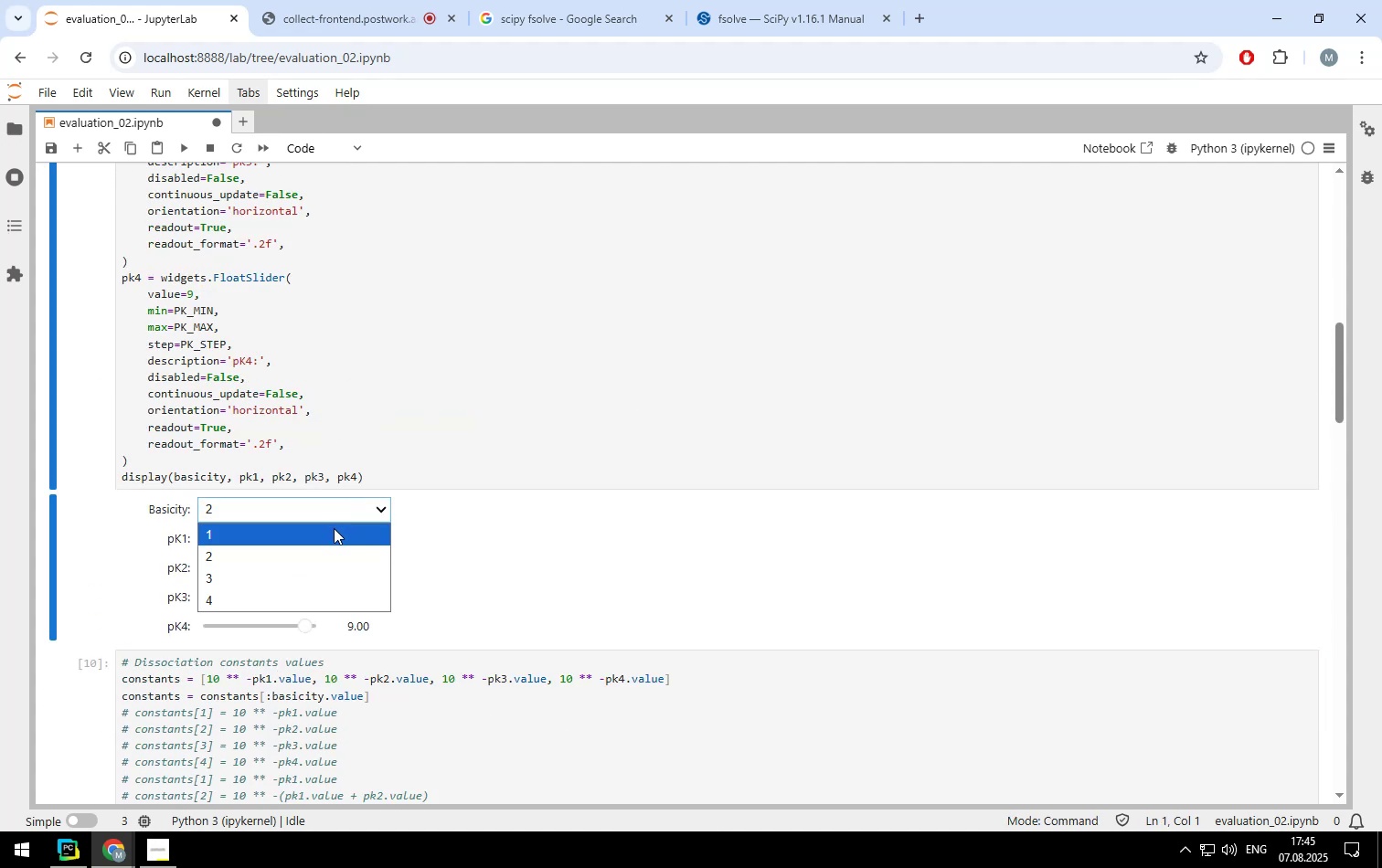 
left_click([334, 528])
 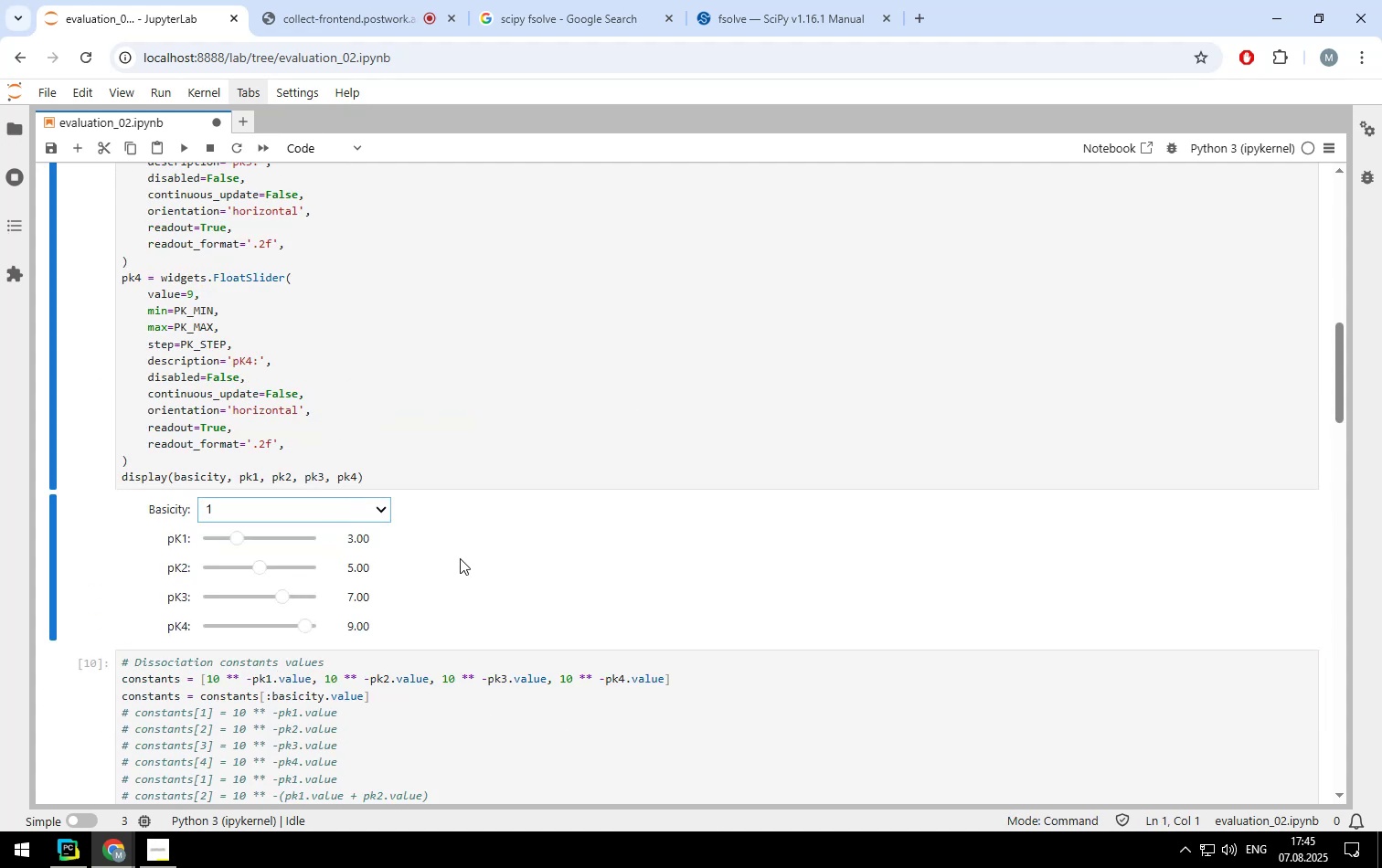 
scroll: coordinate [316, 627], scroll_direction: down, amount: 6.0
 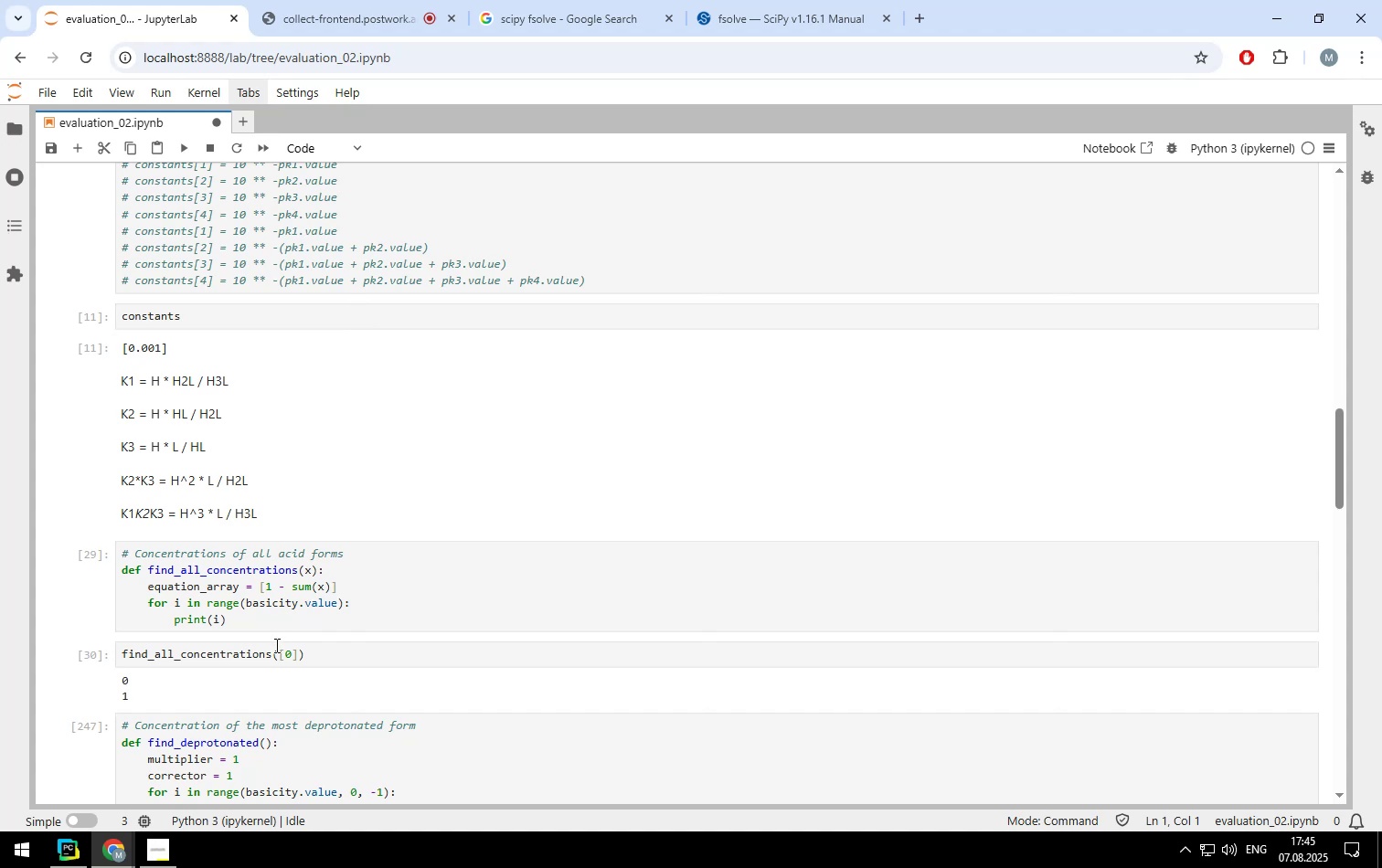 
left_click([280, 664])
 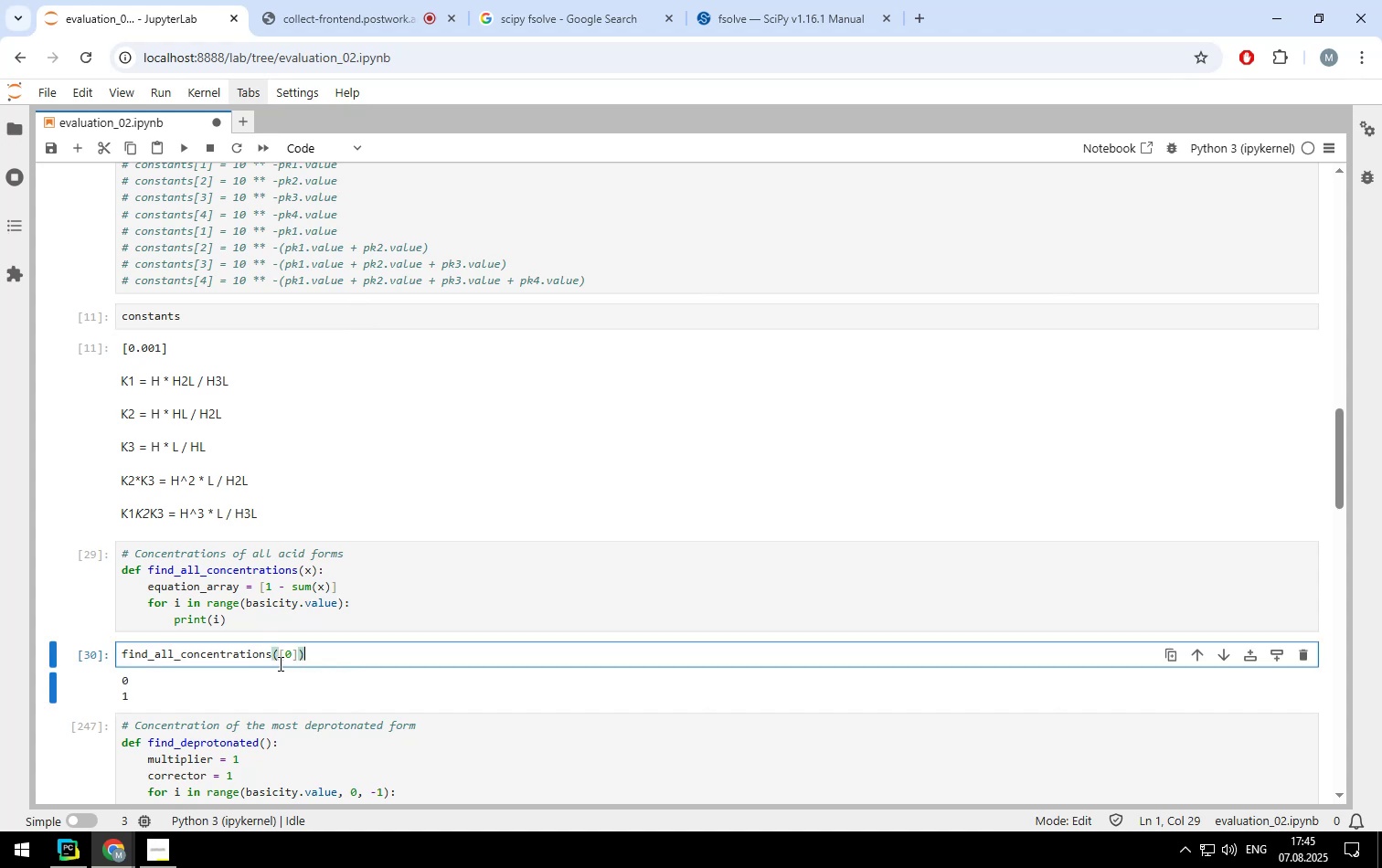 
key(Shift+ShiftLeft)
 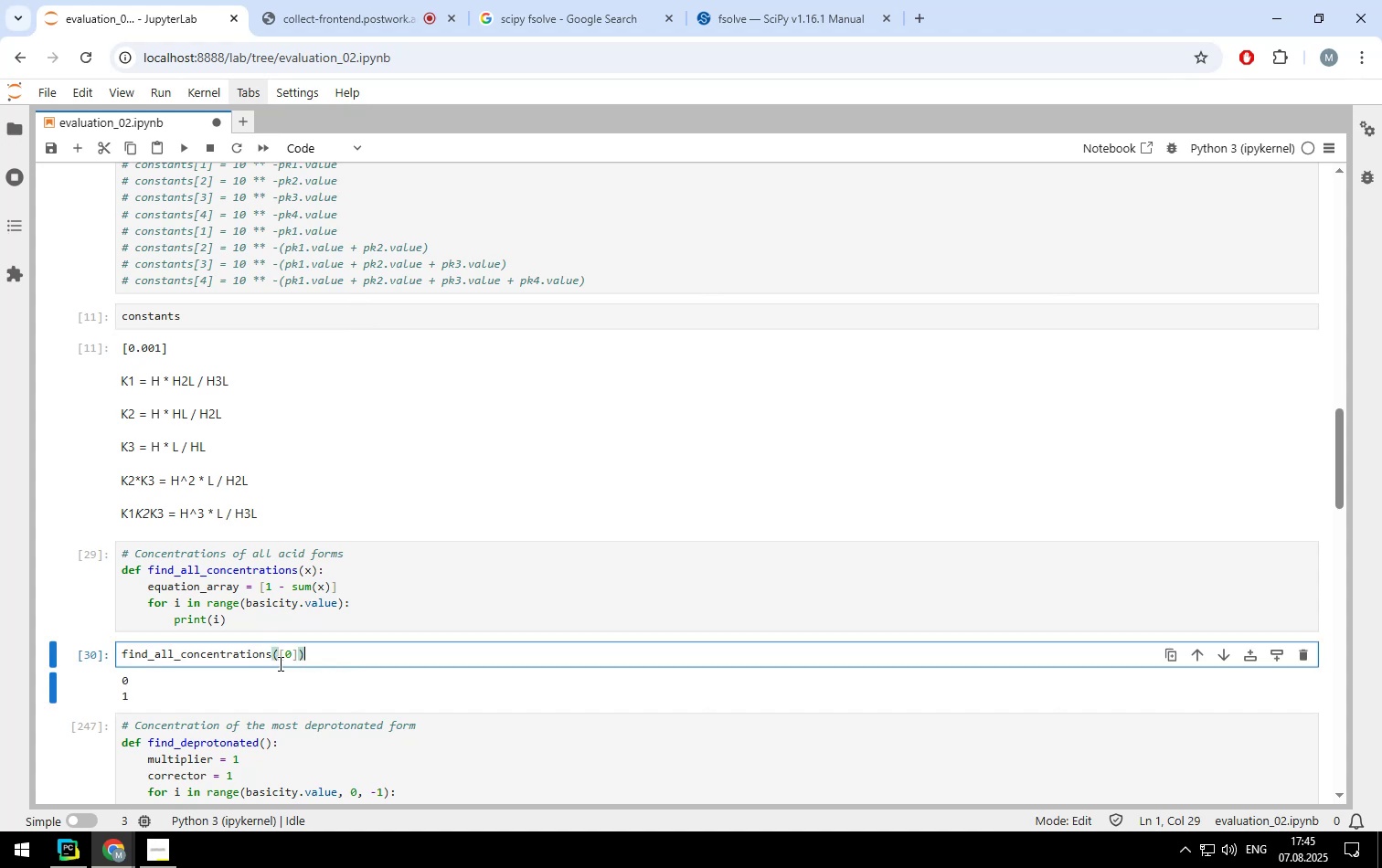 
key(Shift+Enter)
 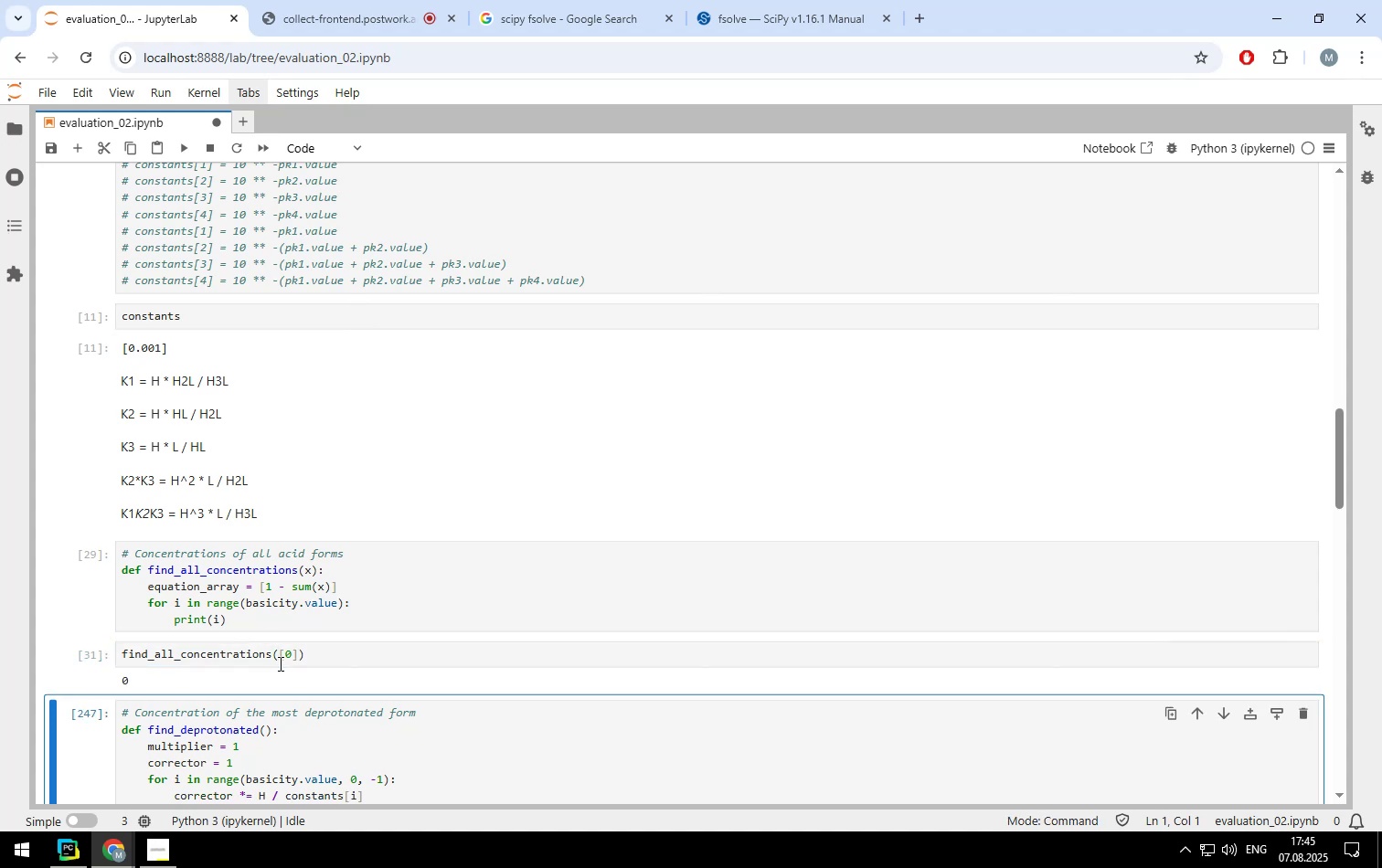 
scroll: coordinate [353, 448], scroll_direction: up, amount: 4.0
 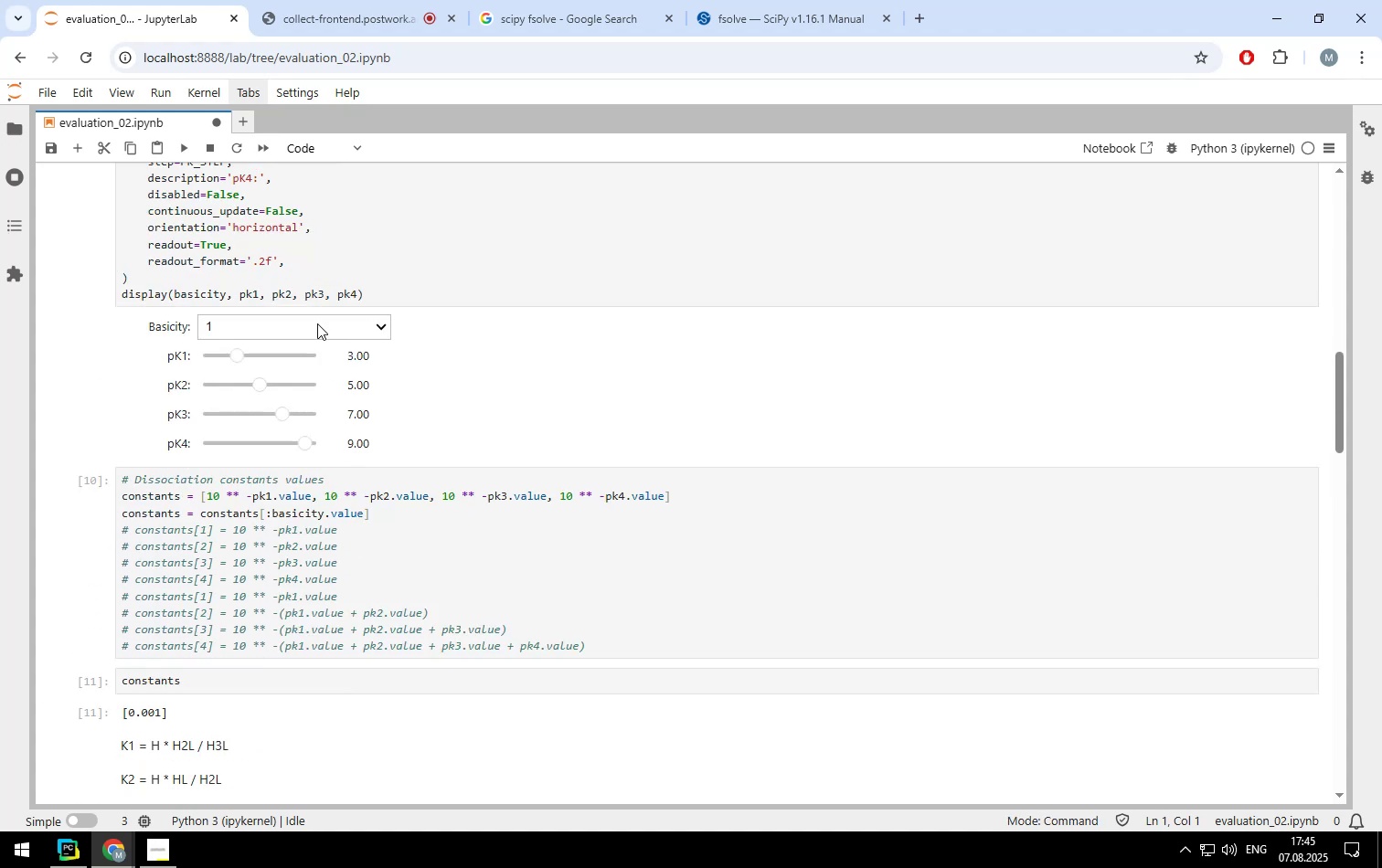 
left_click([317, 323])
 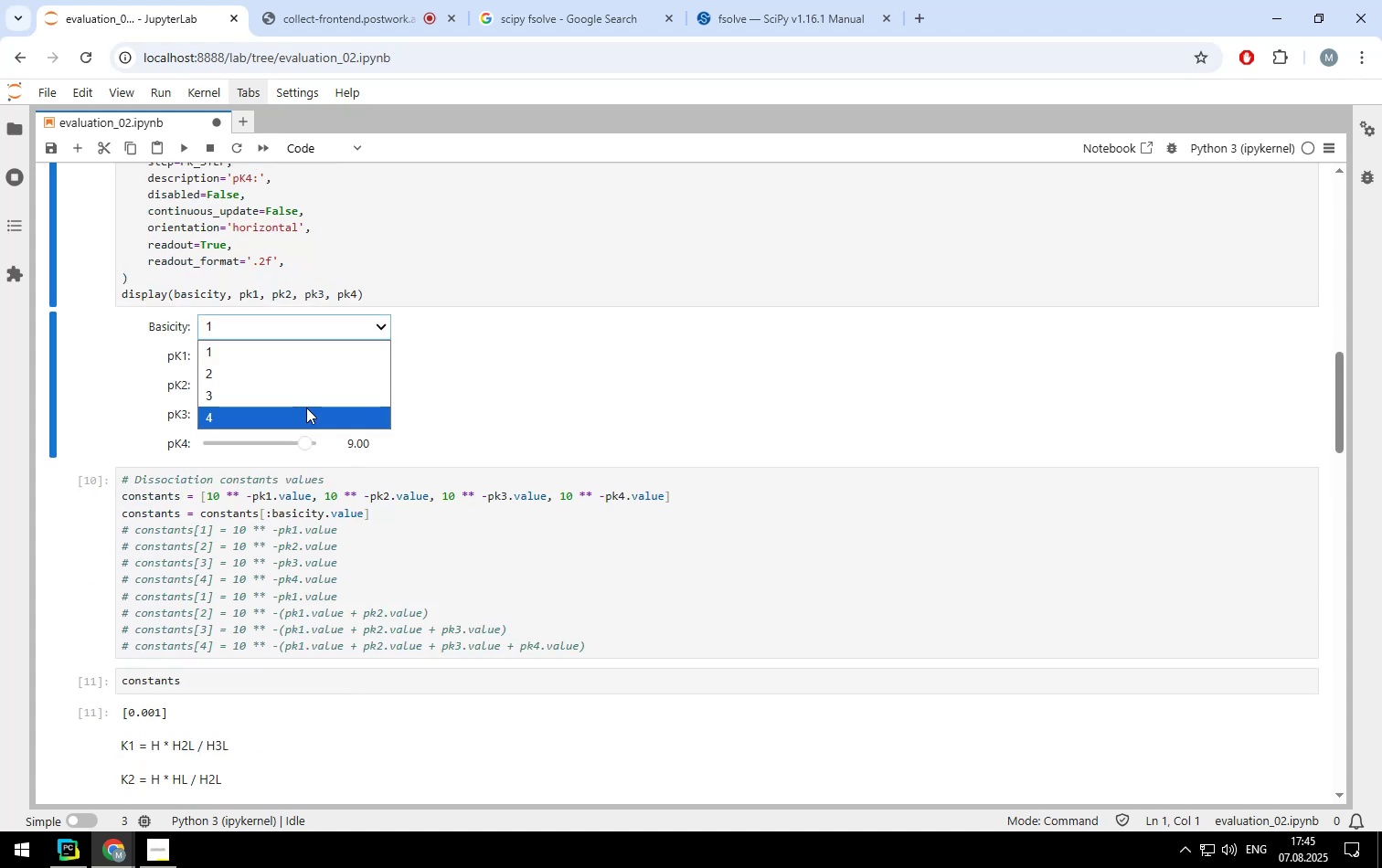 
left_click([306, 408])
 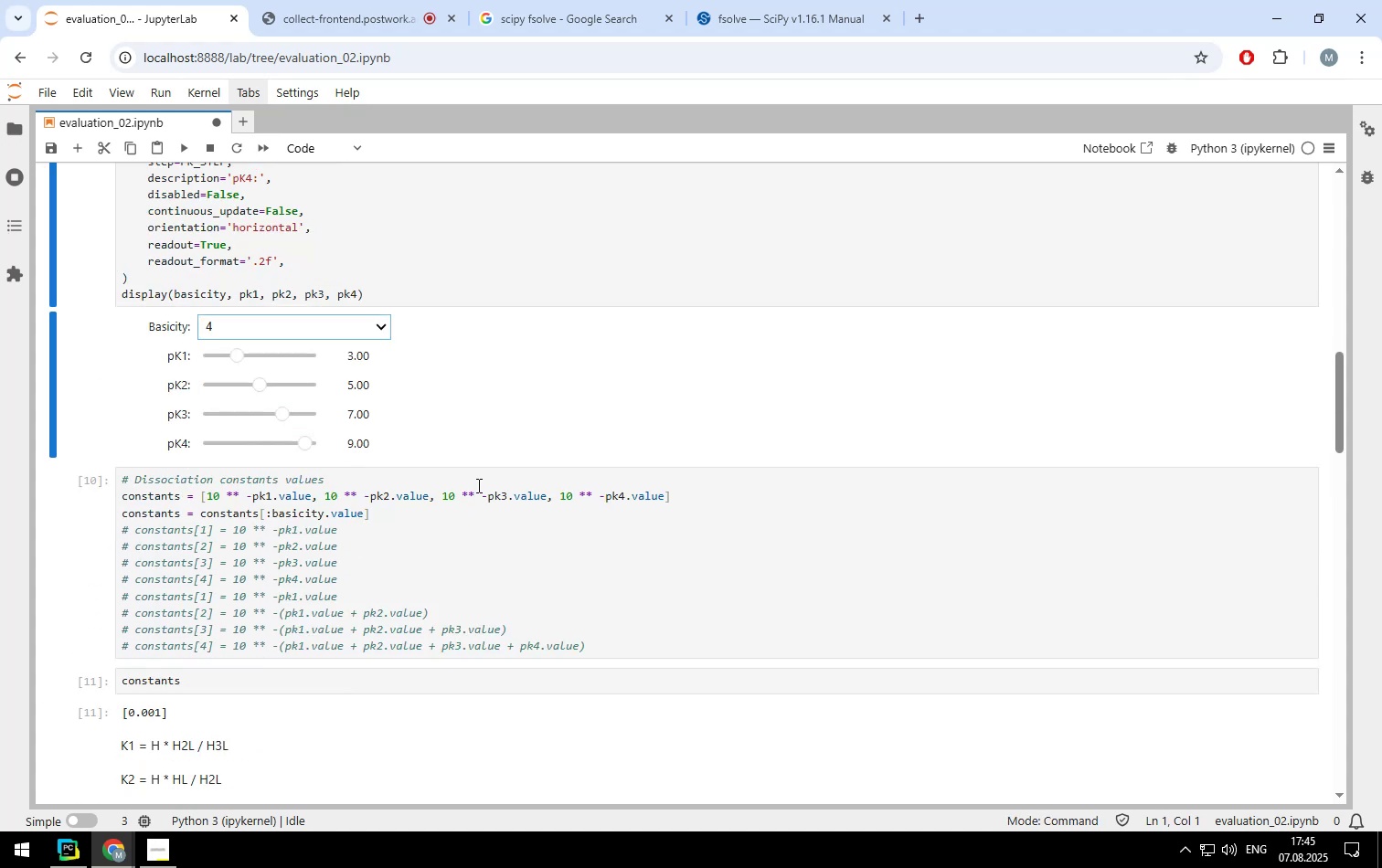 
scroll: coordinate [303, 655], scroll_direction: down, amount: 5.0
 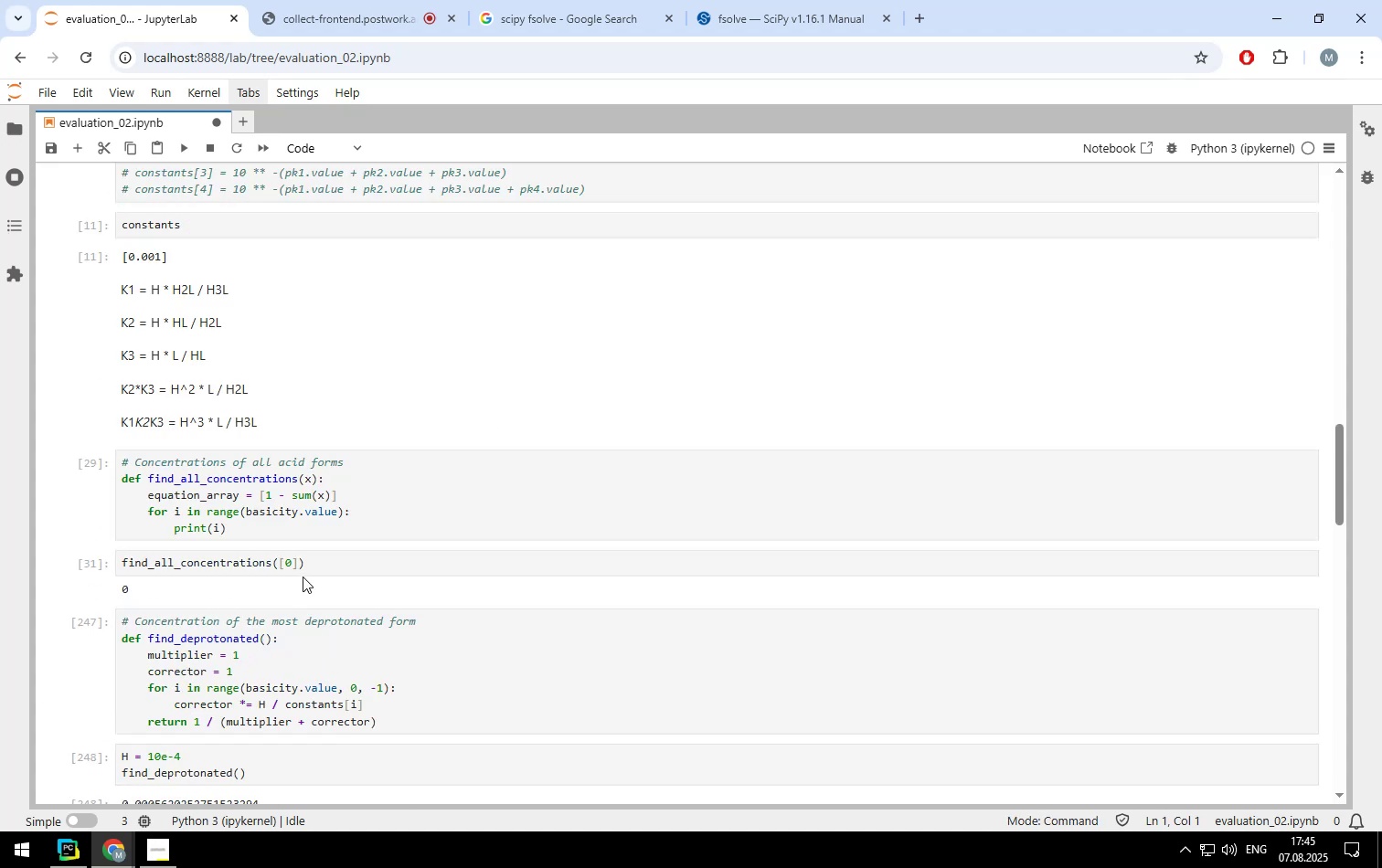 
left_click([304, 564])
 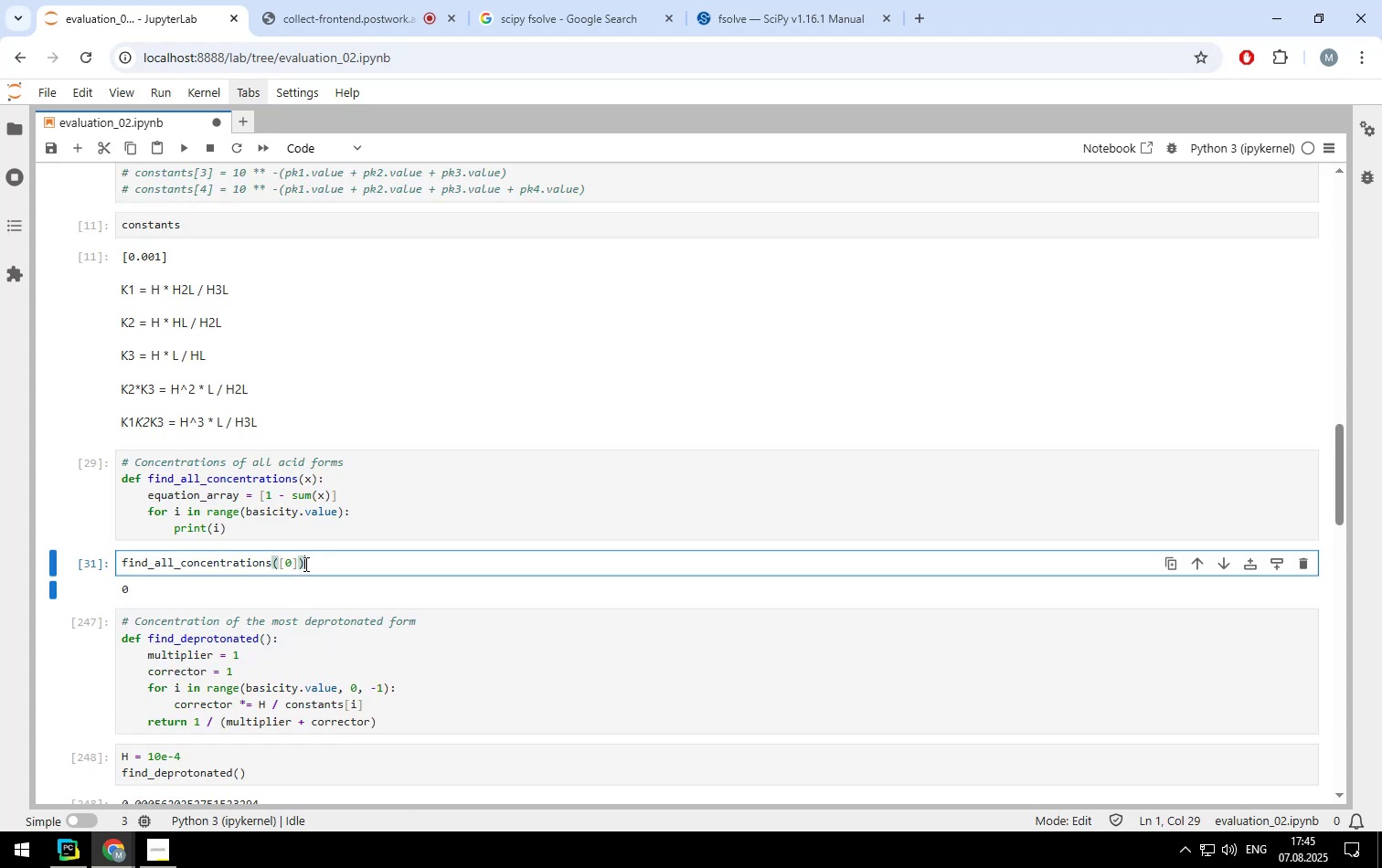 
key(Shift+ShiftLeft)
 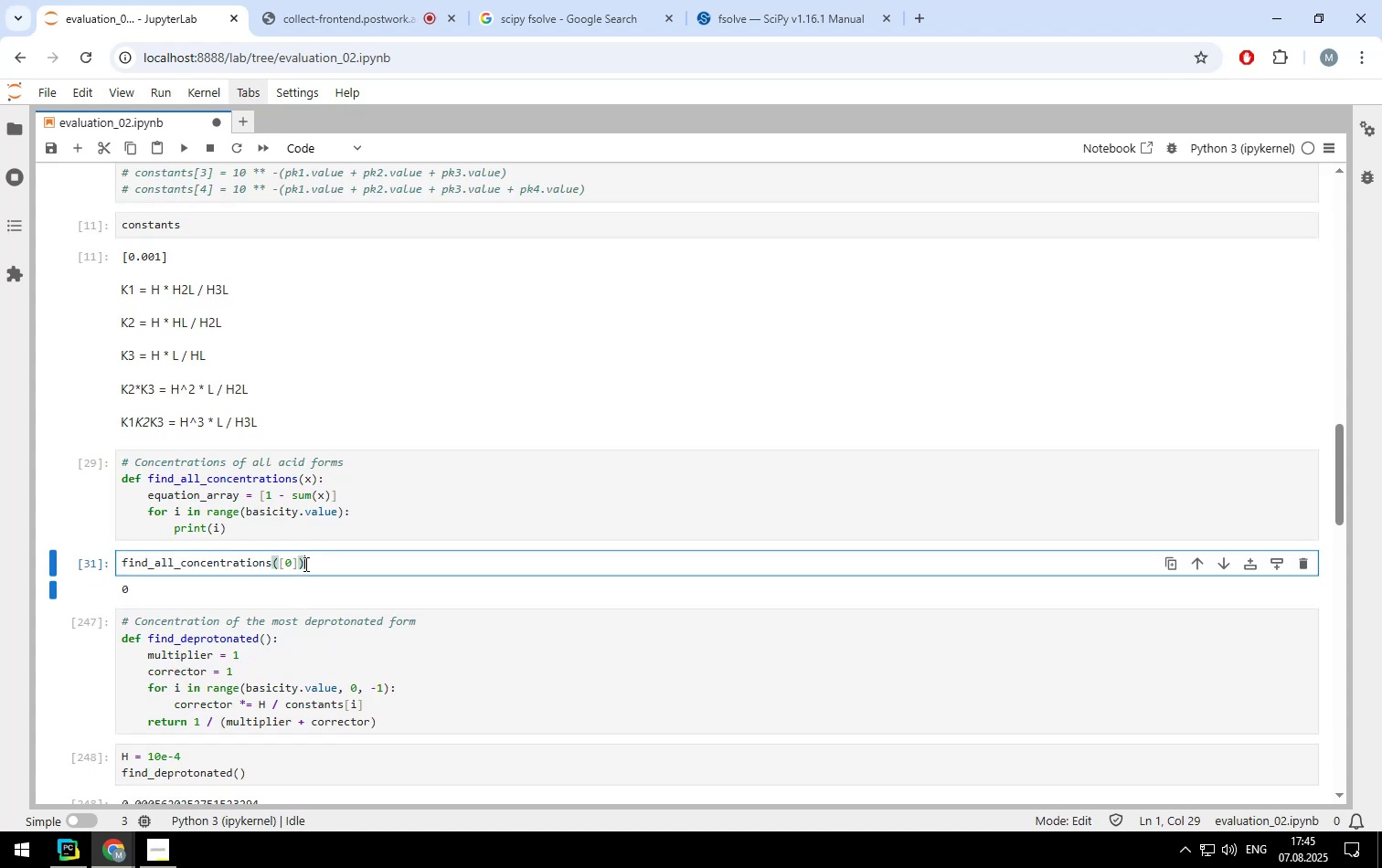 
key(Shift+Enter)
 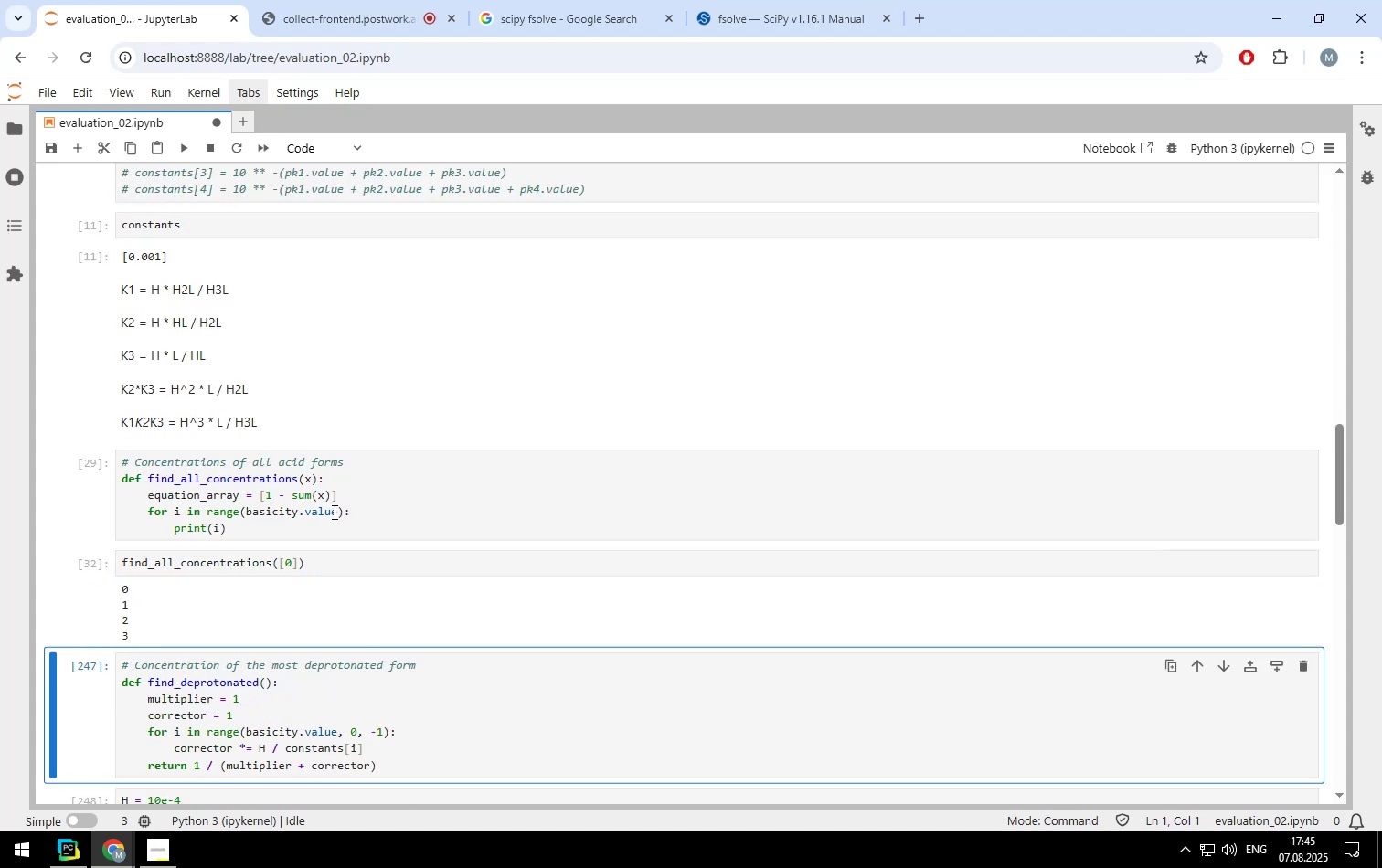 
scroll: coordinate [402, 539], scroll_direction: up, amount: 5.0
 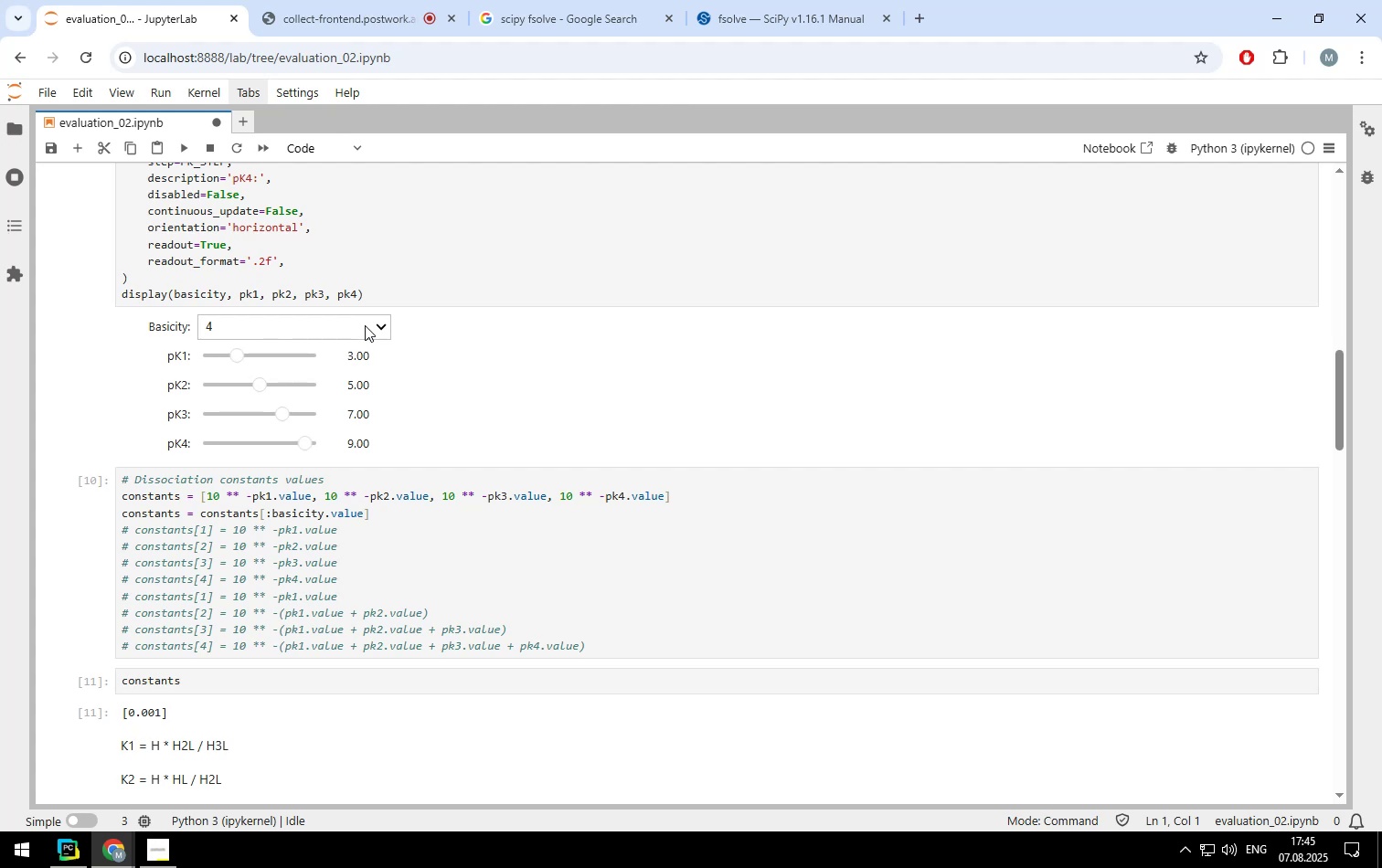 
left_click([379, 324])
 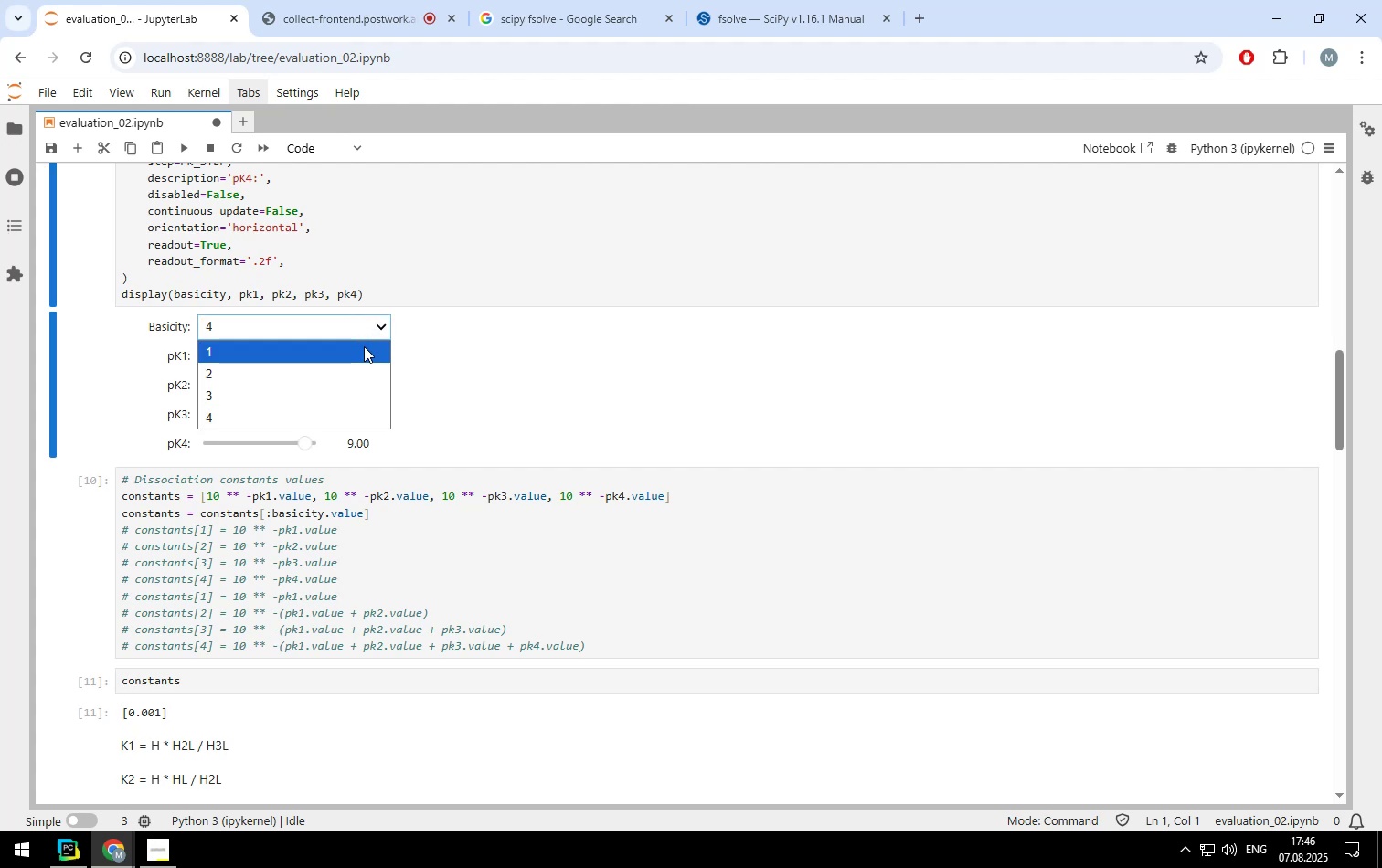 
left_click([364, 346])
 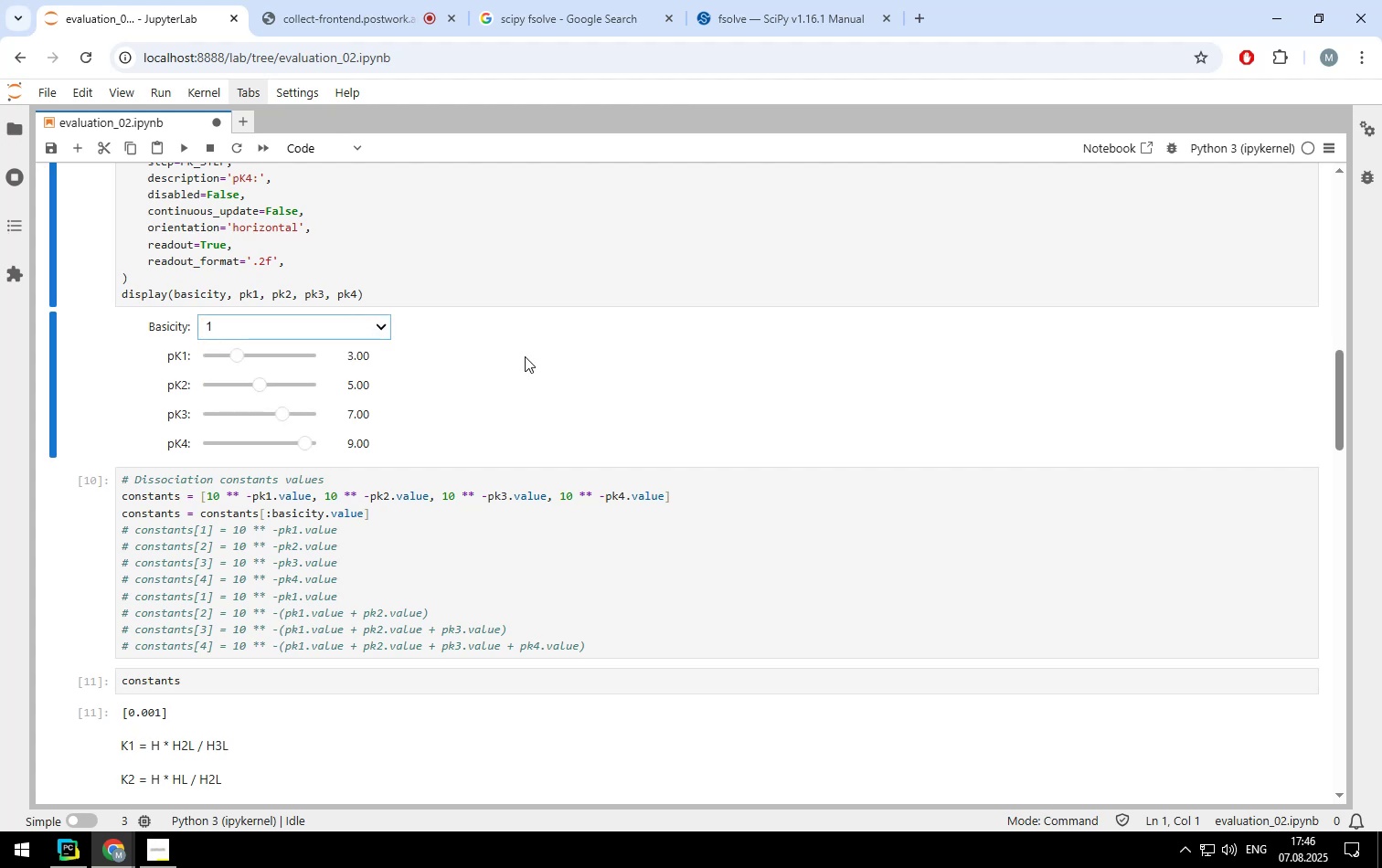 
left_click([525, 356])
 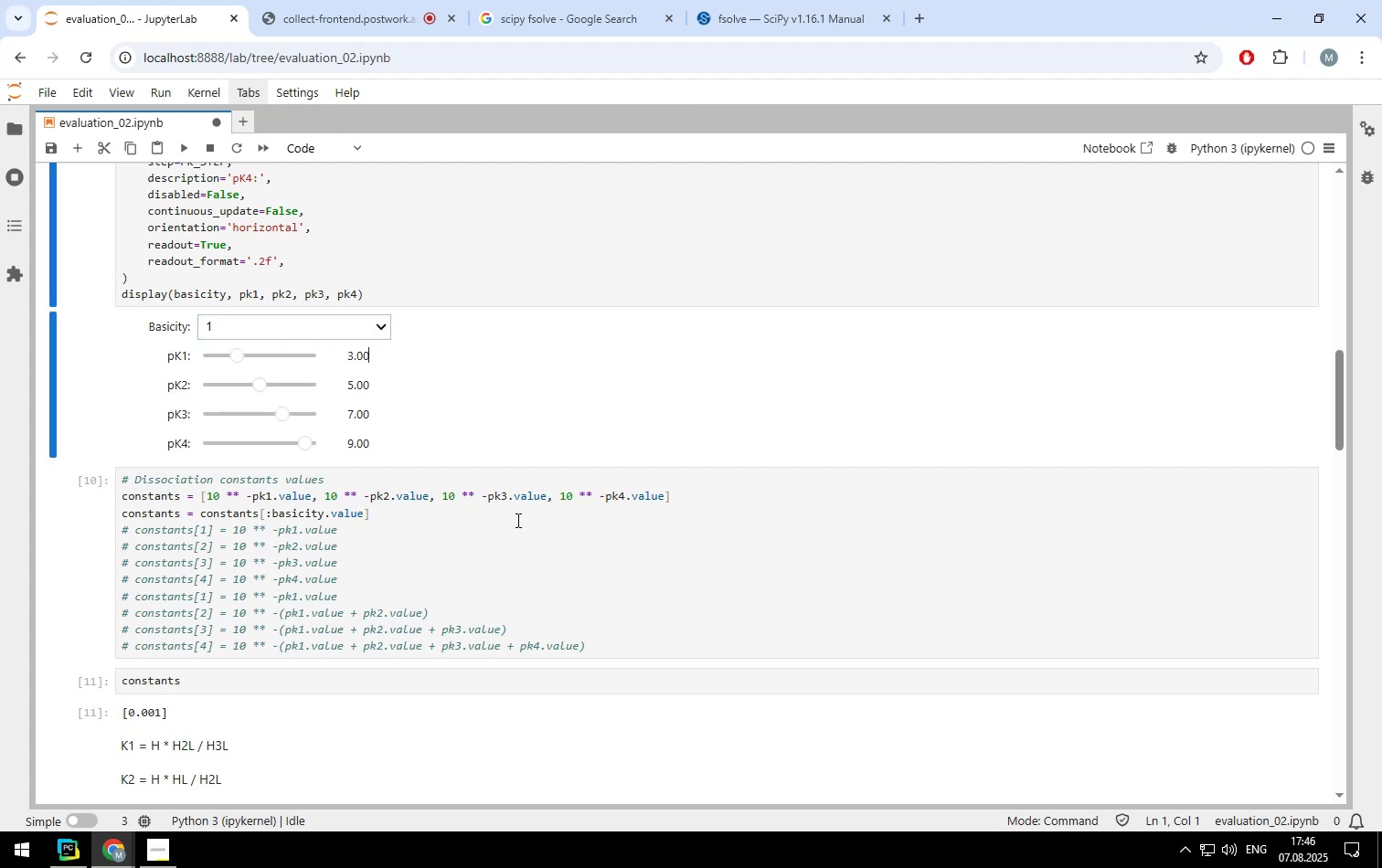 
scroll: coordinate [516, 520], scroll_direction: down, amount: 1.0
 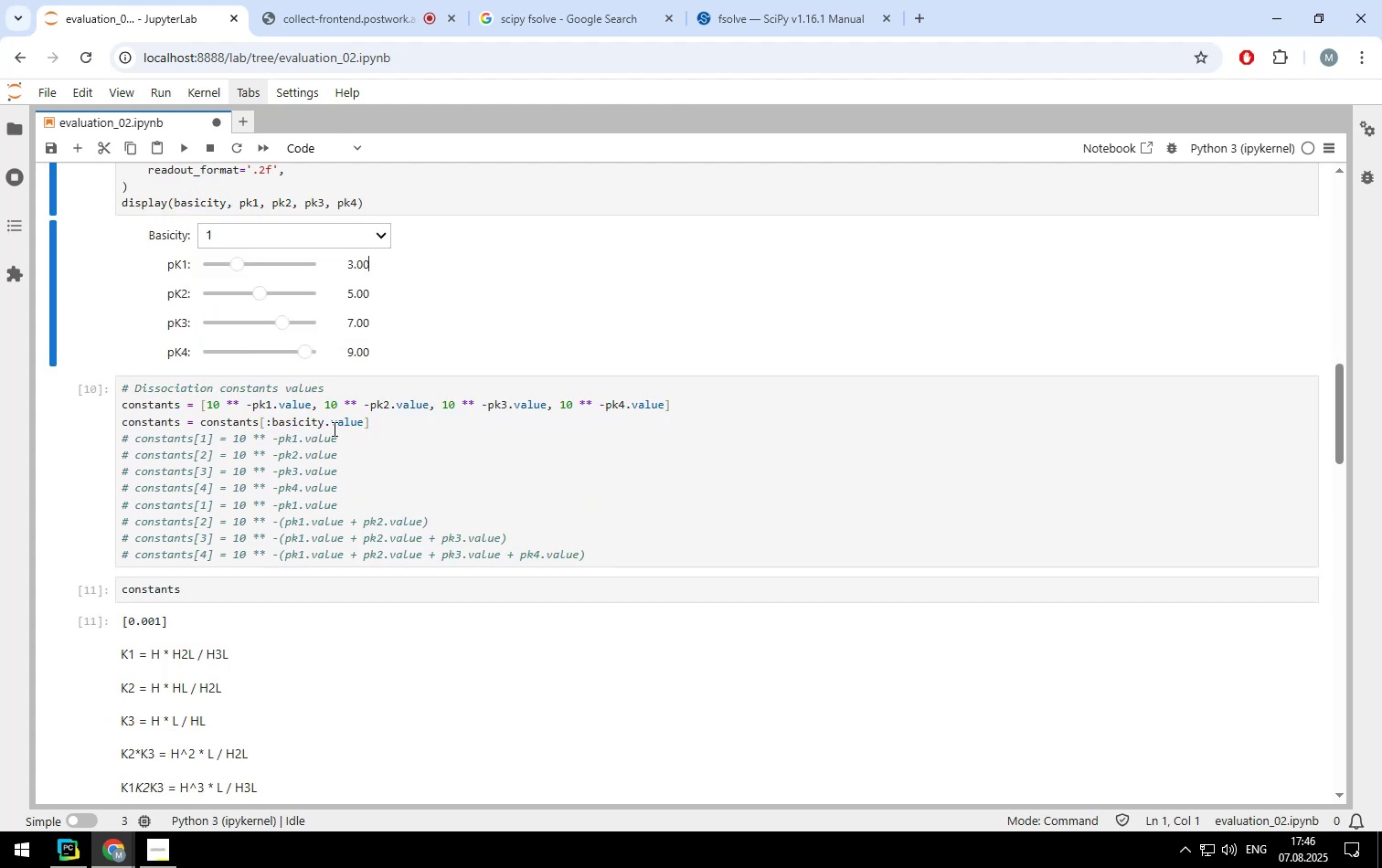 
left_click([333, 419])
 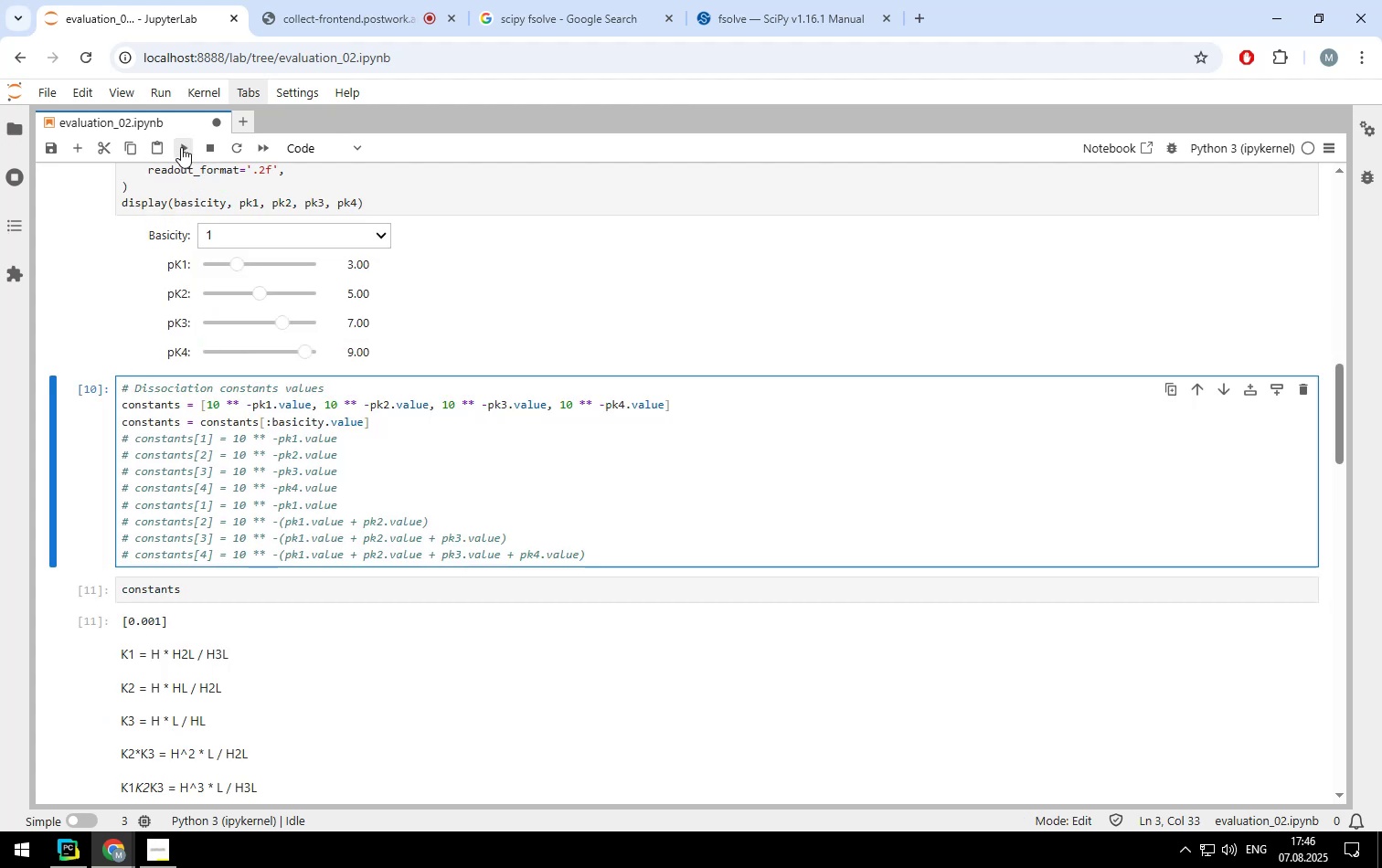 
double_click([181, 147])
 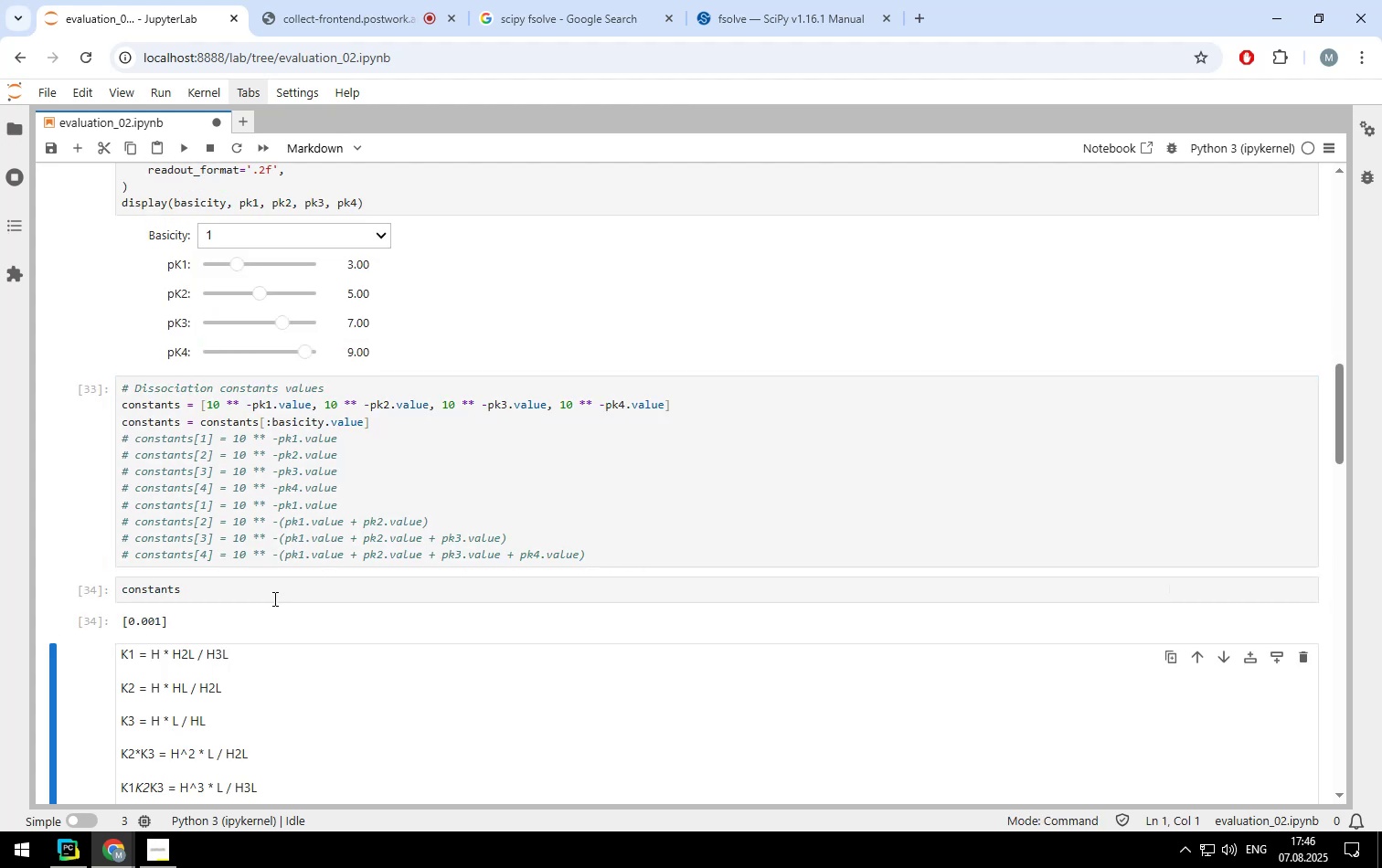 
scroll: coordinate [271, 579], scroll_direction: none, amount: 0.0
 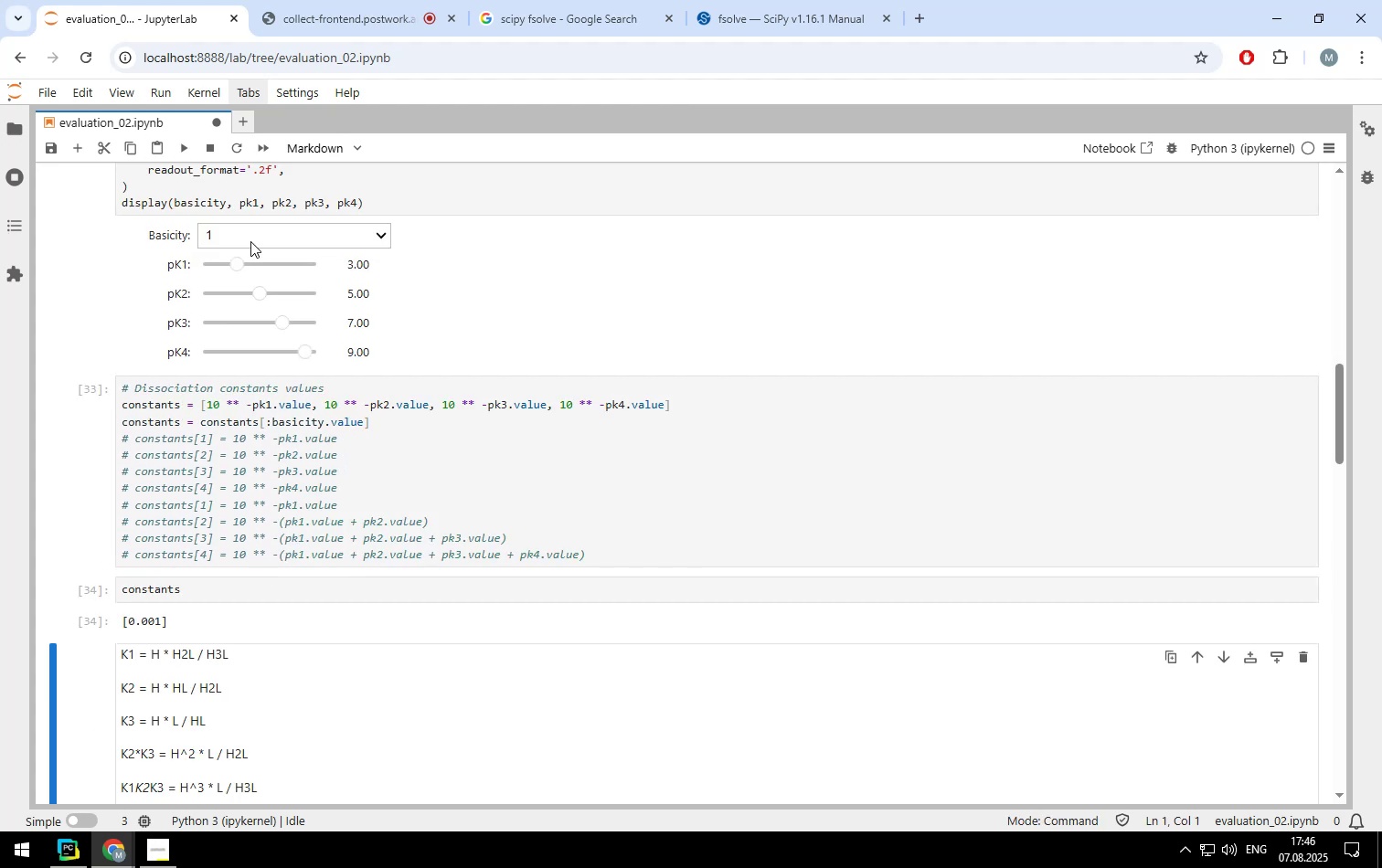 
left_click([250, 229])
 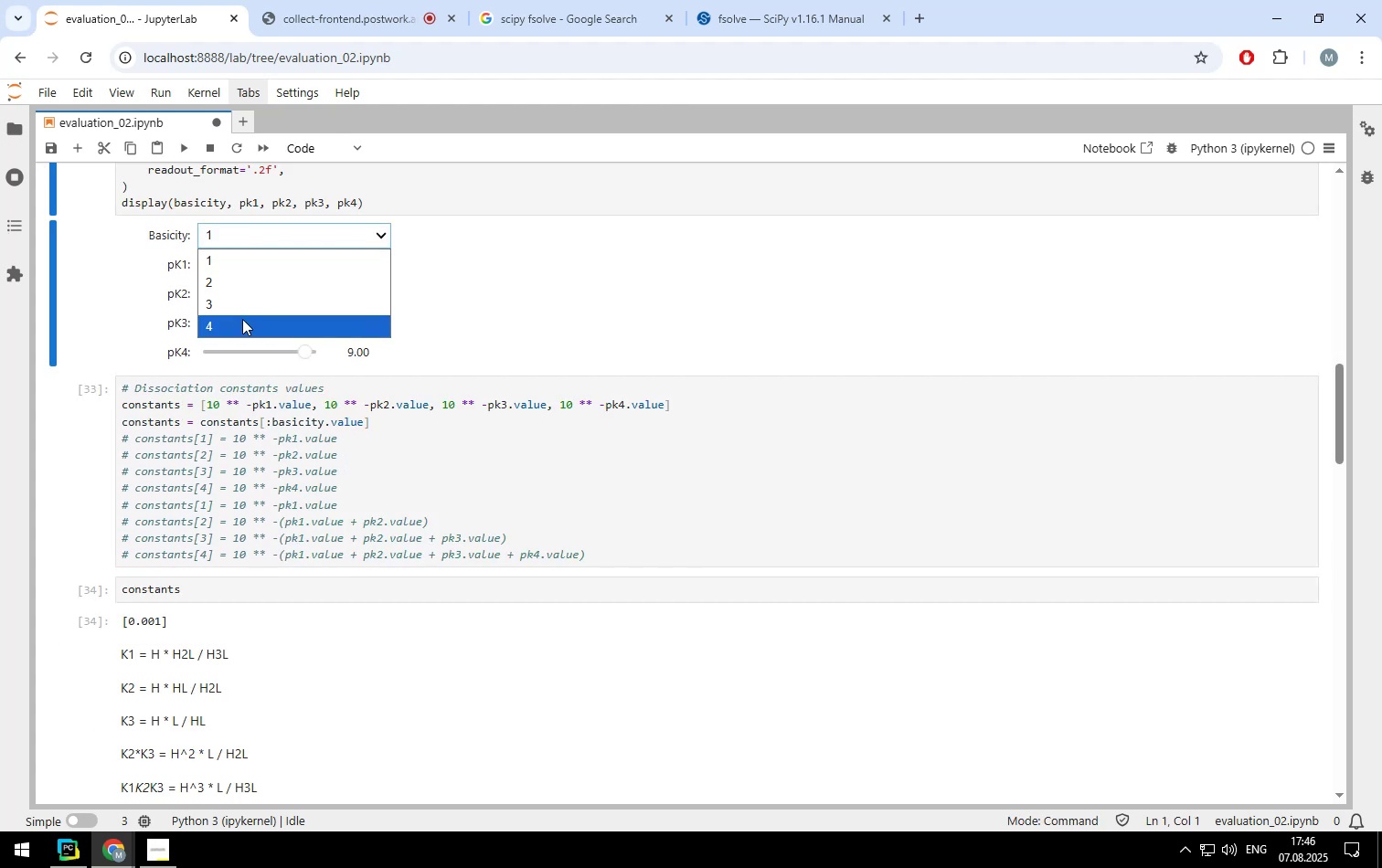 
left_click([242, 319])
 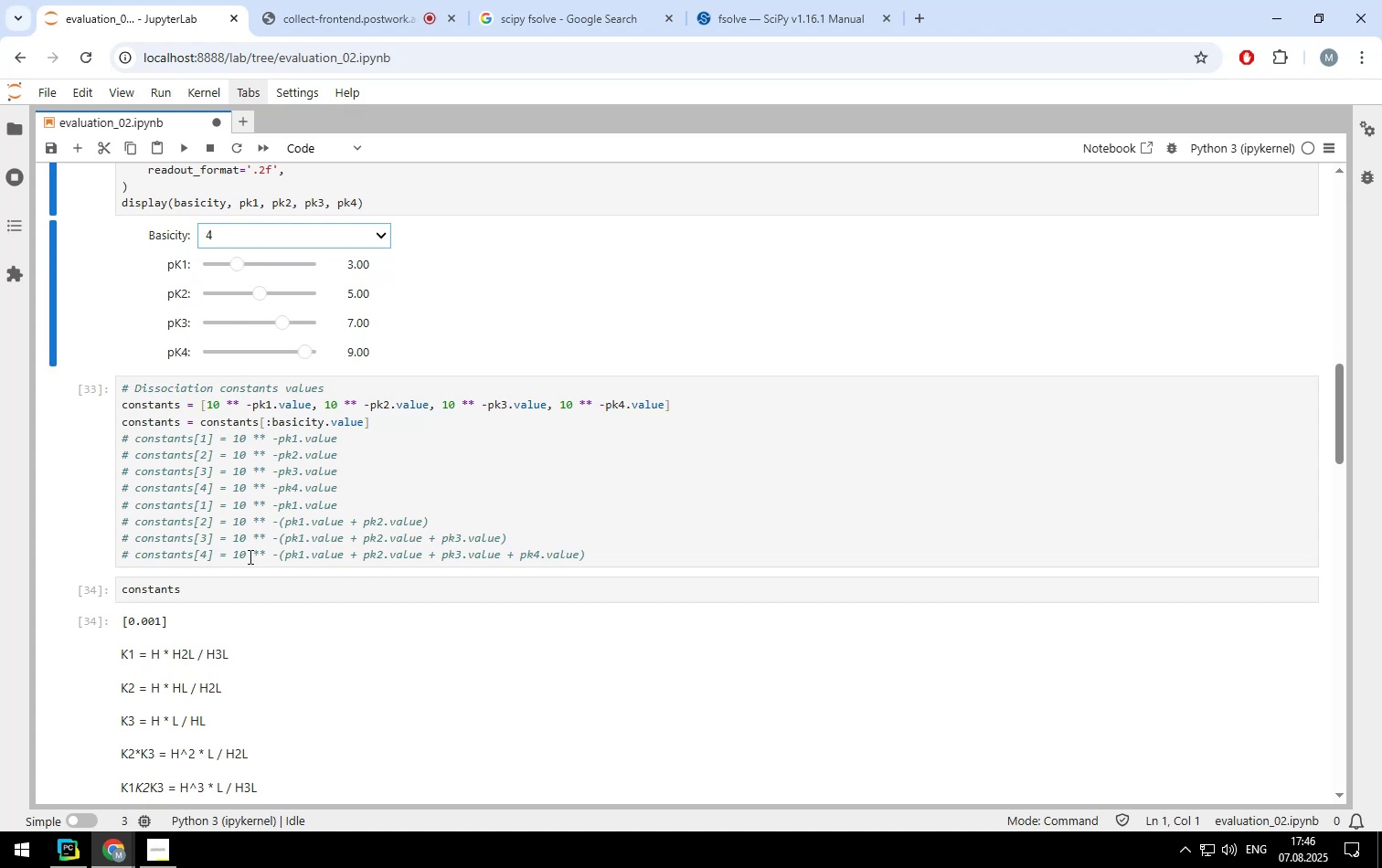 
left_click([249, 493])
 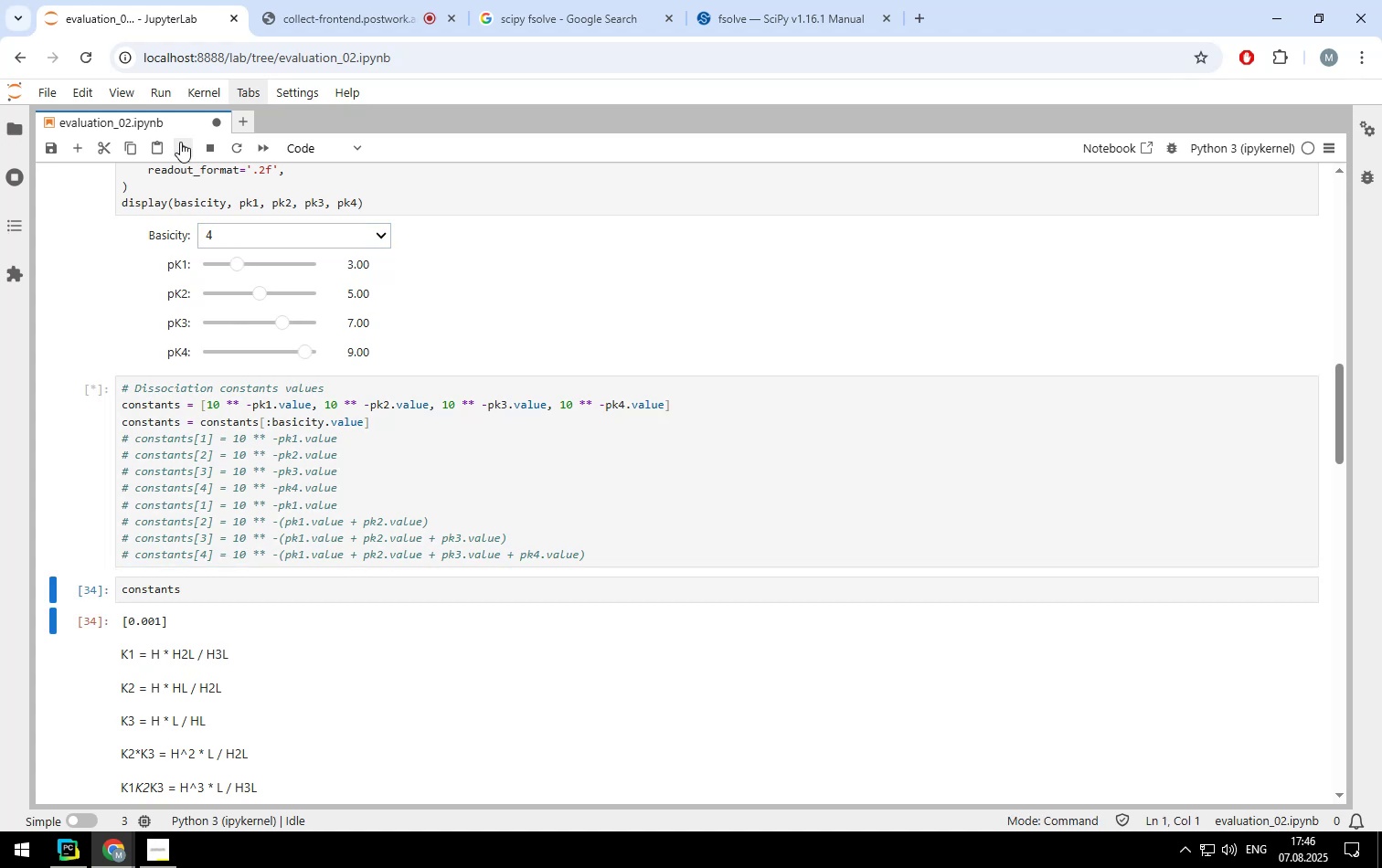 
double_click([180, 142])
 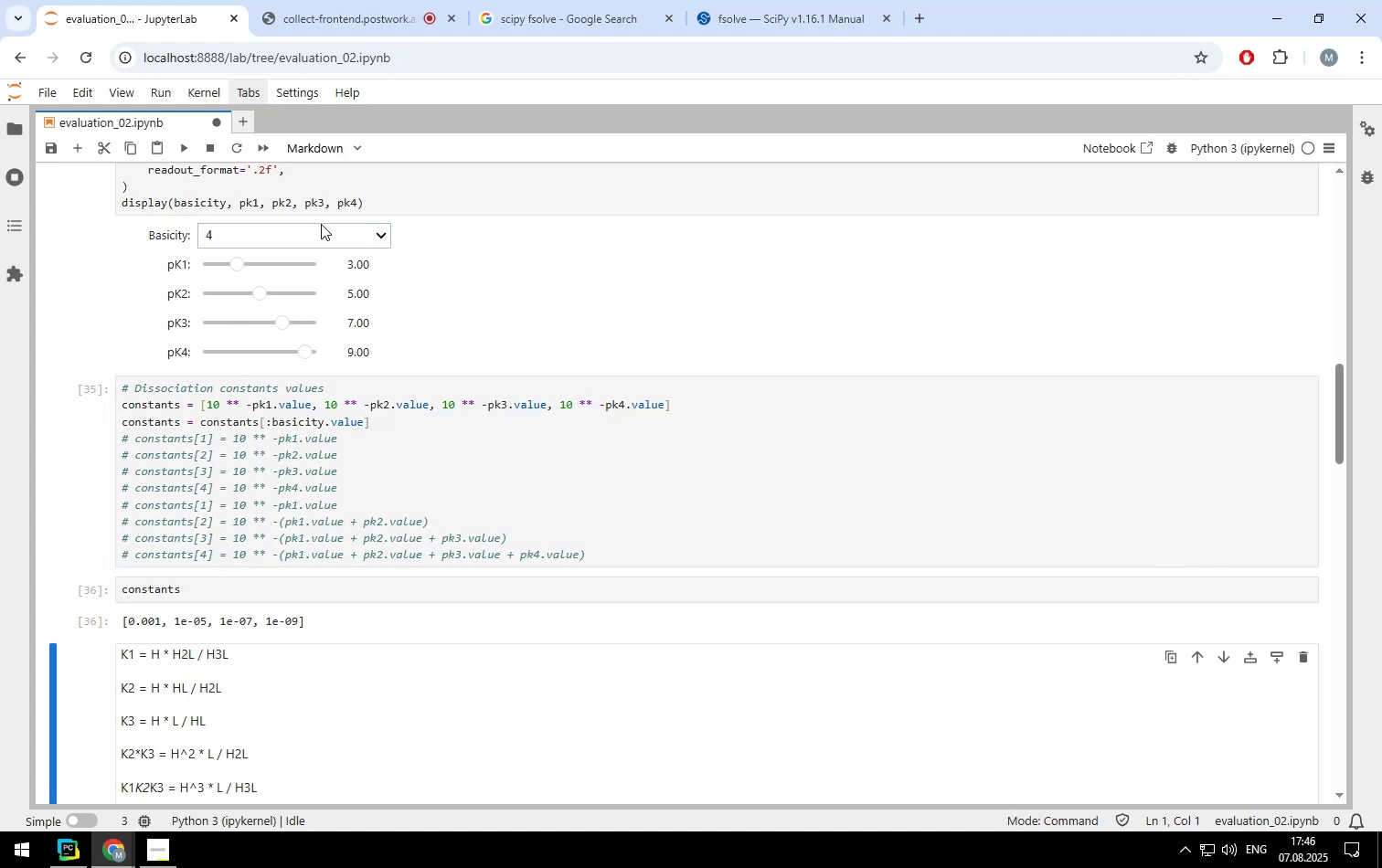 
left_click([316, 231])
 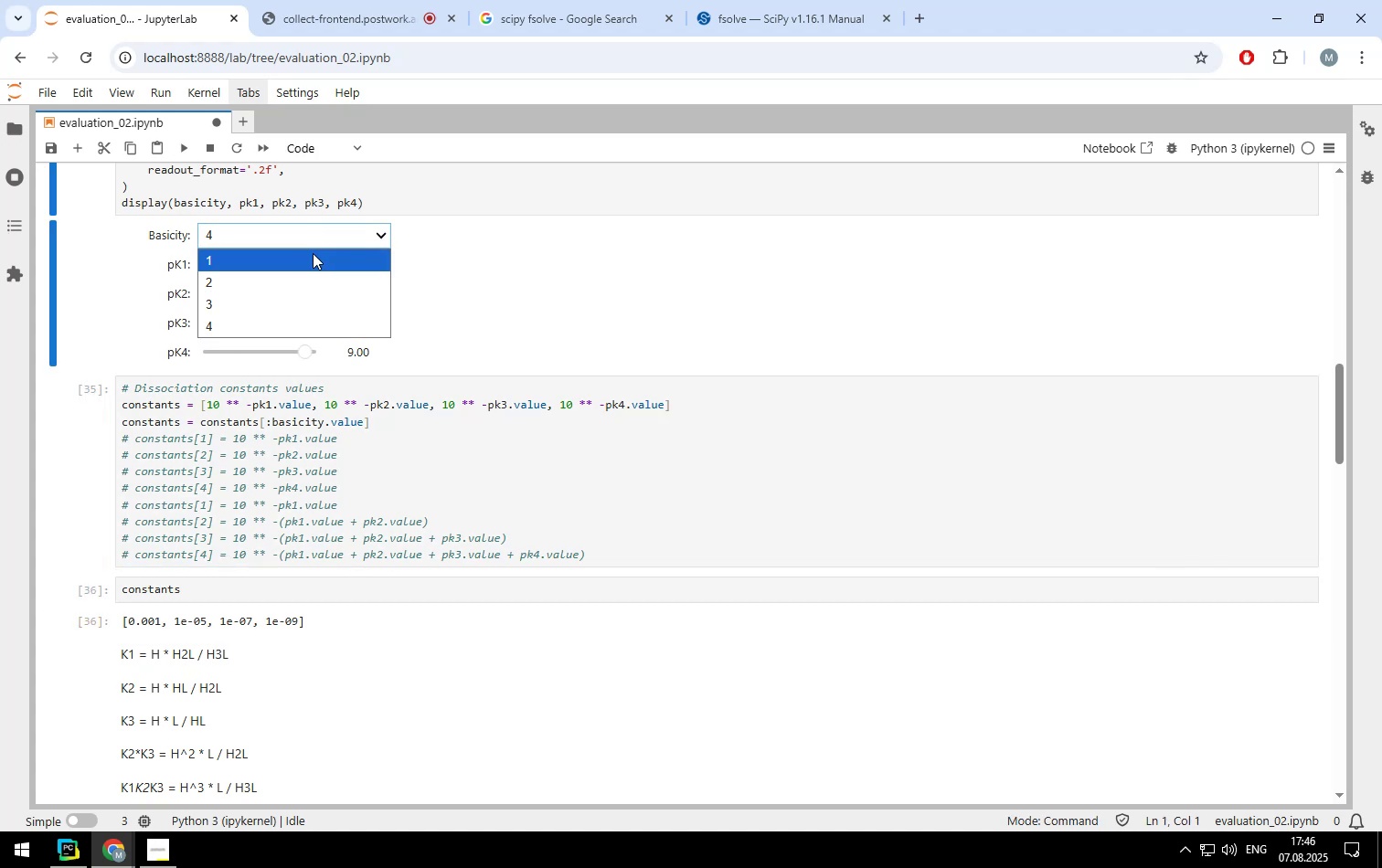 
left_click([313, 254])
 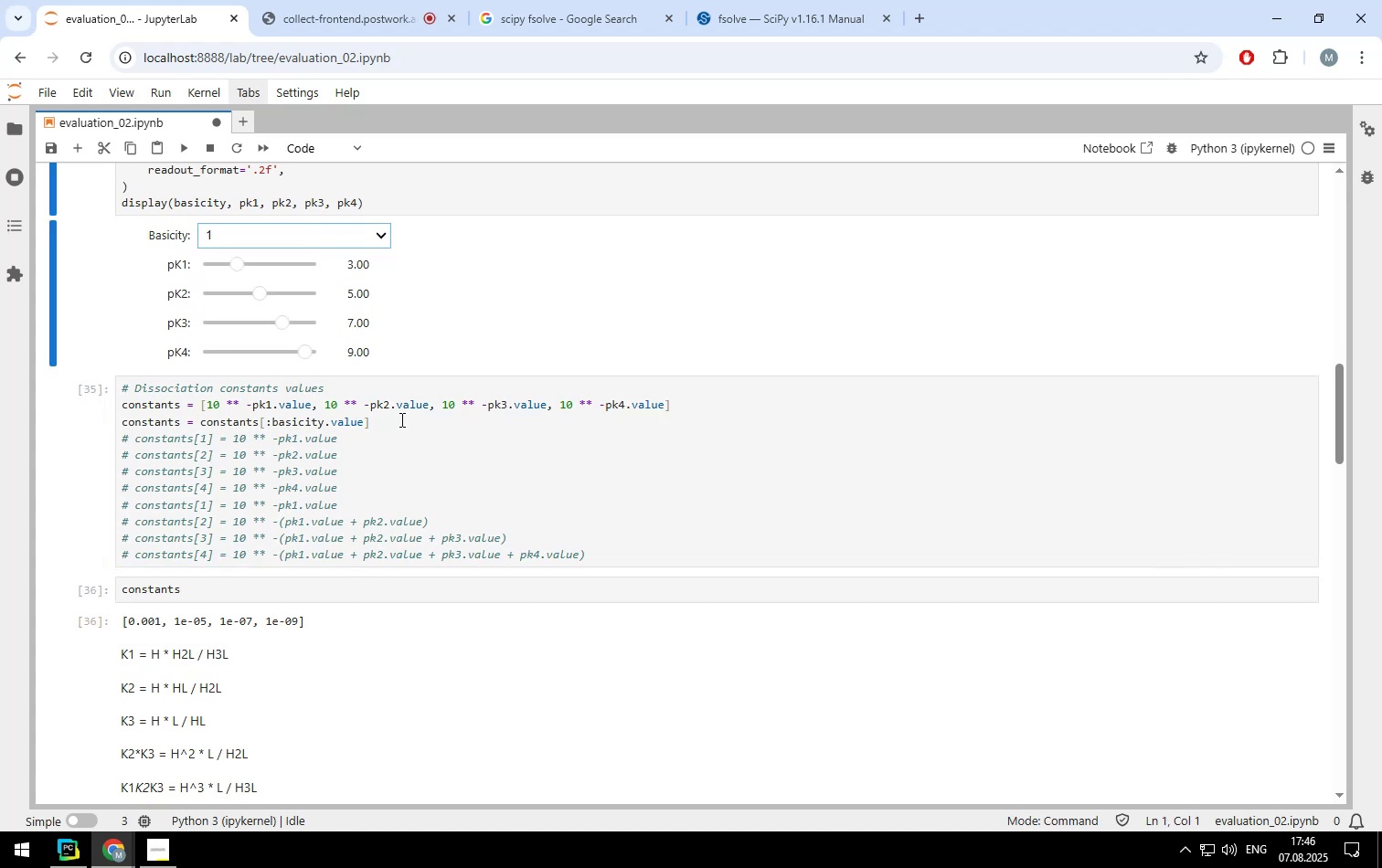 
left_click([349, 498])
 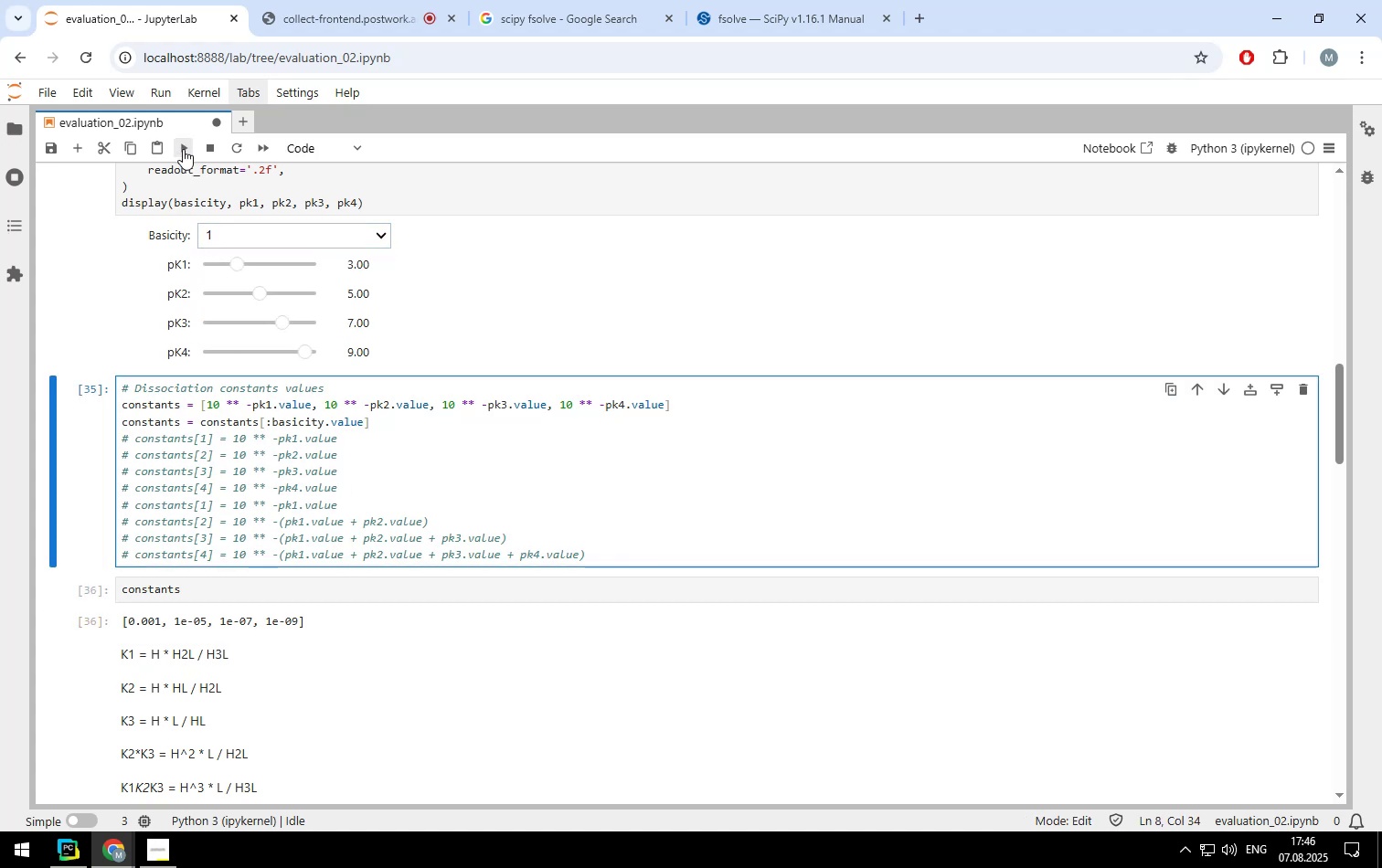 
double_click([183, 149])
 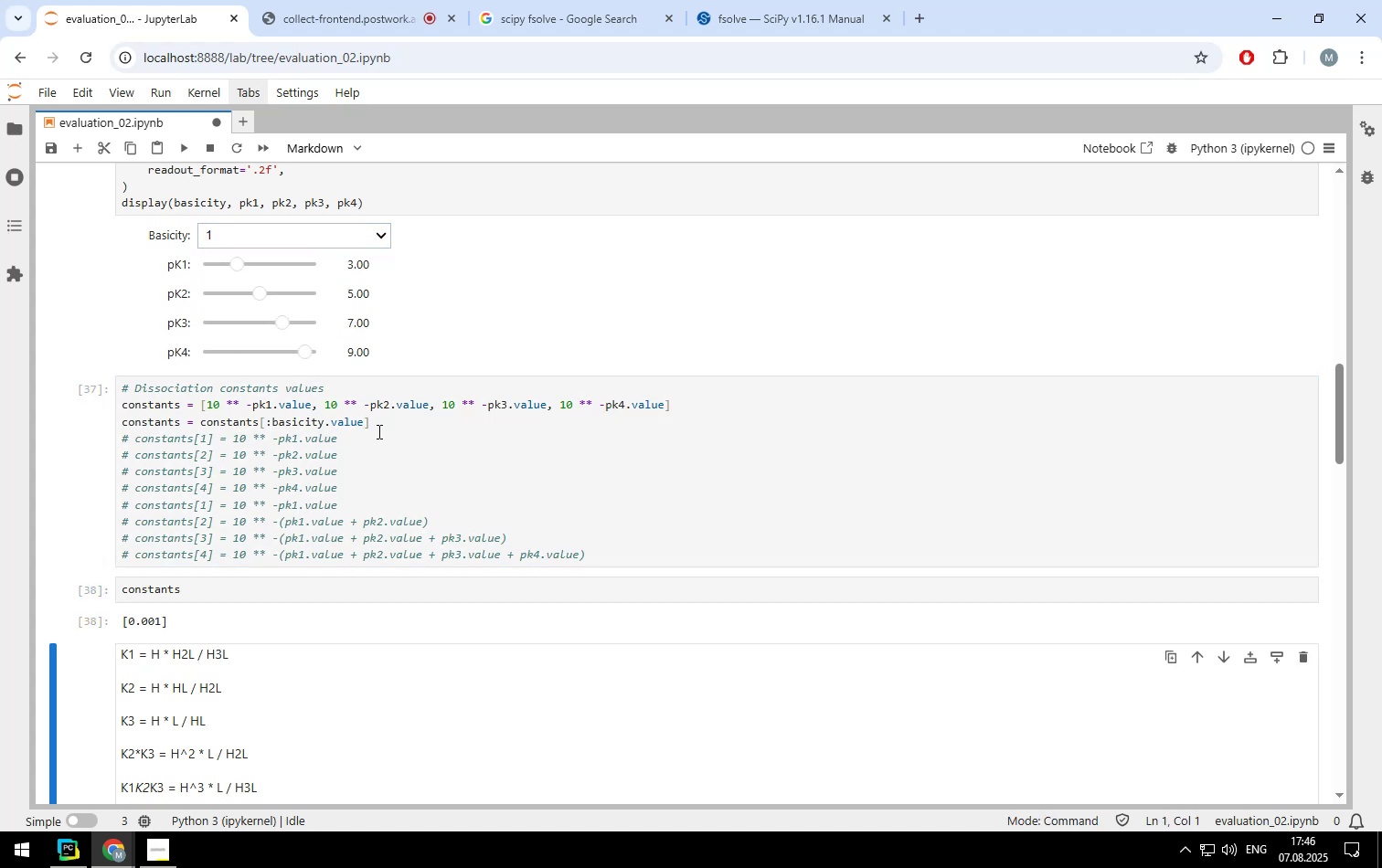 
scroll: coordinate [377, 431], scroll_direction: down, amount: 3.0
 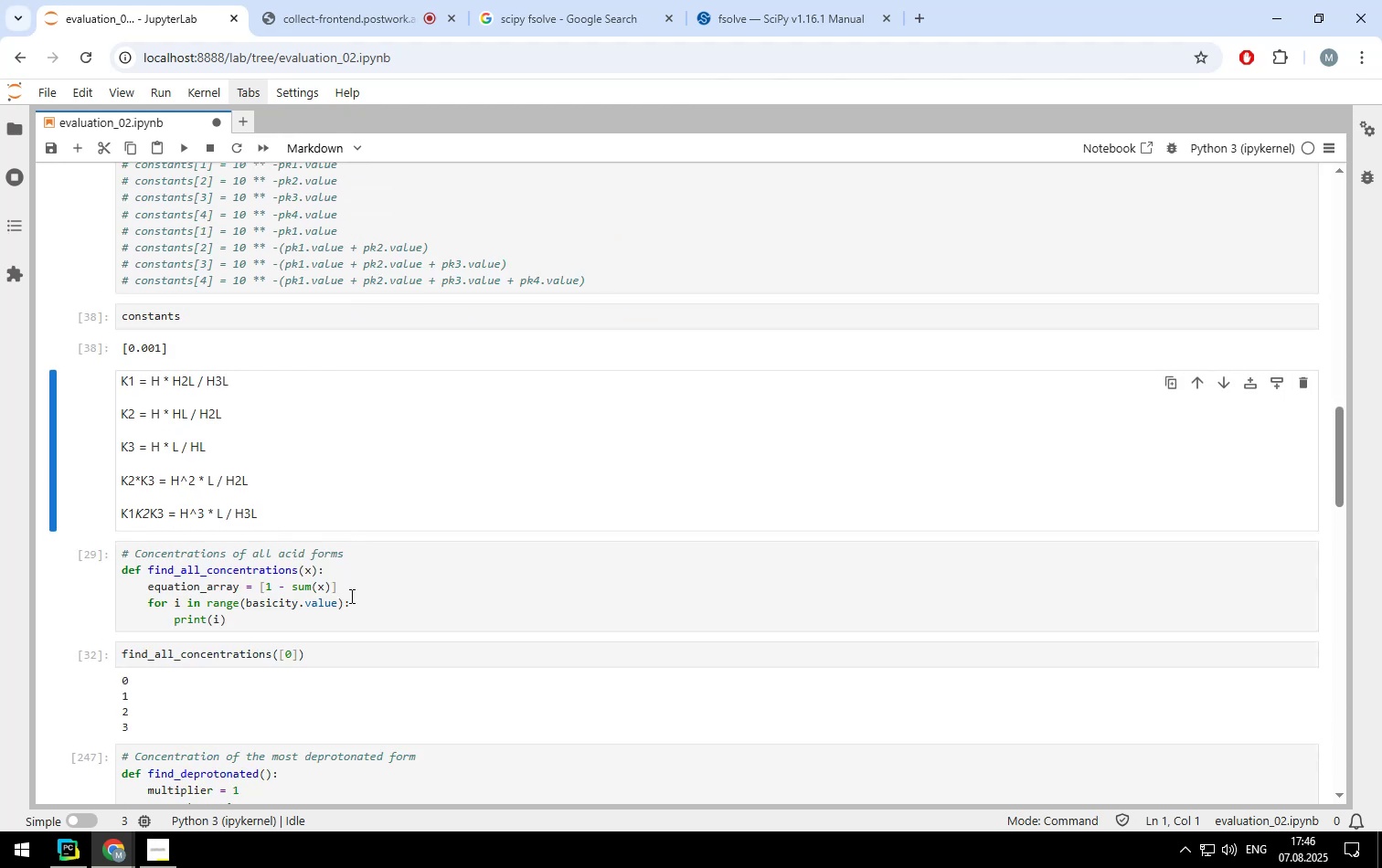 
left_click([350, 603])
 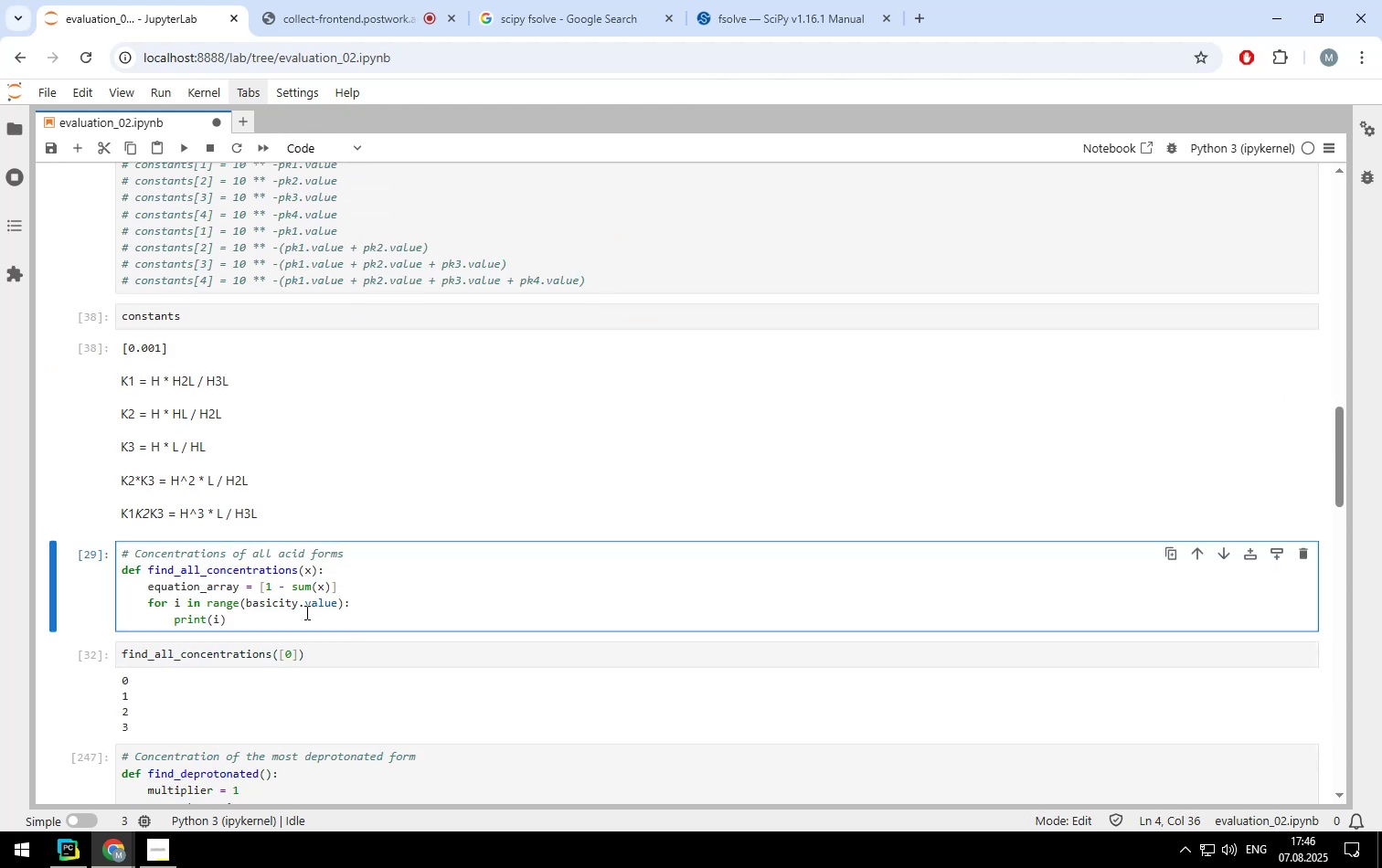 
left_click([304, 617])
 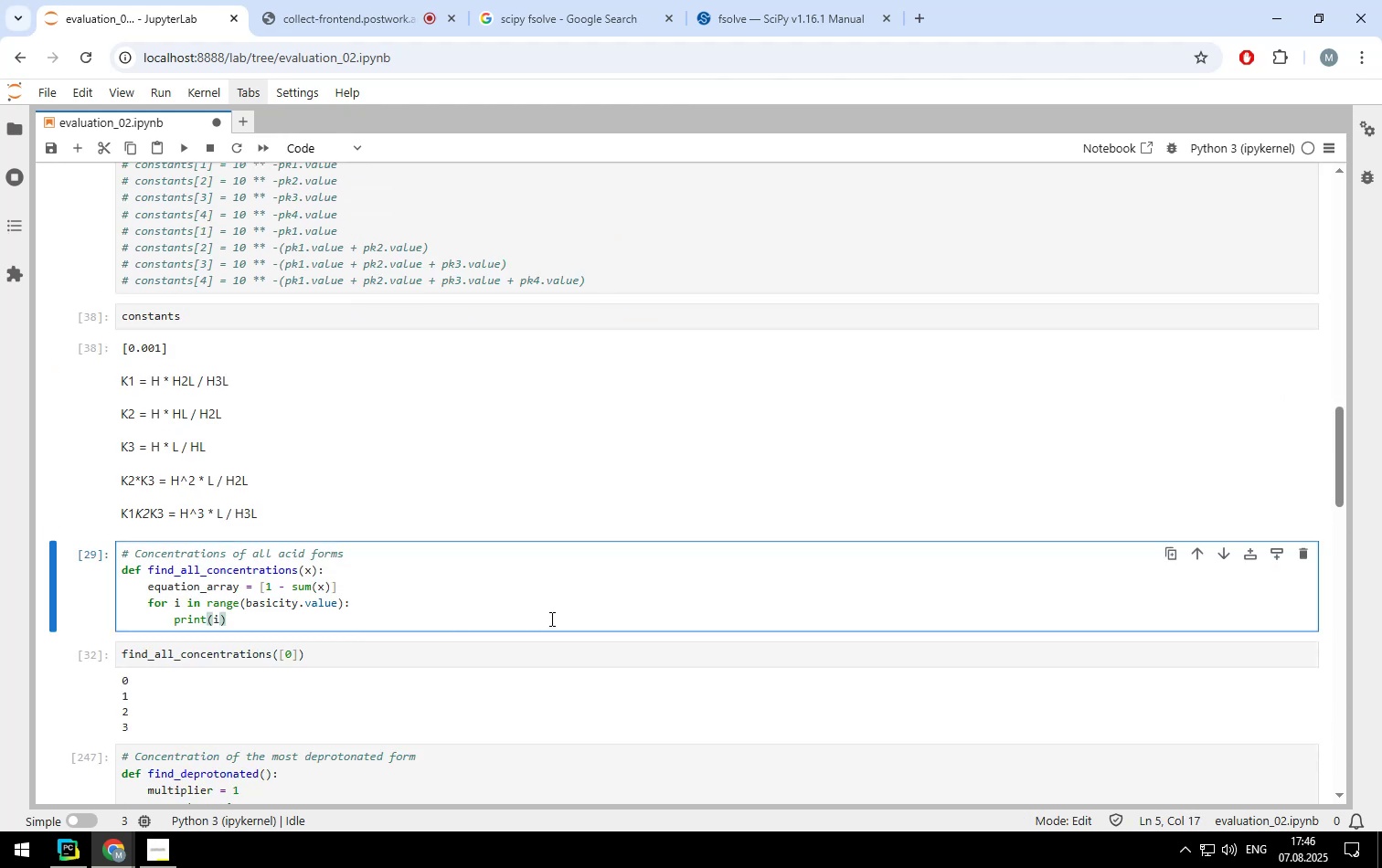 
key(Backspace)
key(Backspace)
key(Backspace)
key(Backspace)
key(Backspace)
key(Backspace)
key(Backspace)
key(Backspace)
type(equation_array.append())
 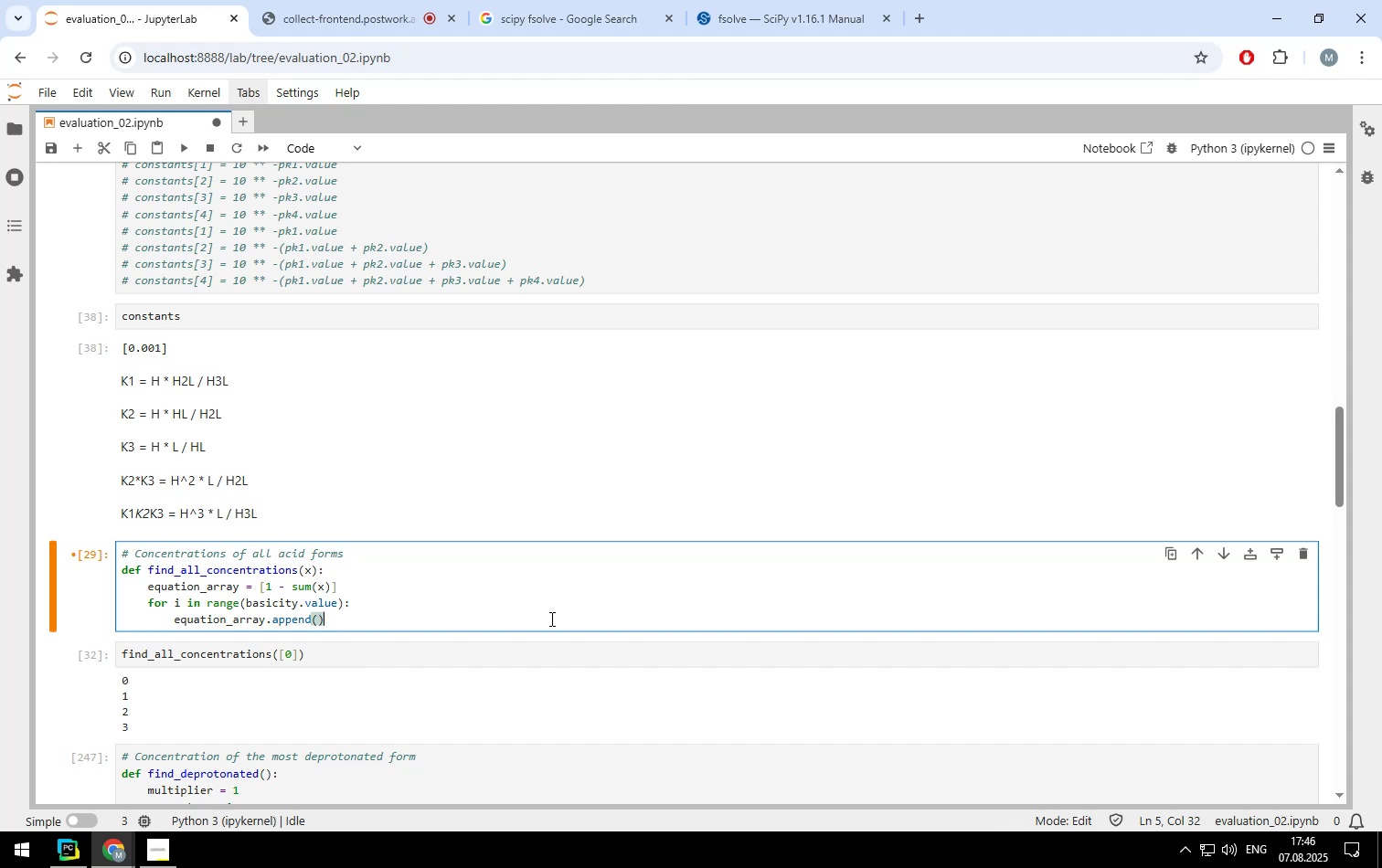 
key(ArrowLeft)
 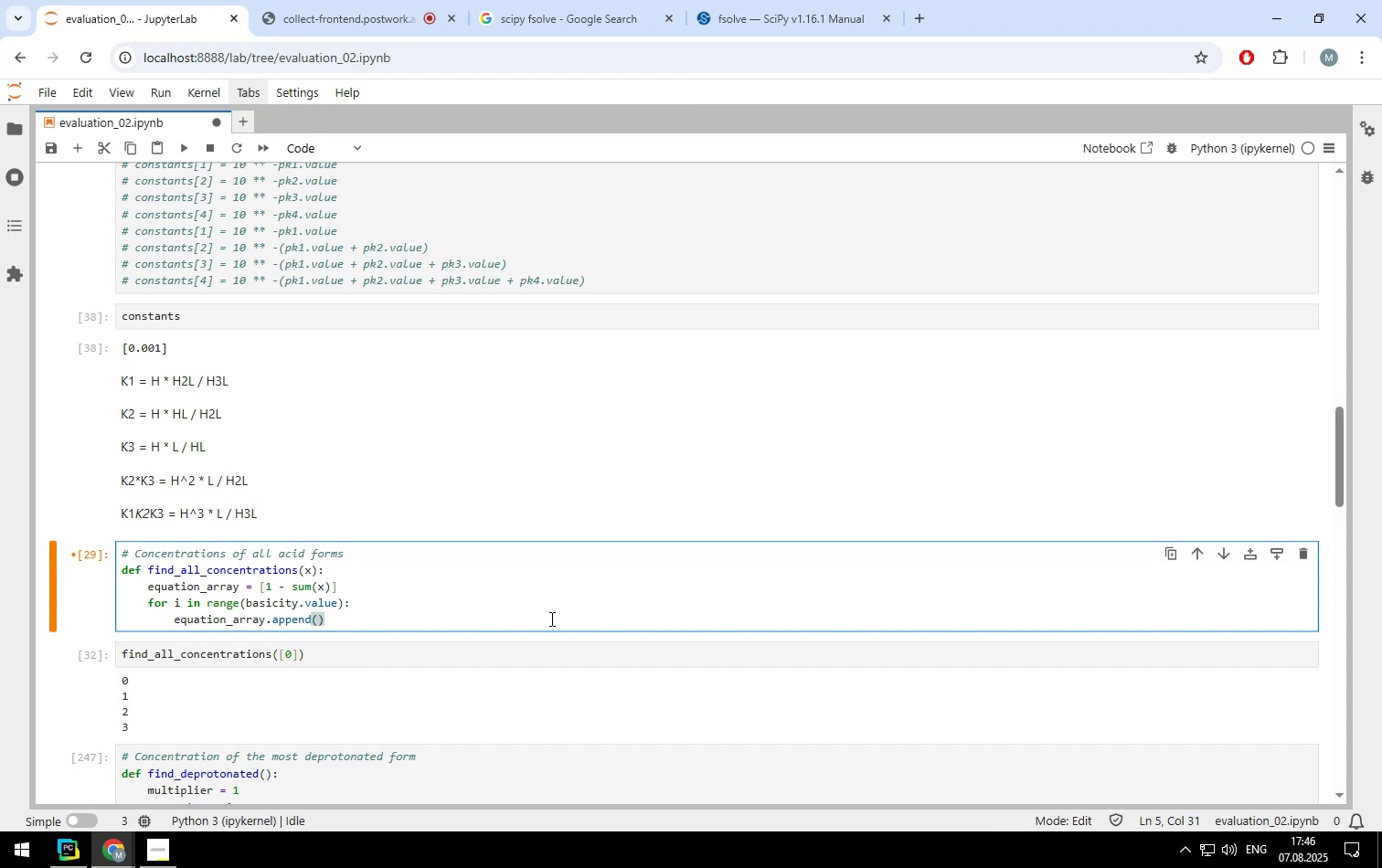 
wait(6.02)
 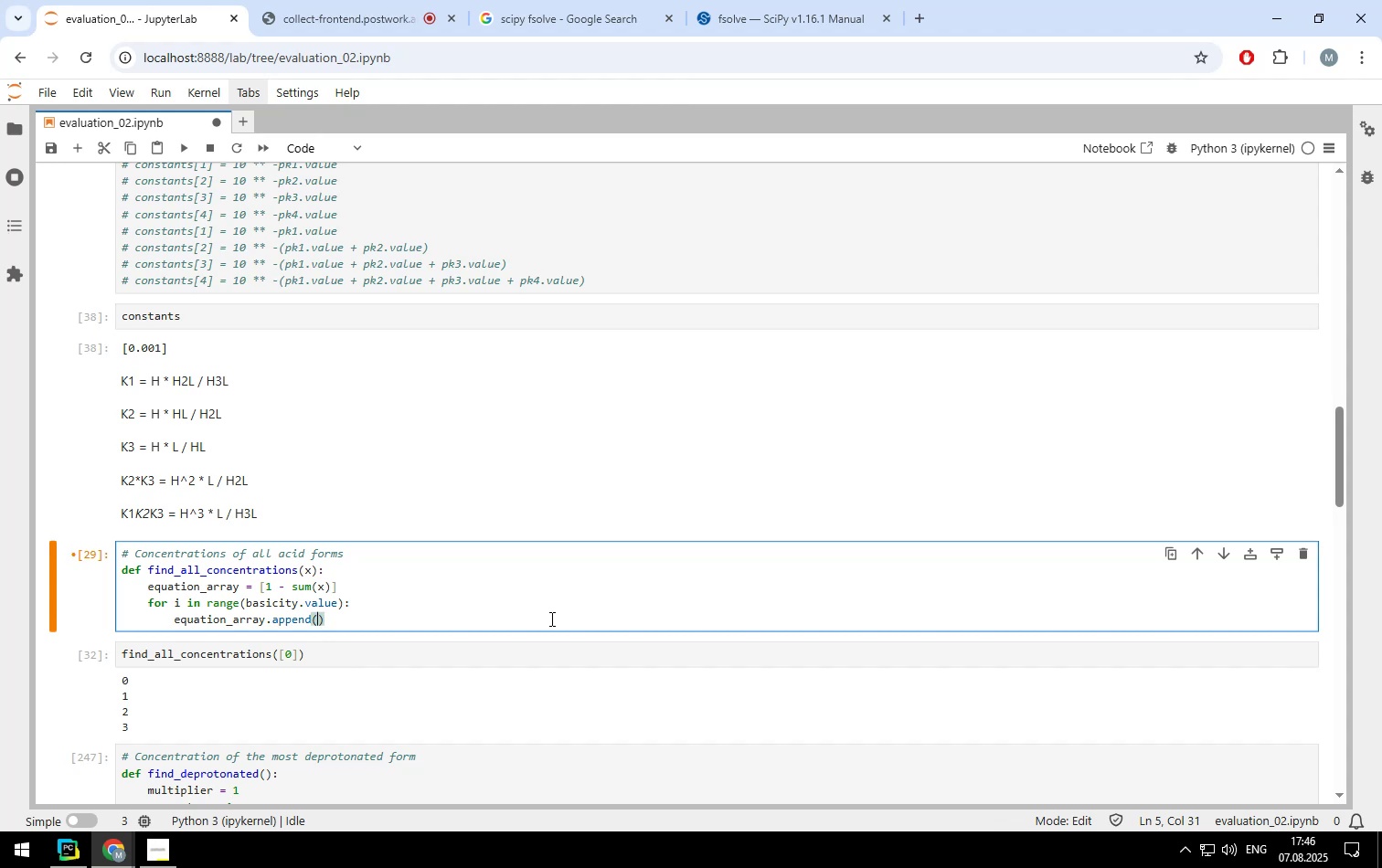 
left_click([771, 25])
 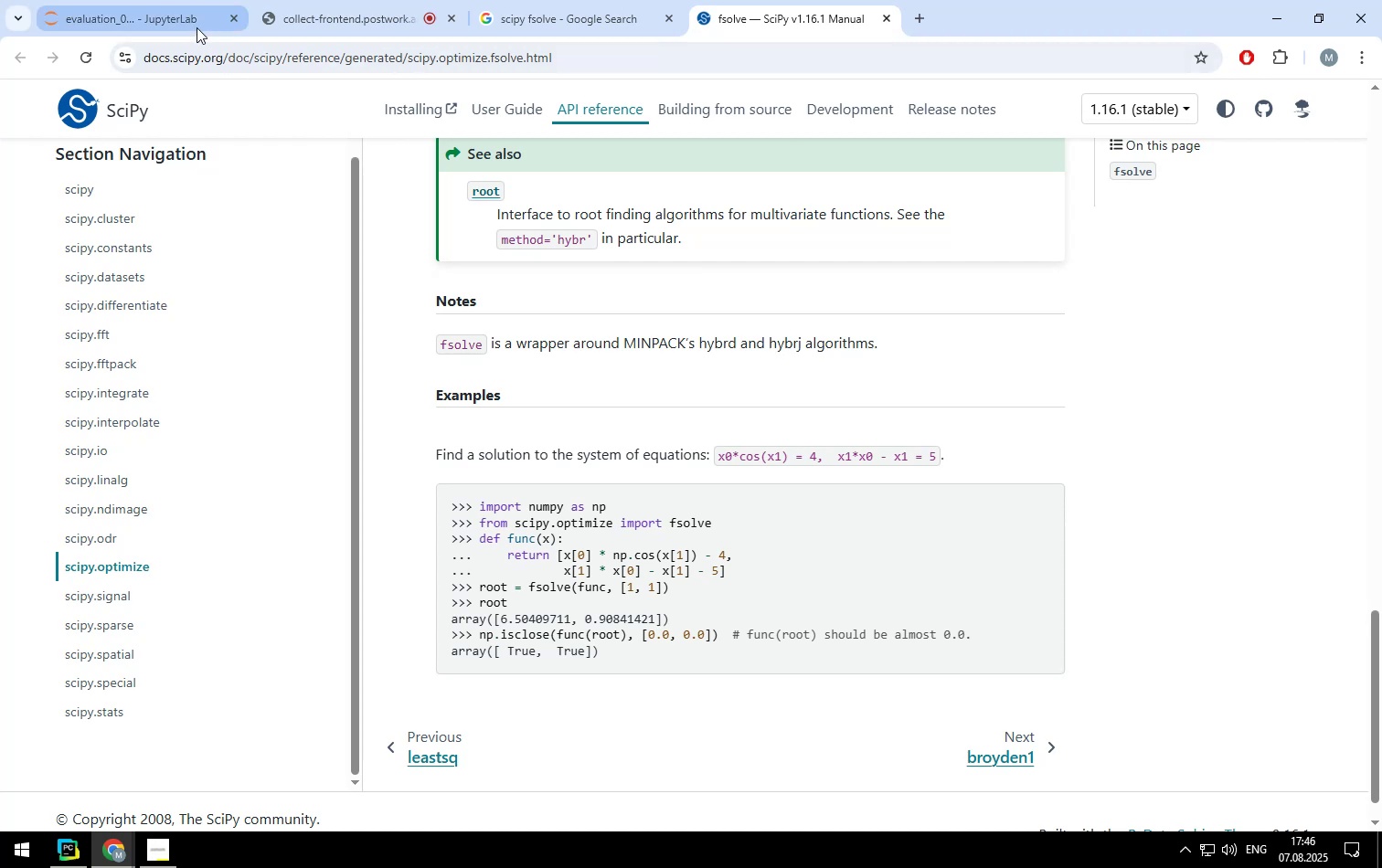 
left_click([197, 27])
 